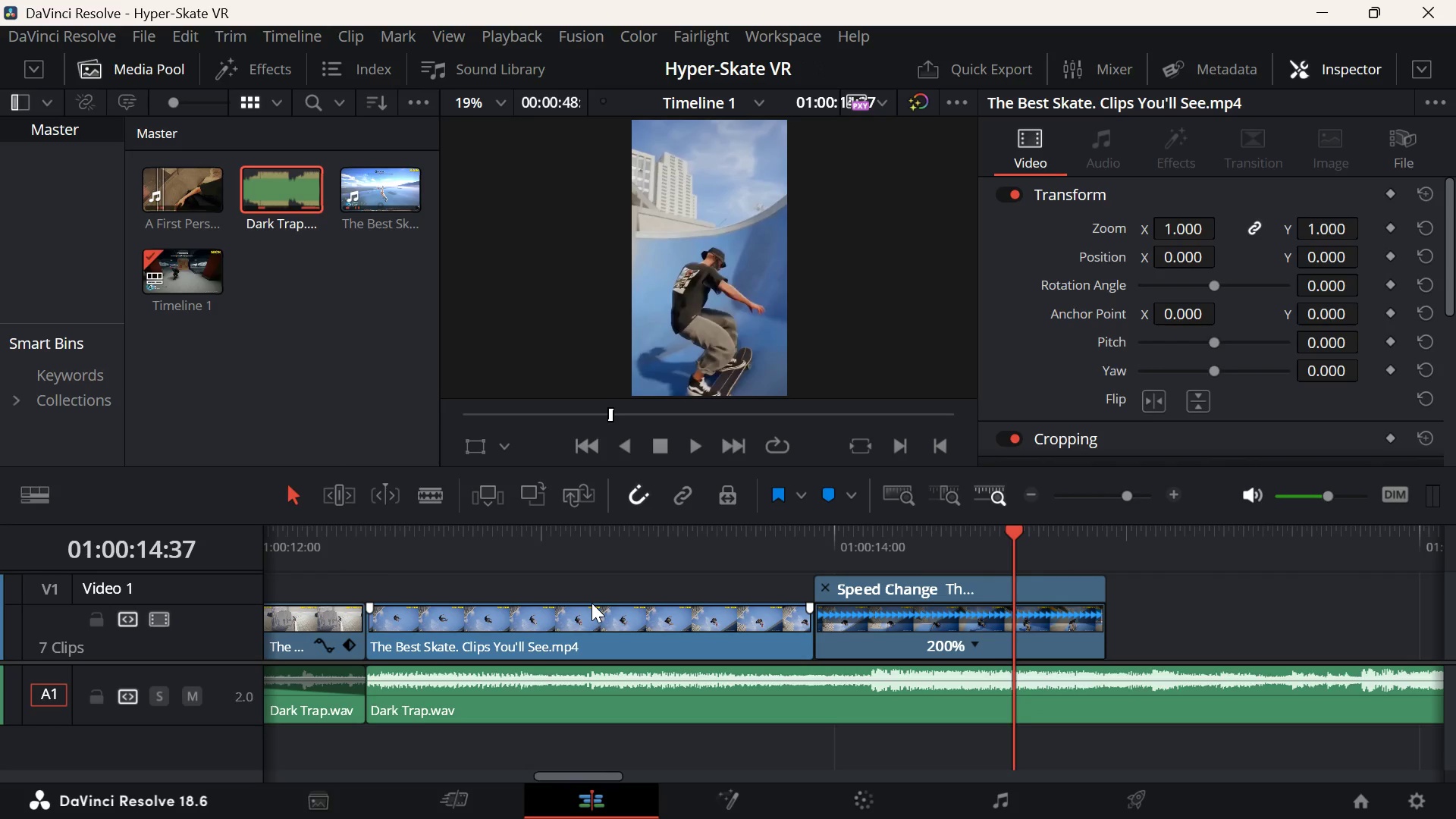 
hold_key(key=ControlLeft, duration=0.92)
scroll: coordinate [592, 603], scroll_direction: up, amount: 7.0
 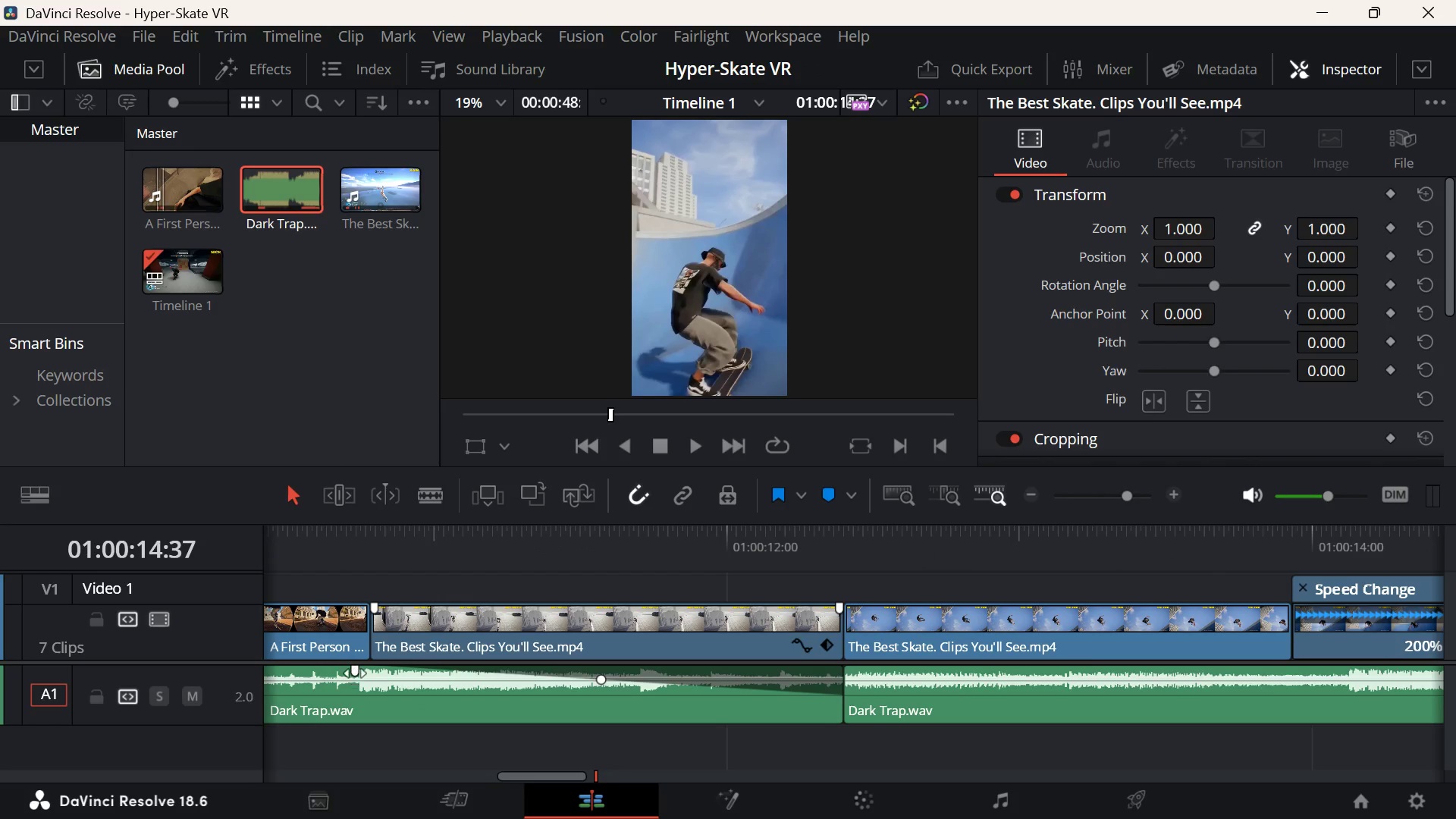 
left_click_drag(start_coordinate=[354, 673], to_coordinate=[960, 666])
 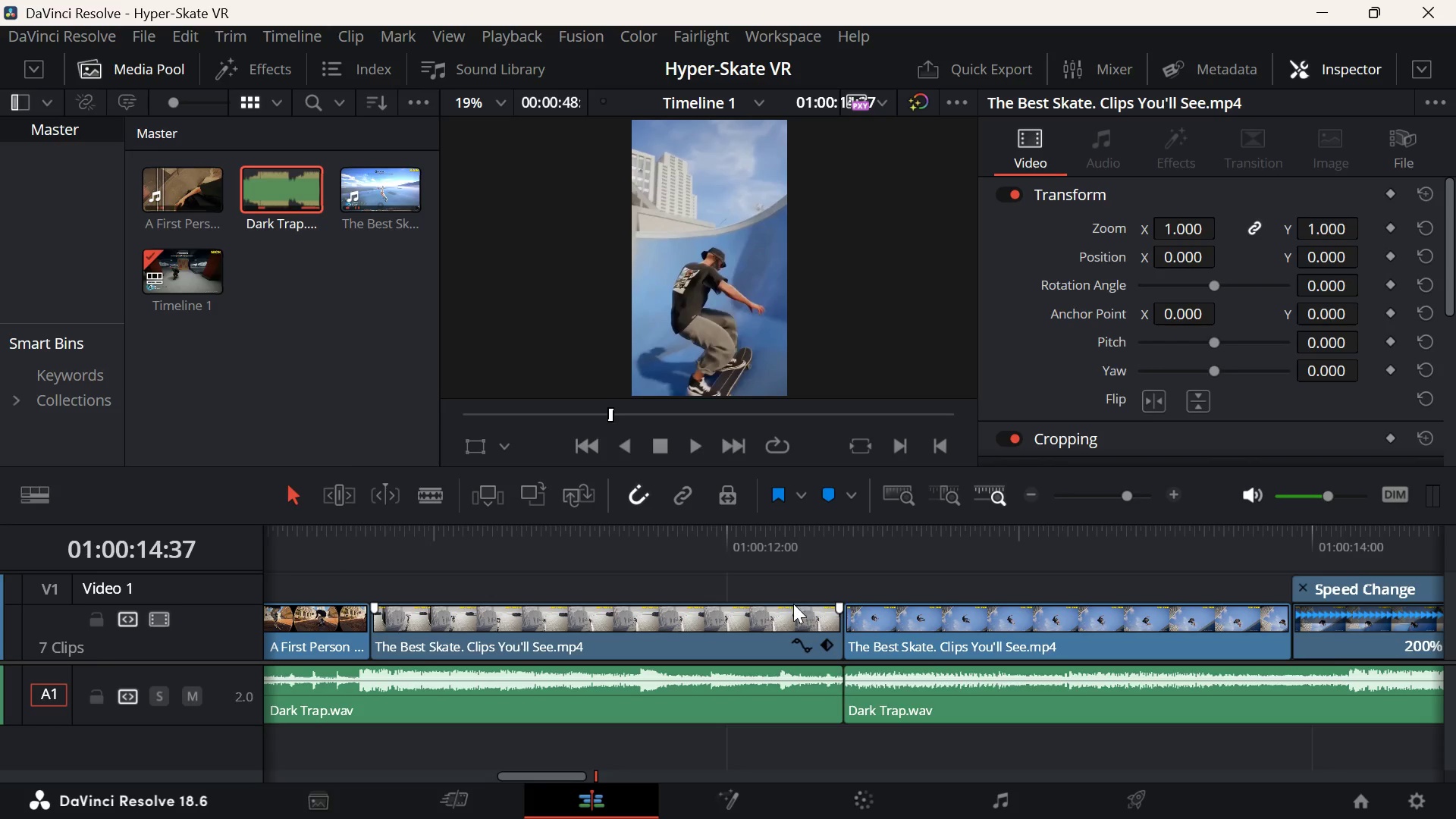 
hold_key(key=ControlLeft, duration=1.23)
scroll: coordinate [784, 601], scroll_direction: up, amount: 16.0
 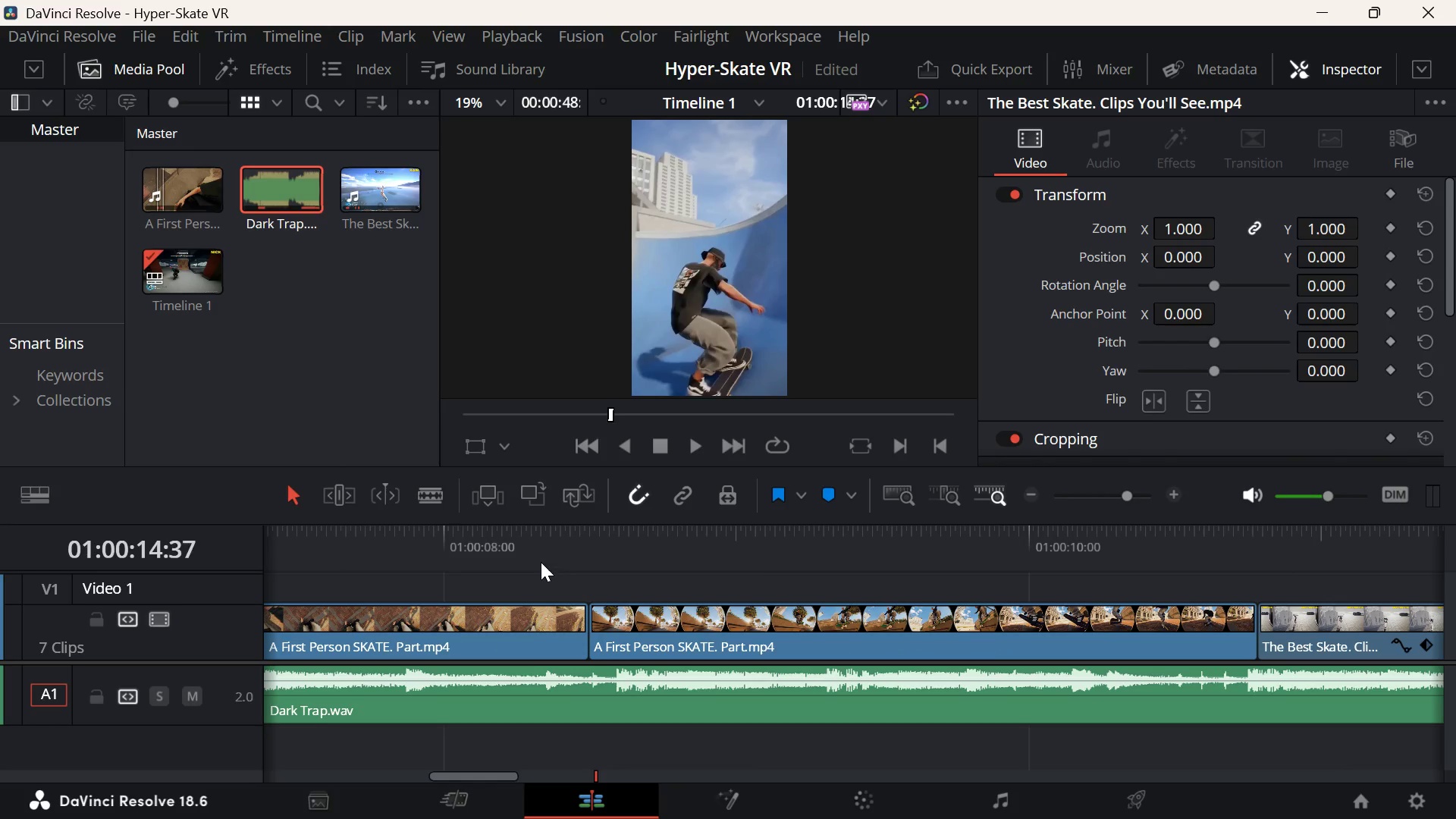 
left_click([535, 559])
 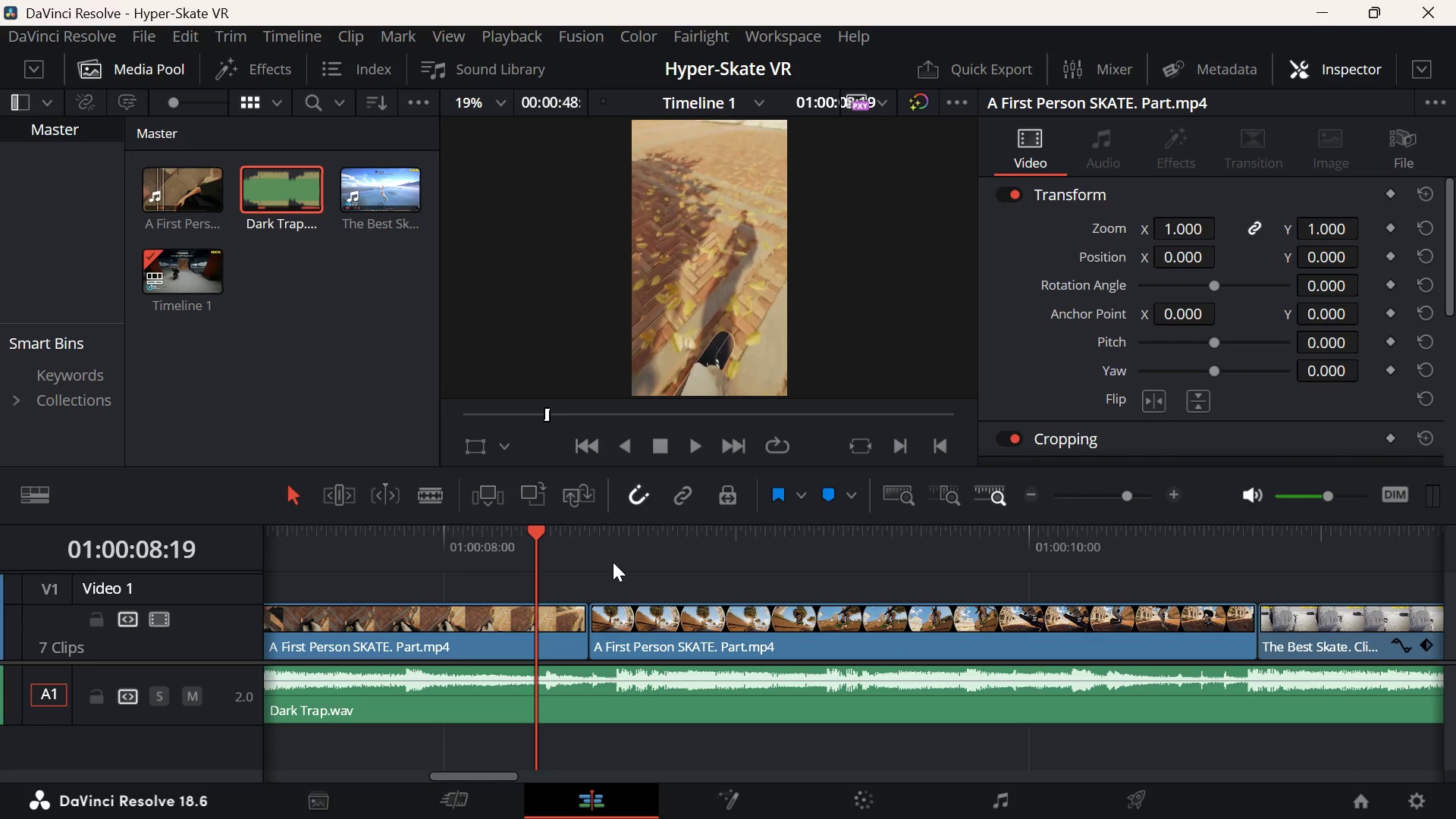 
key(Space)
 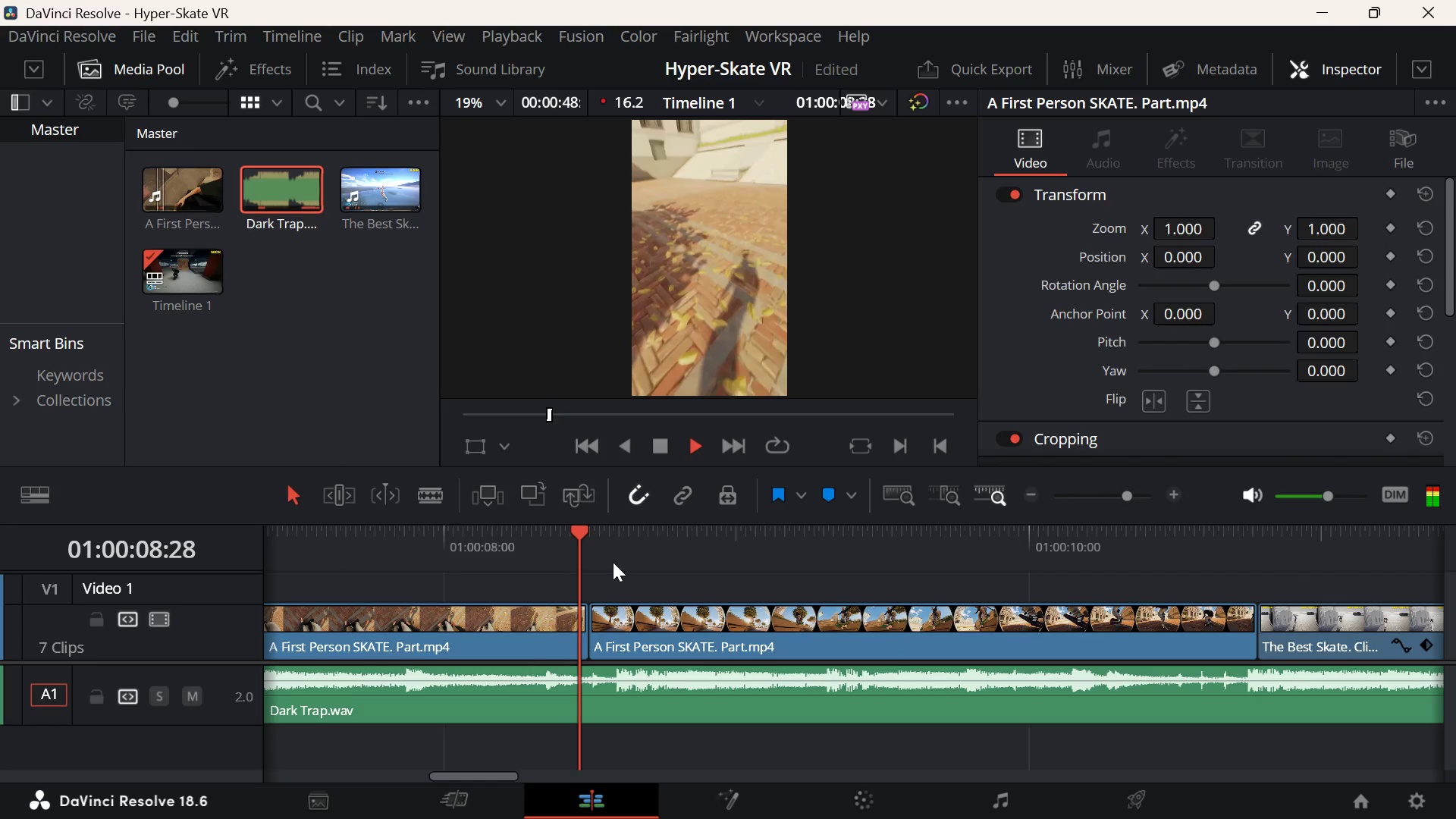 
key(Space)
 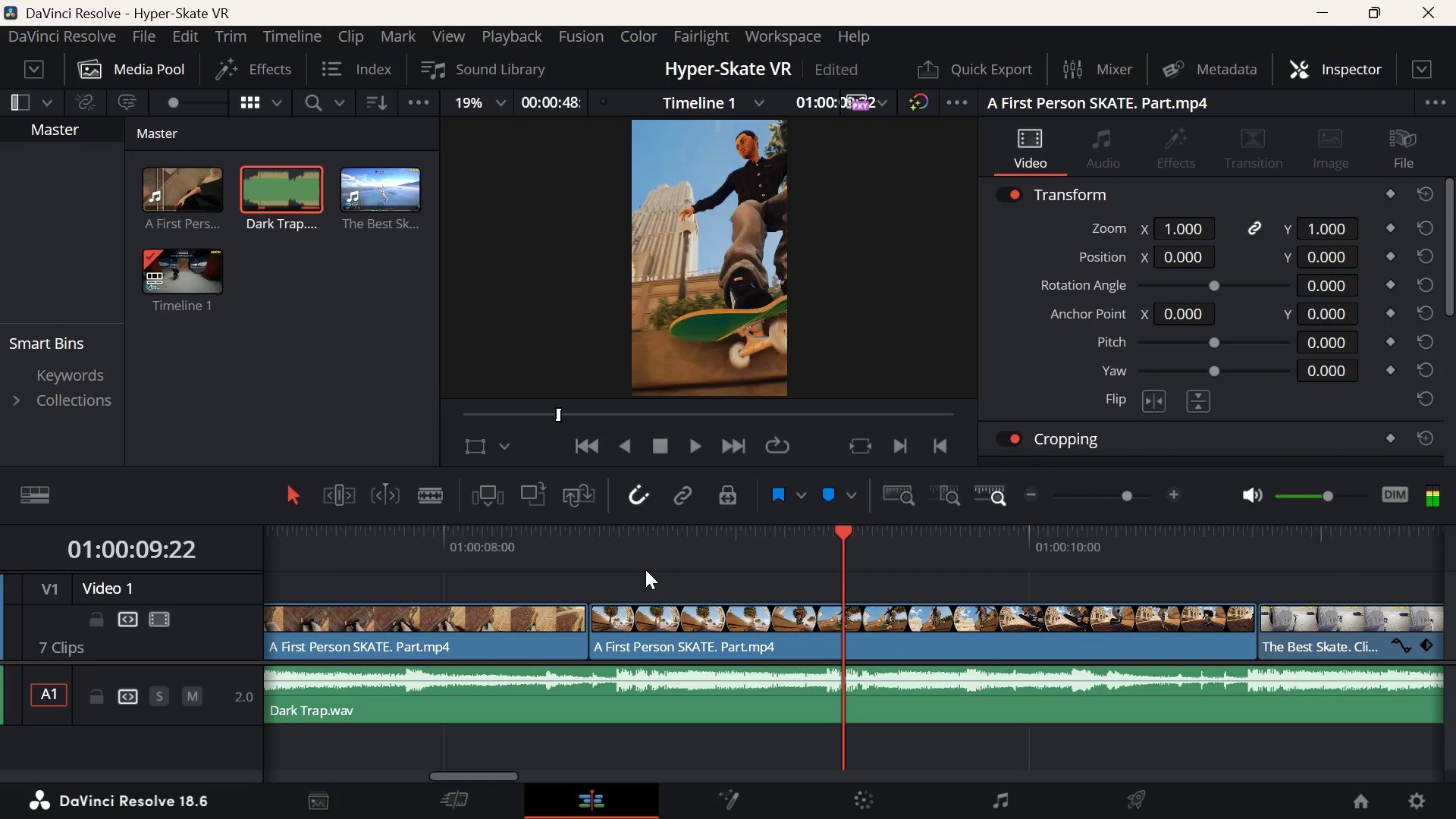 
key(ArrowUp)
 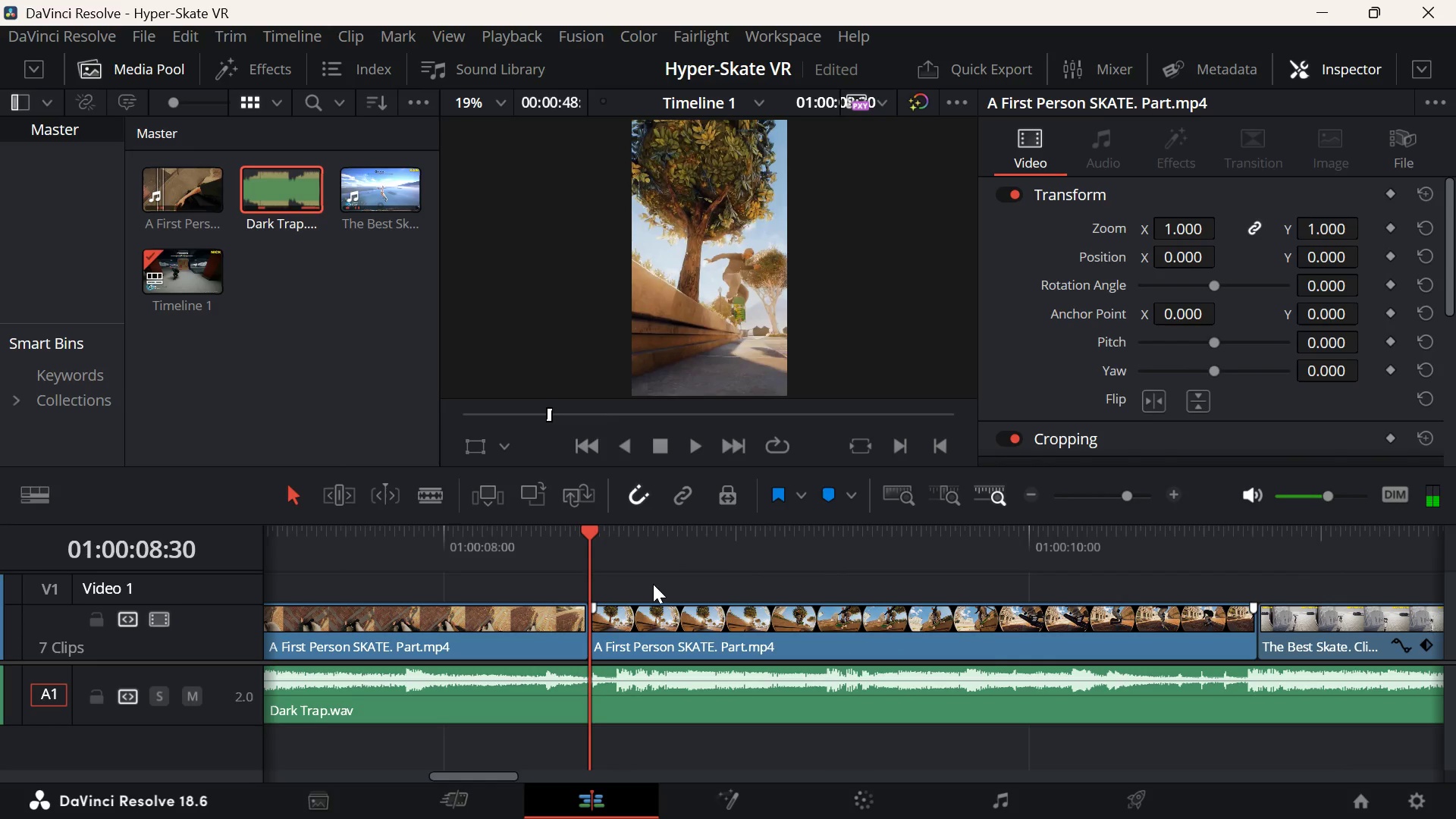 
key(Space)
 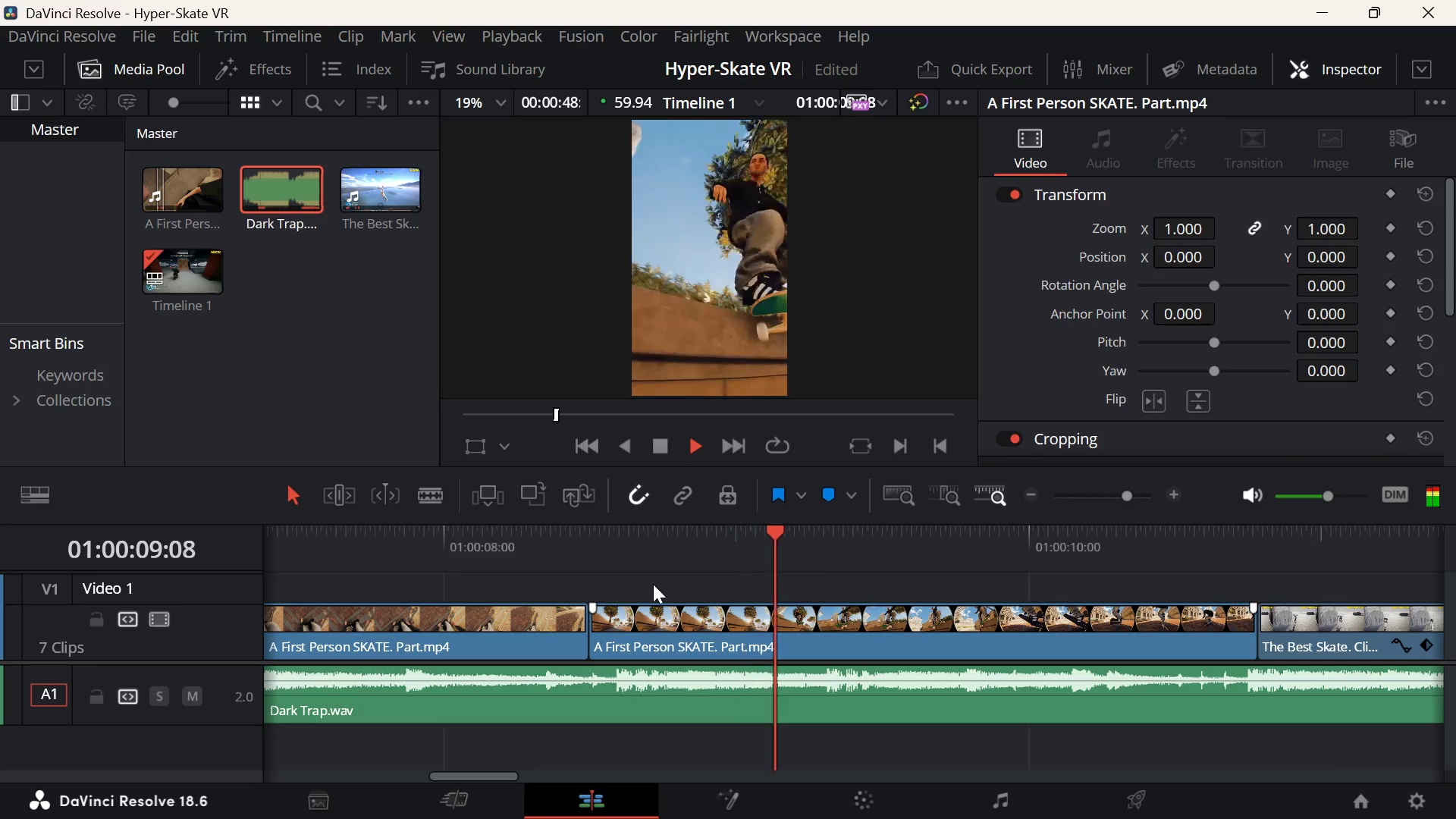 
key(Space)
 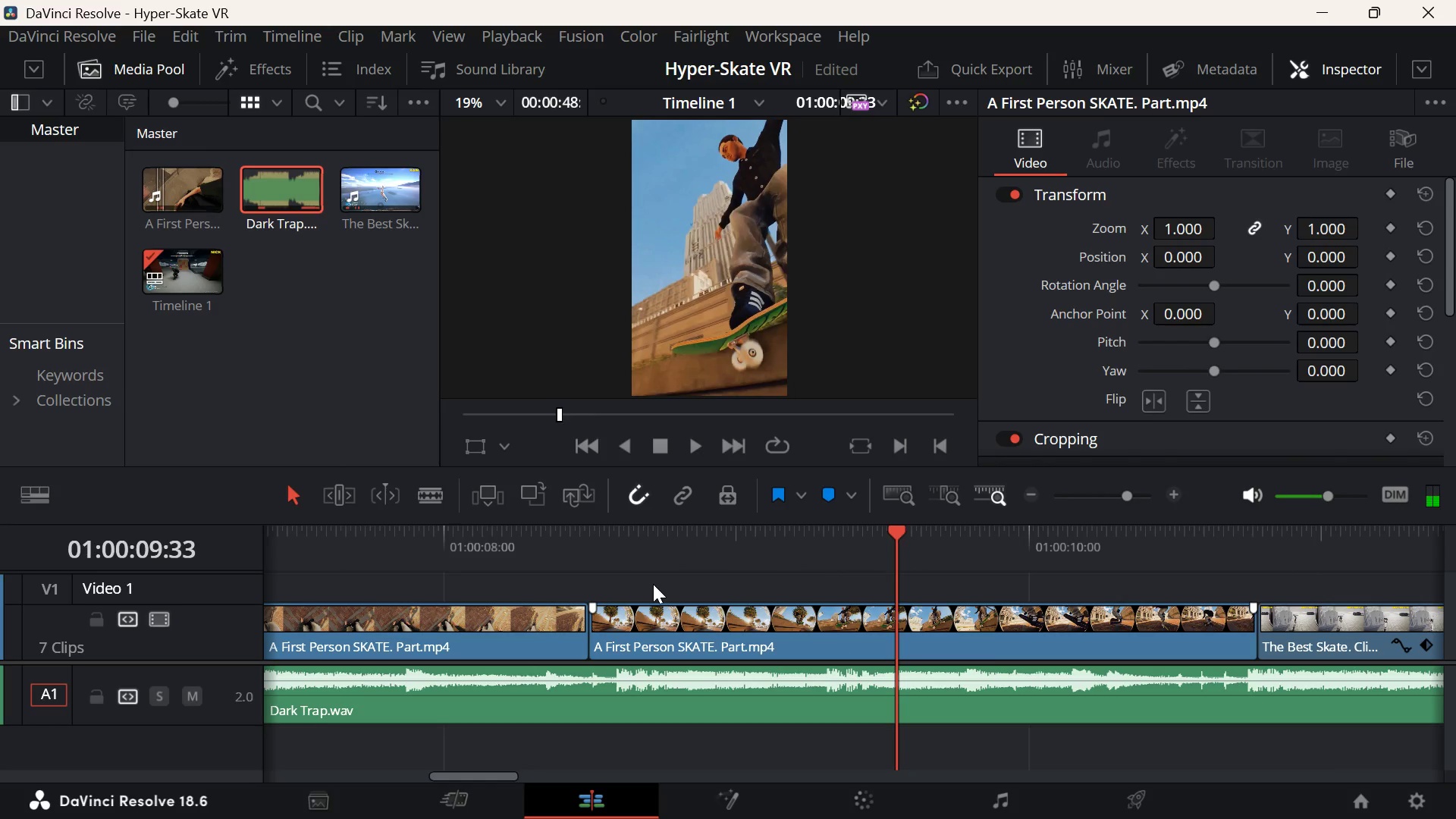 
key(ArrowUp)
 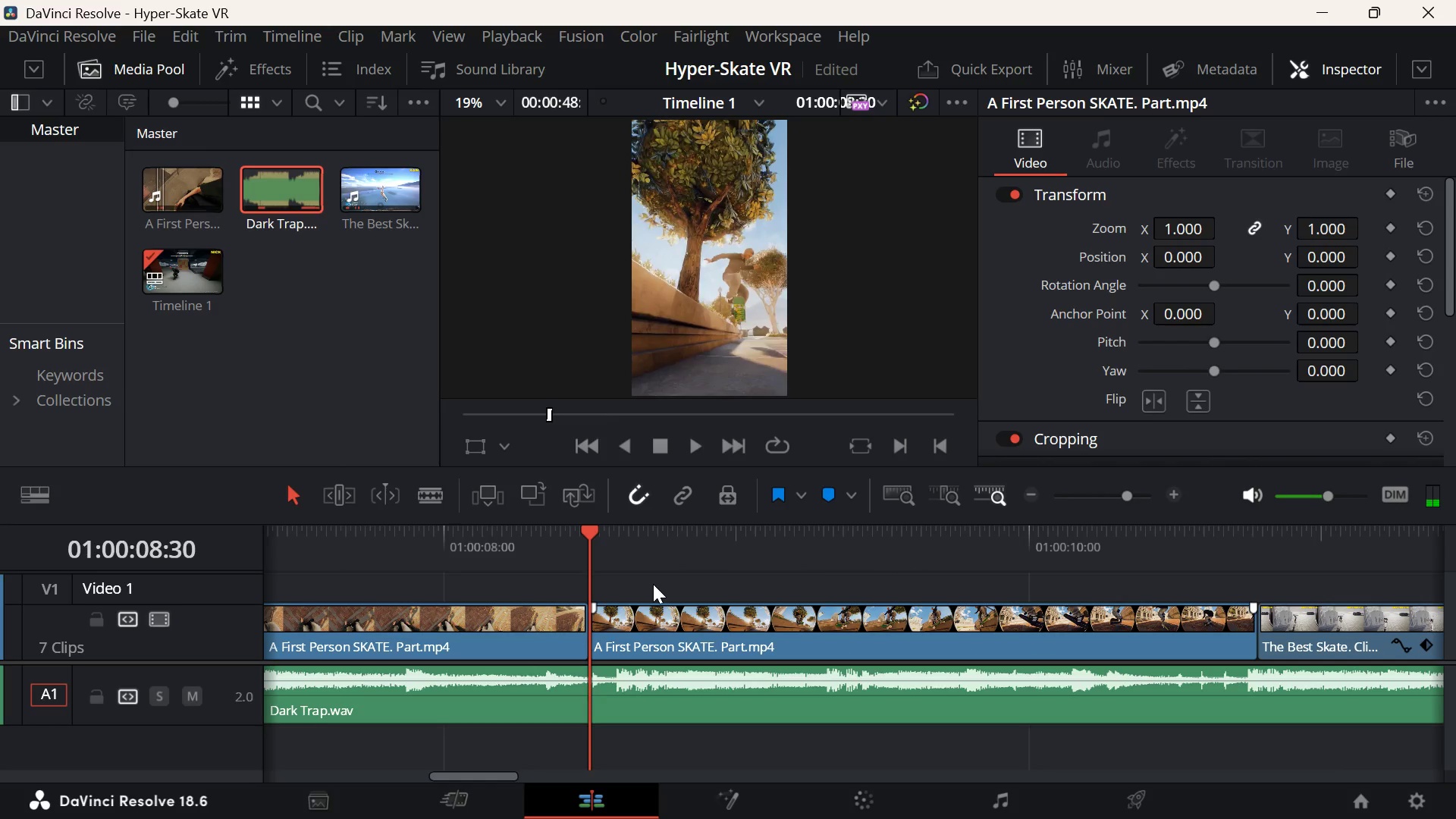 
key(Space)
 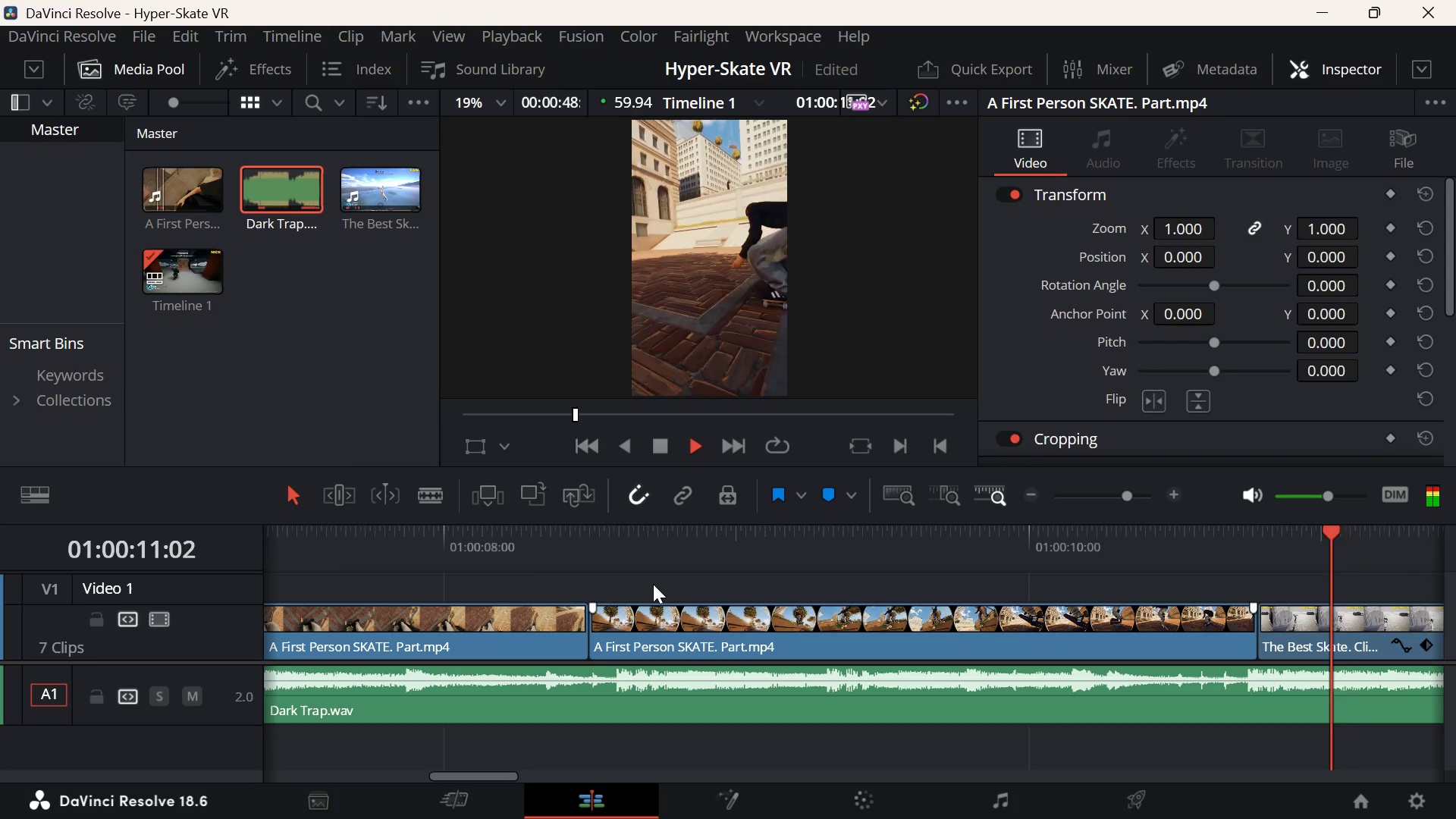 
key(Space)
 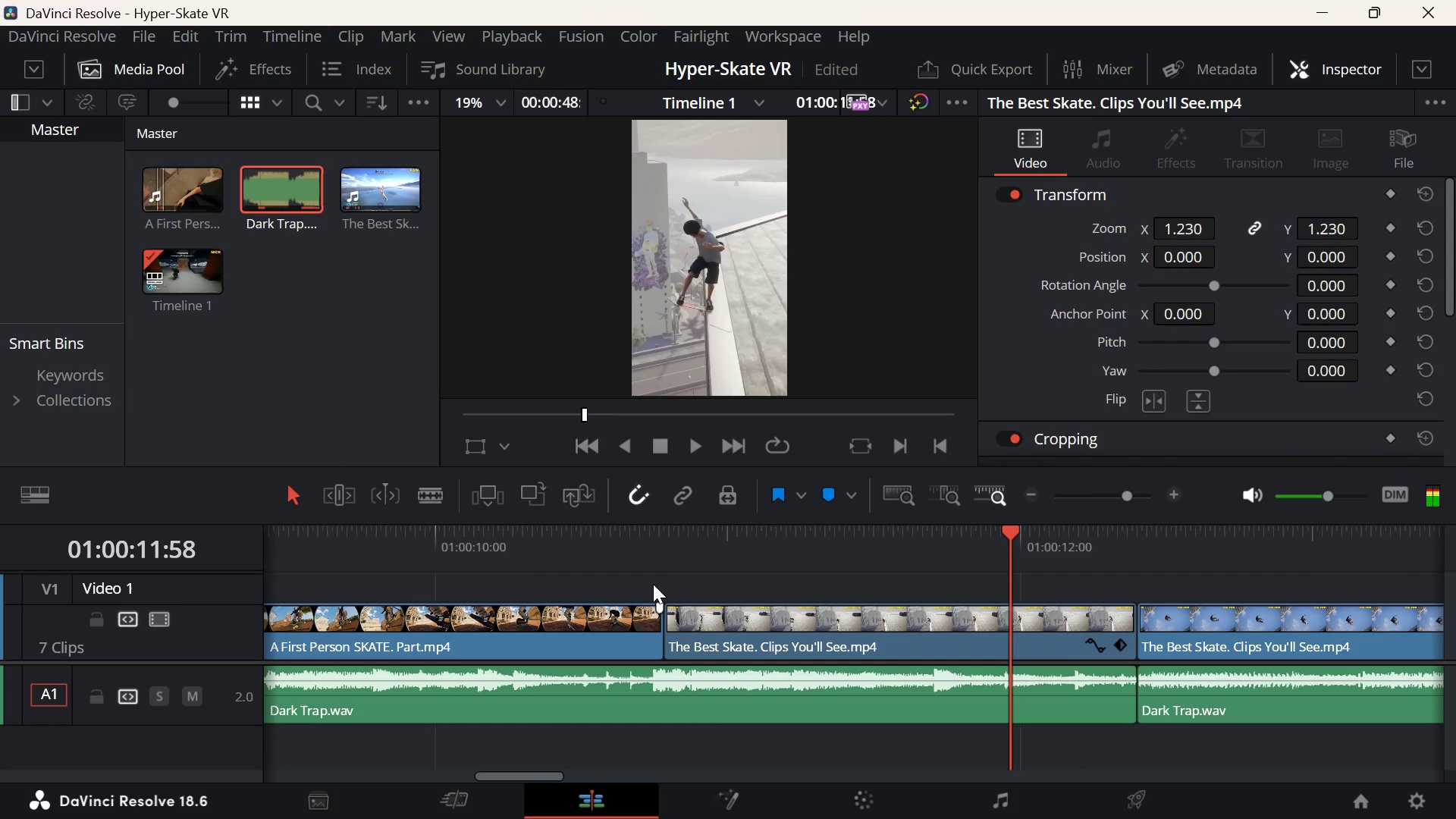 
key(ArrowUp)
 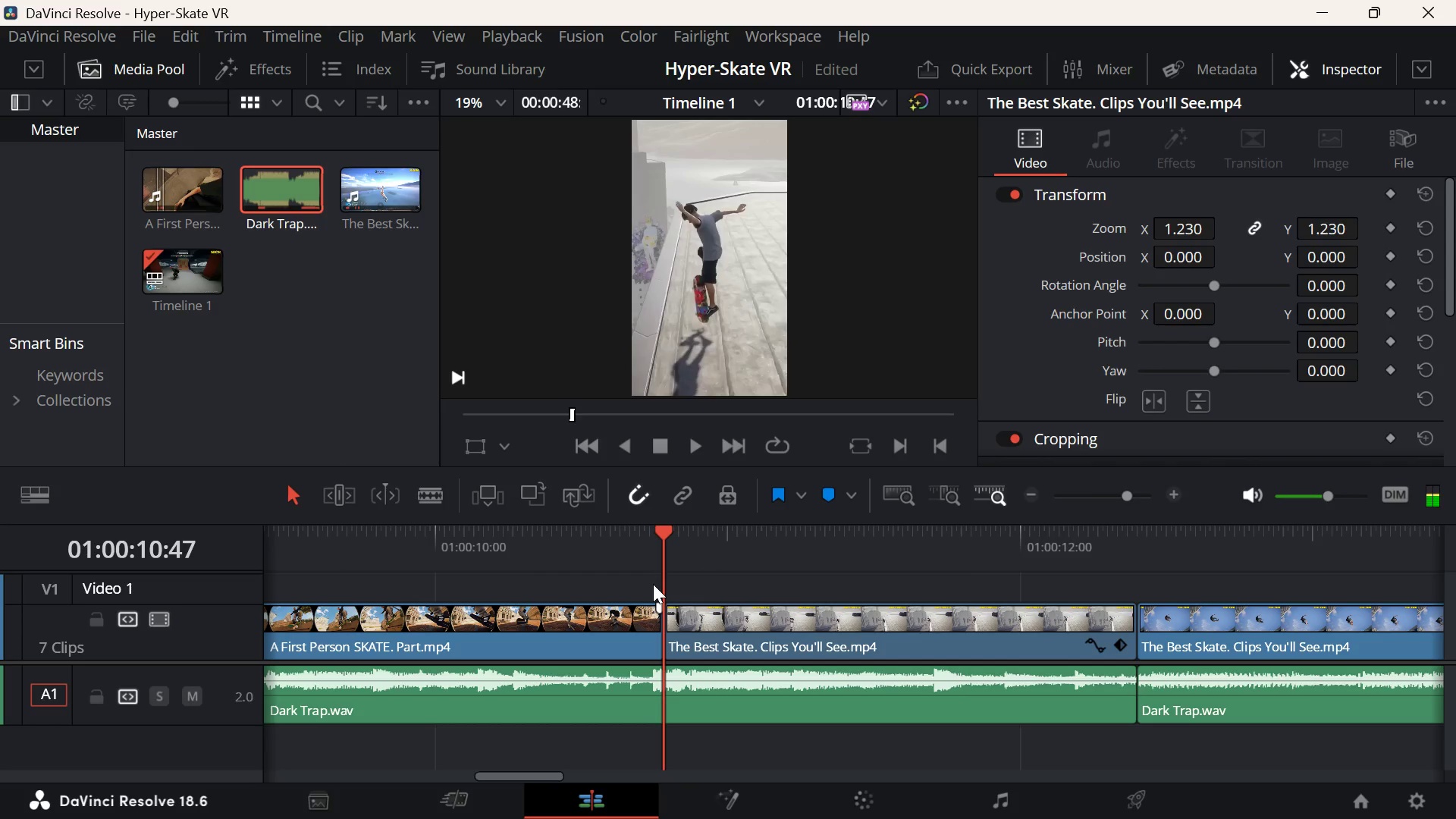 
key(Space)
 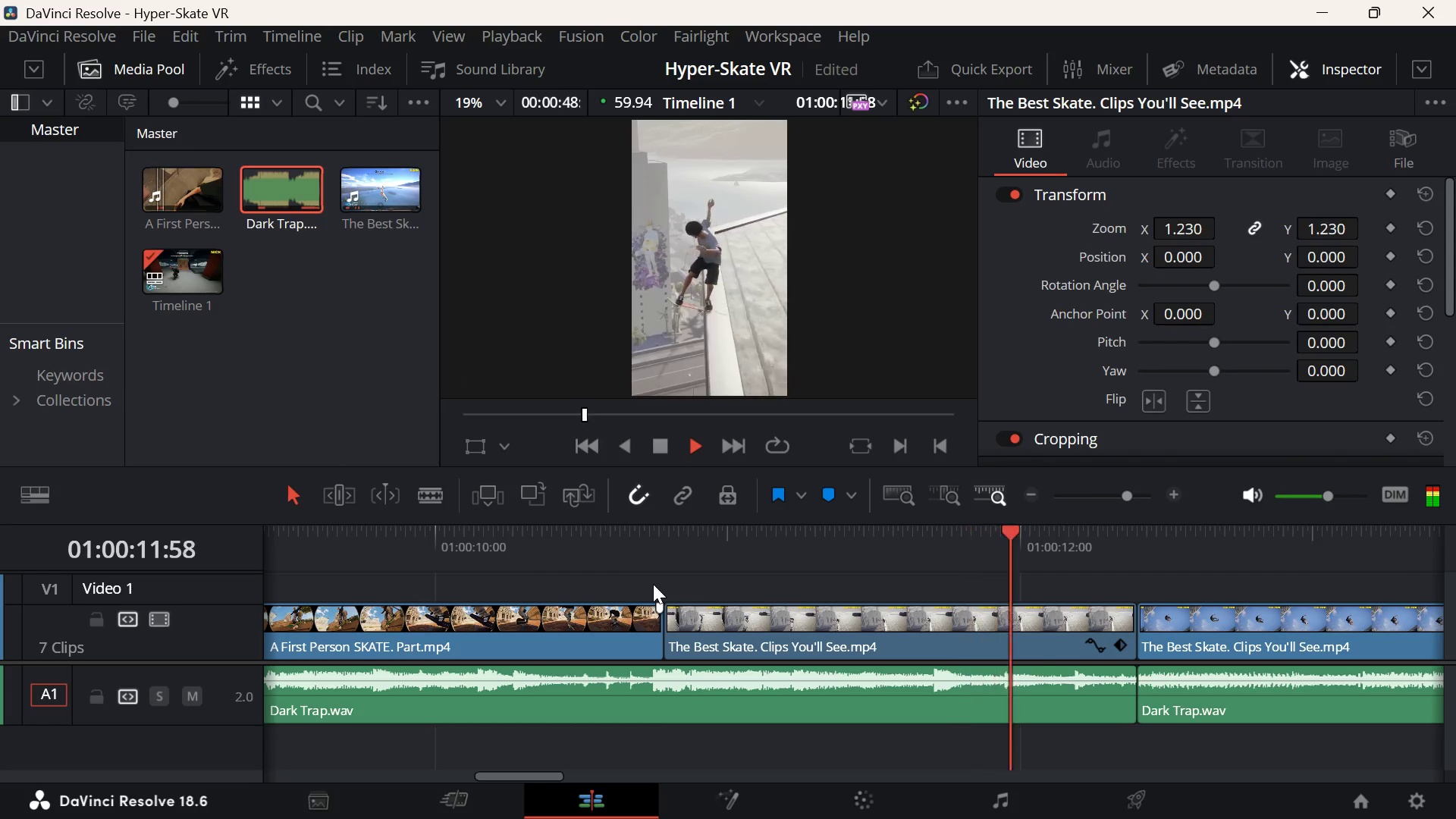 
key(Space)
 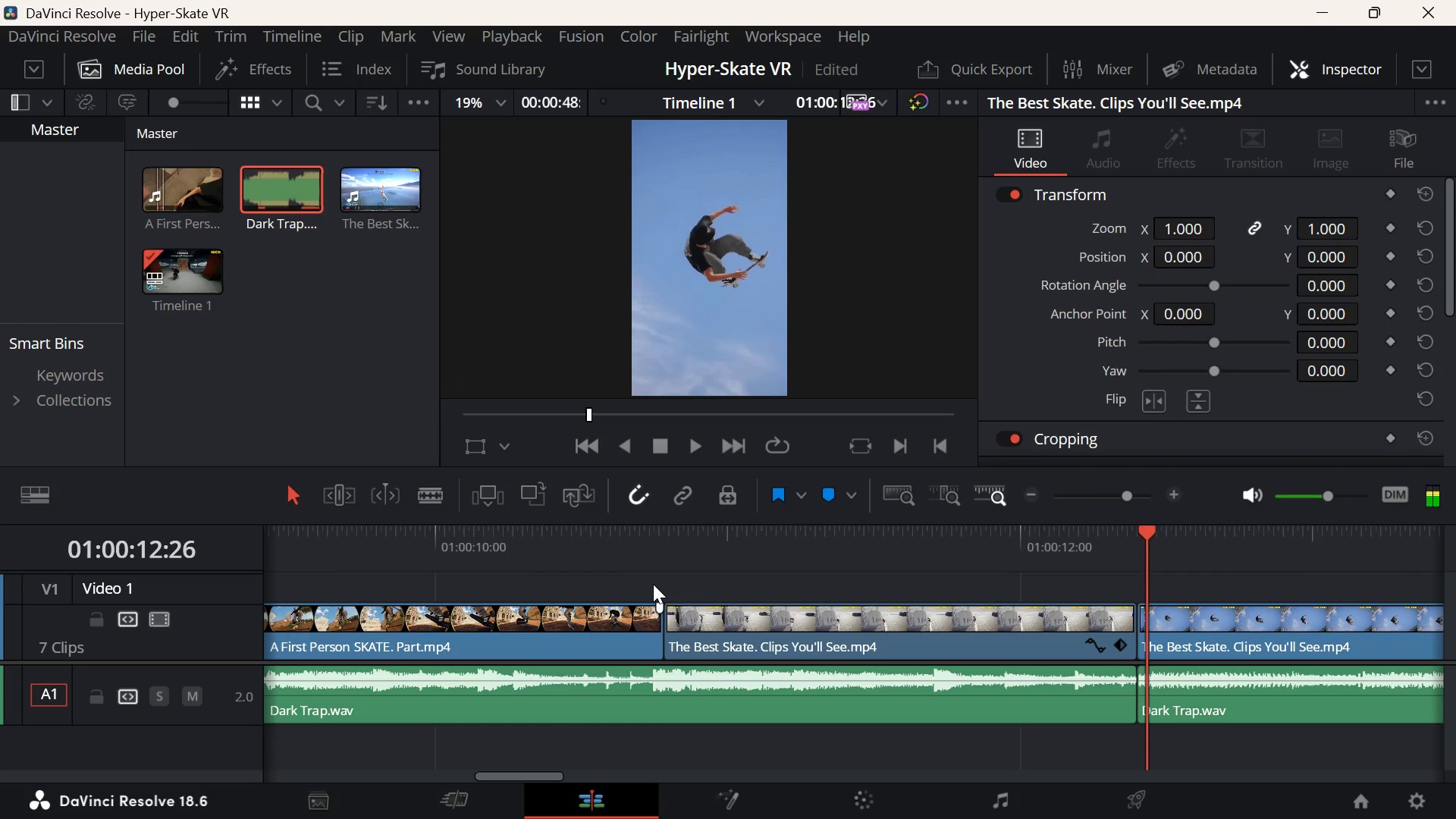 
key(ArrowUp)
 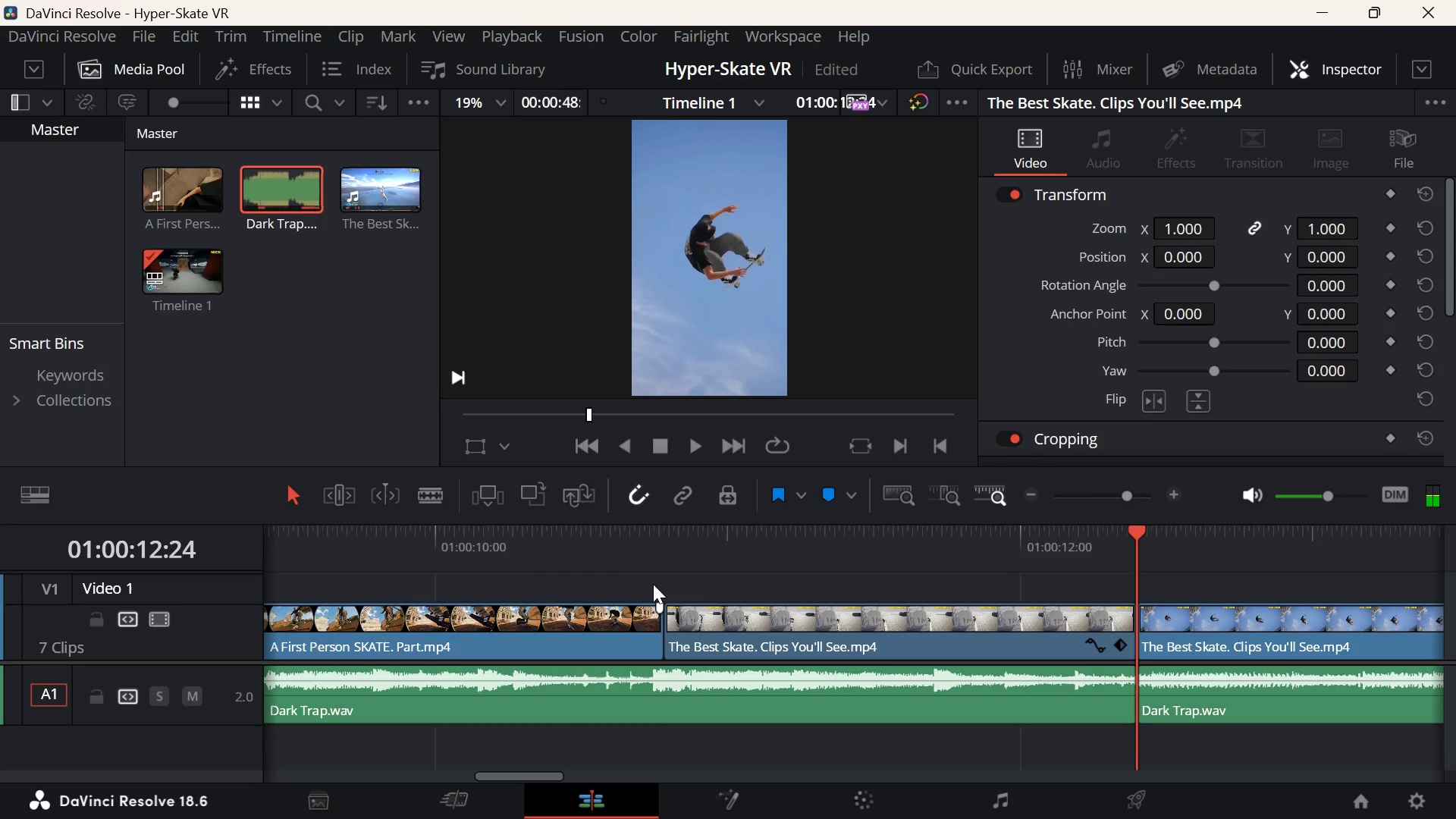 
key(Space)
 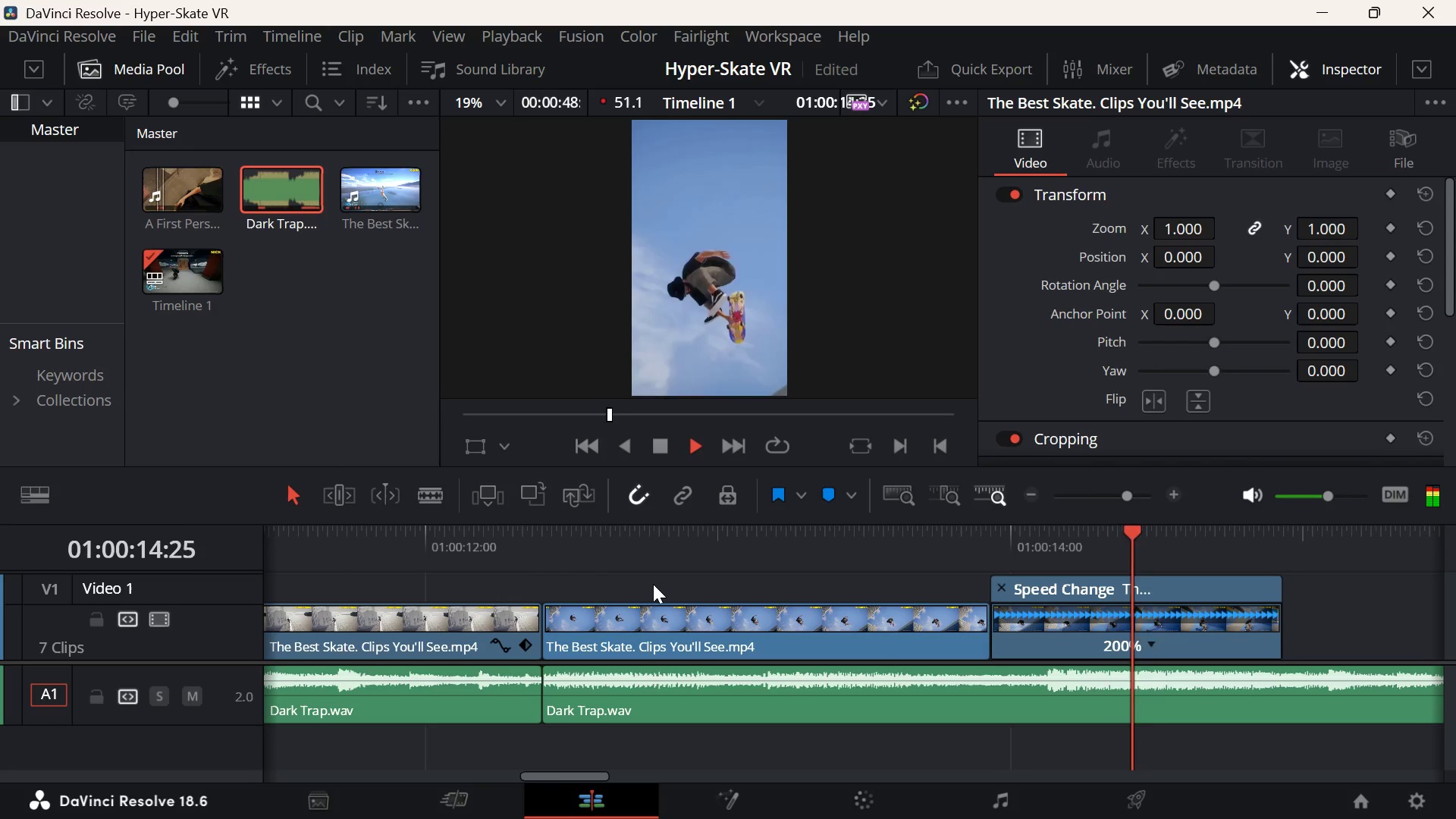 
key(Space)
 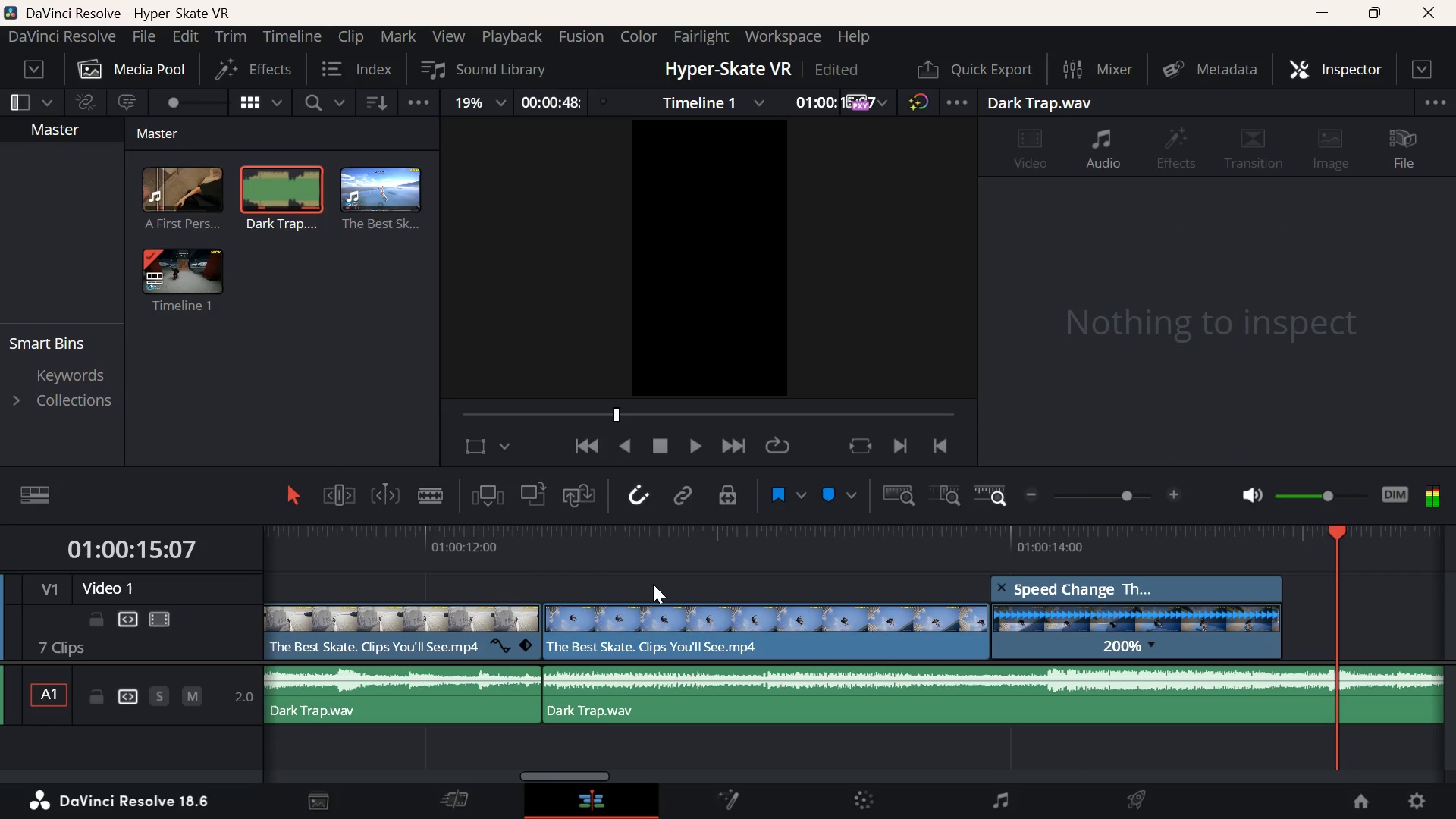 
key(ArrowUp)
 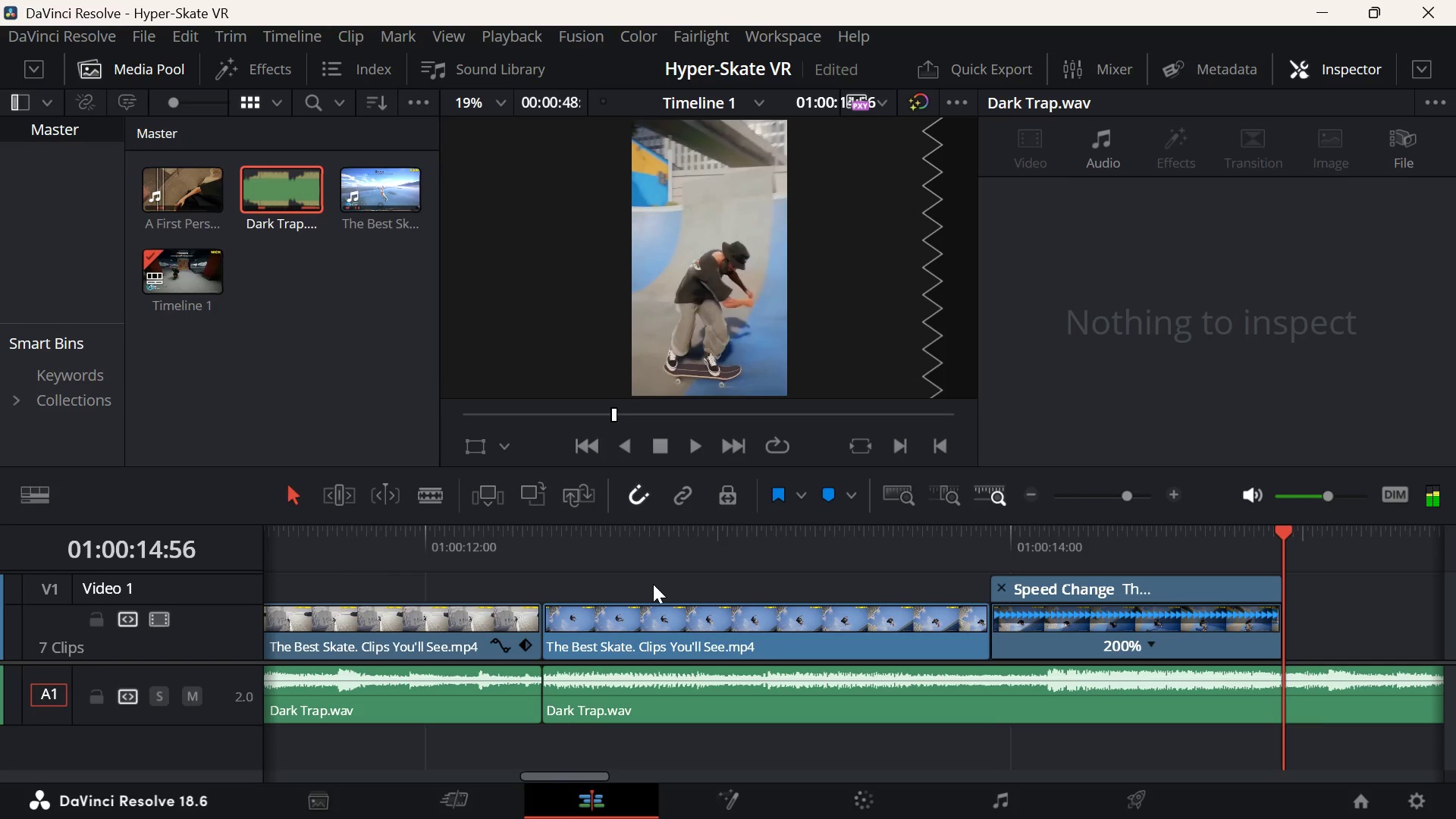 
key(ArrowUp)
 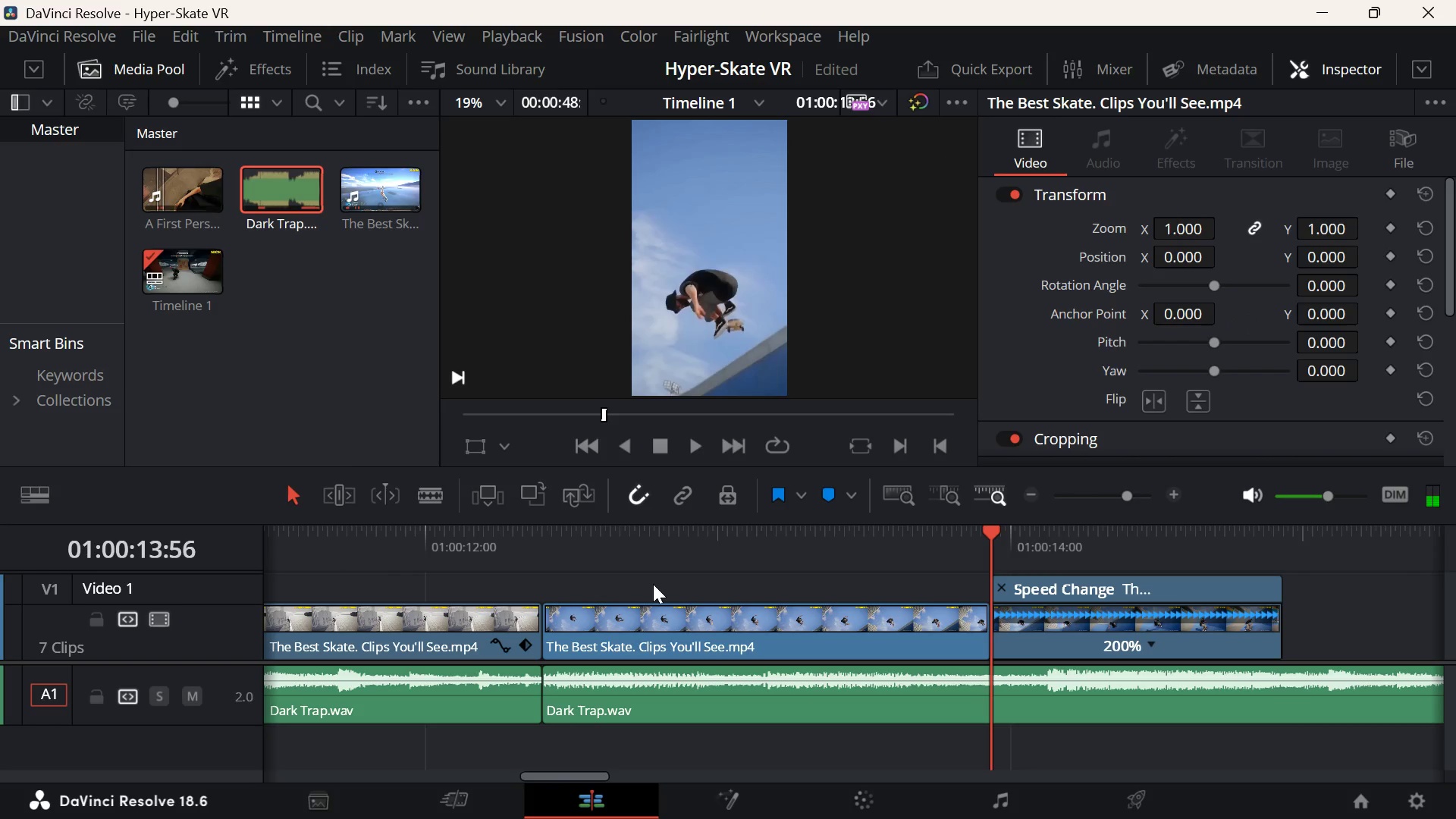 
key(Space)
 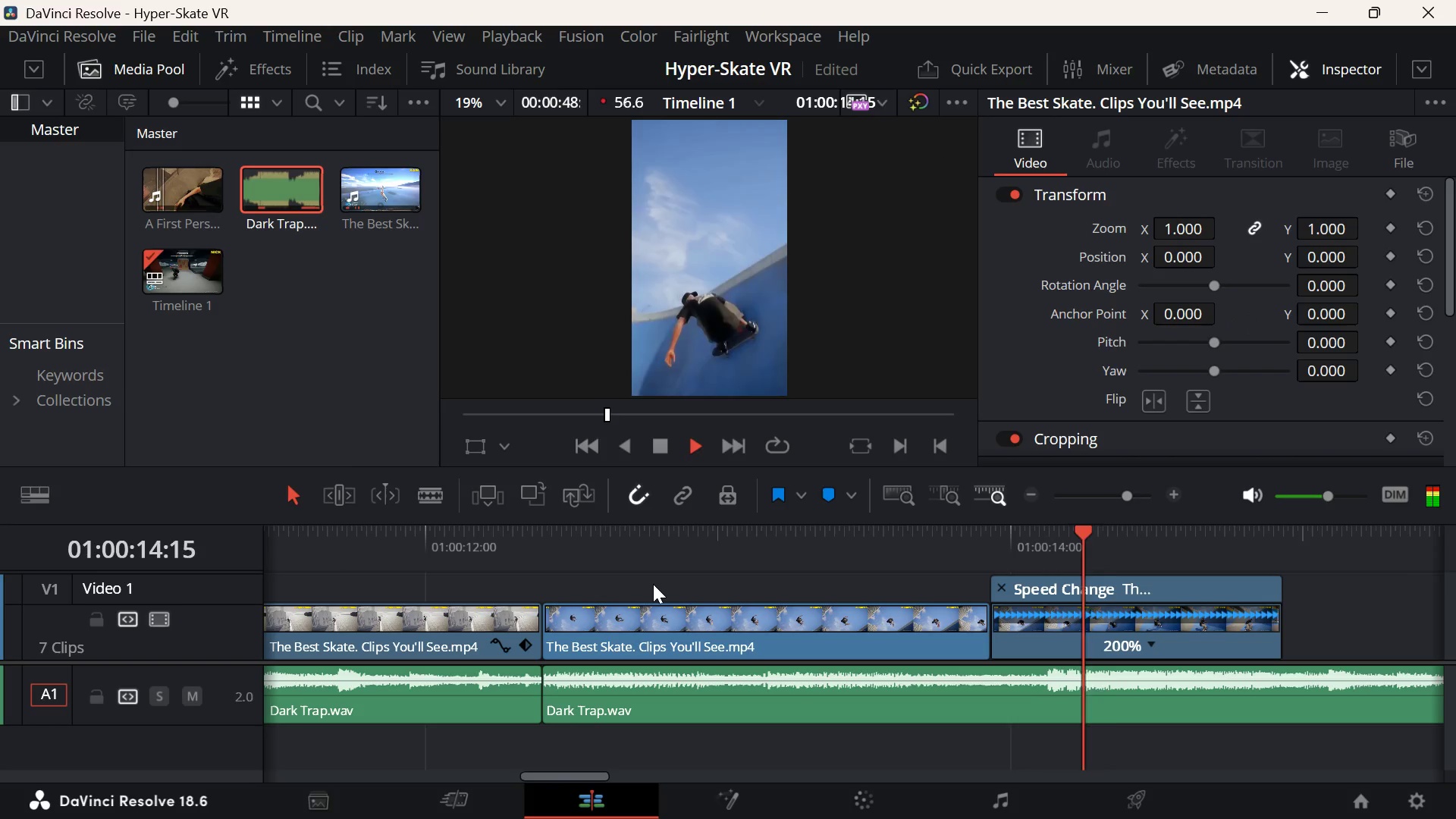 
key(Space)
 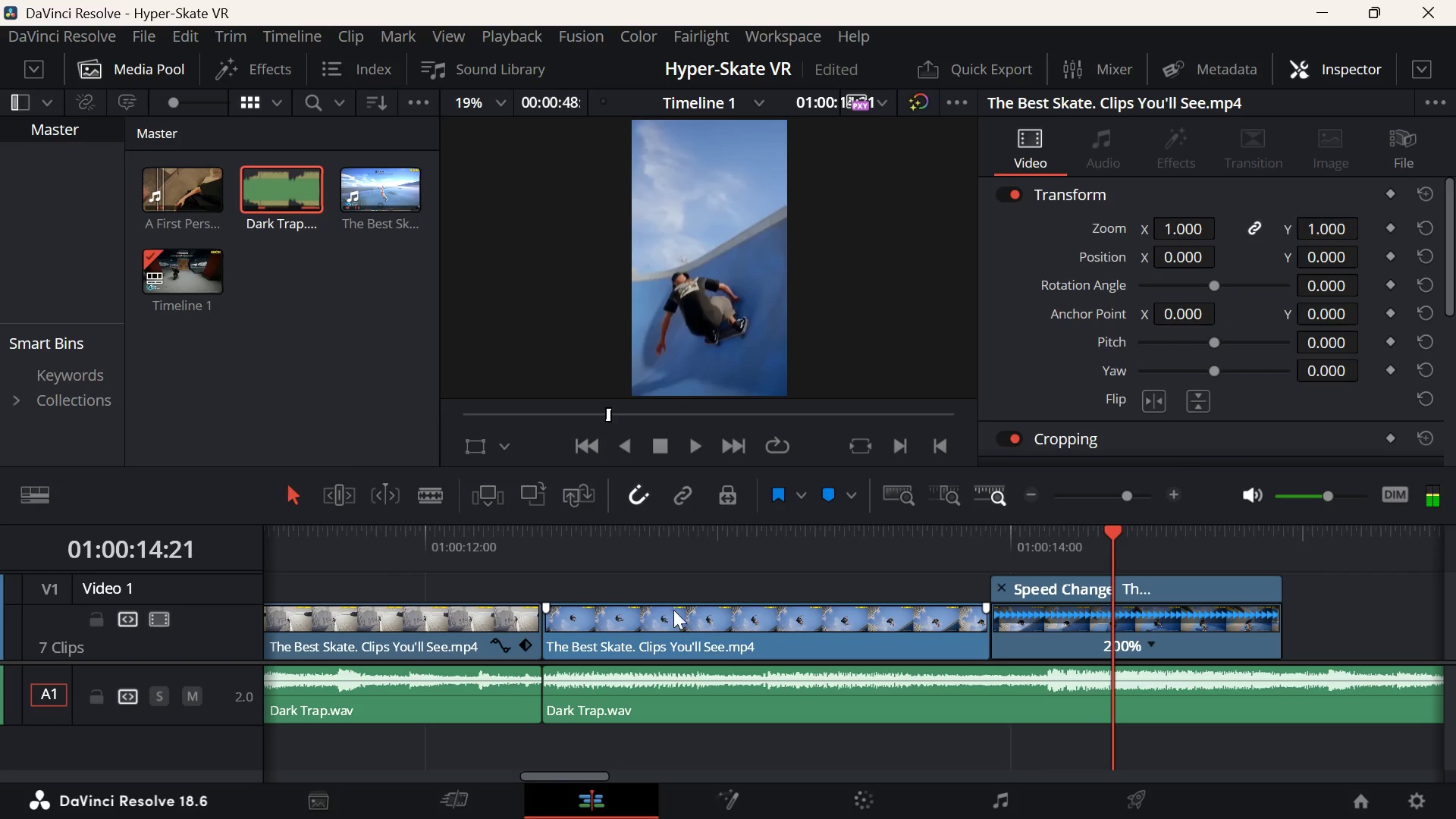 
scroll: coordinate [801, 648], scroll_direction: down, amount: 2.0
 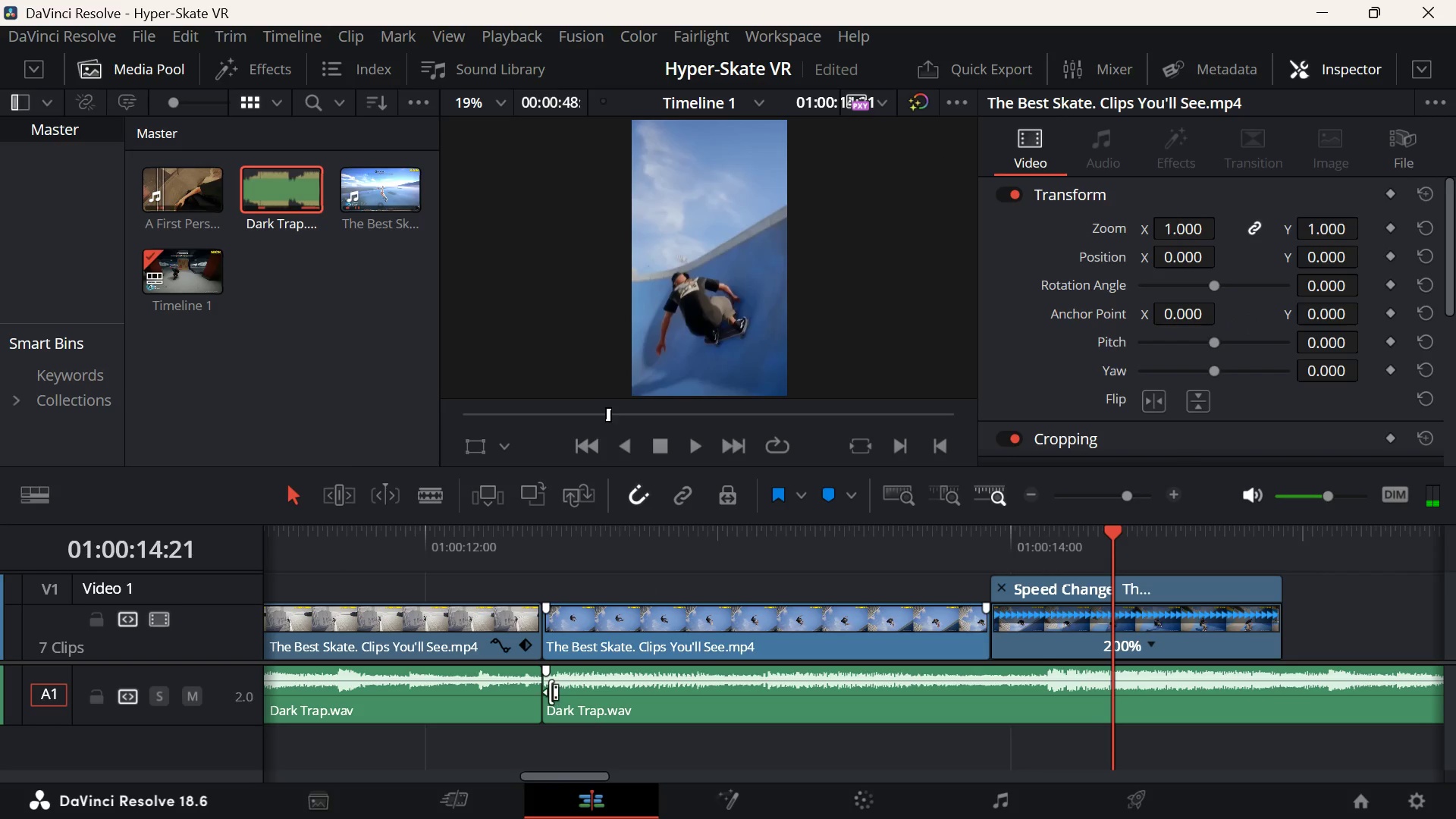 
left_click_drag(start_coordinate=[549, 692], to_coordinate=[631, 690])
 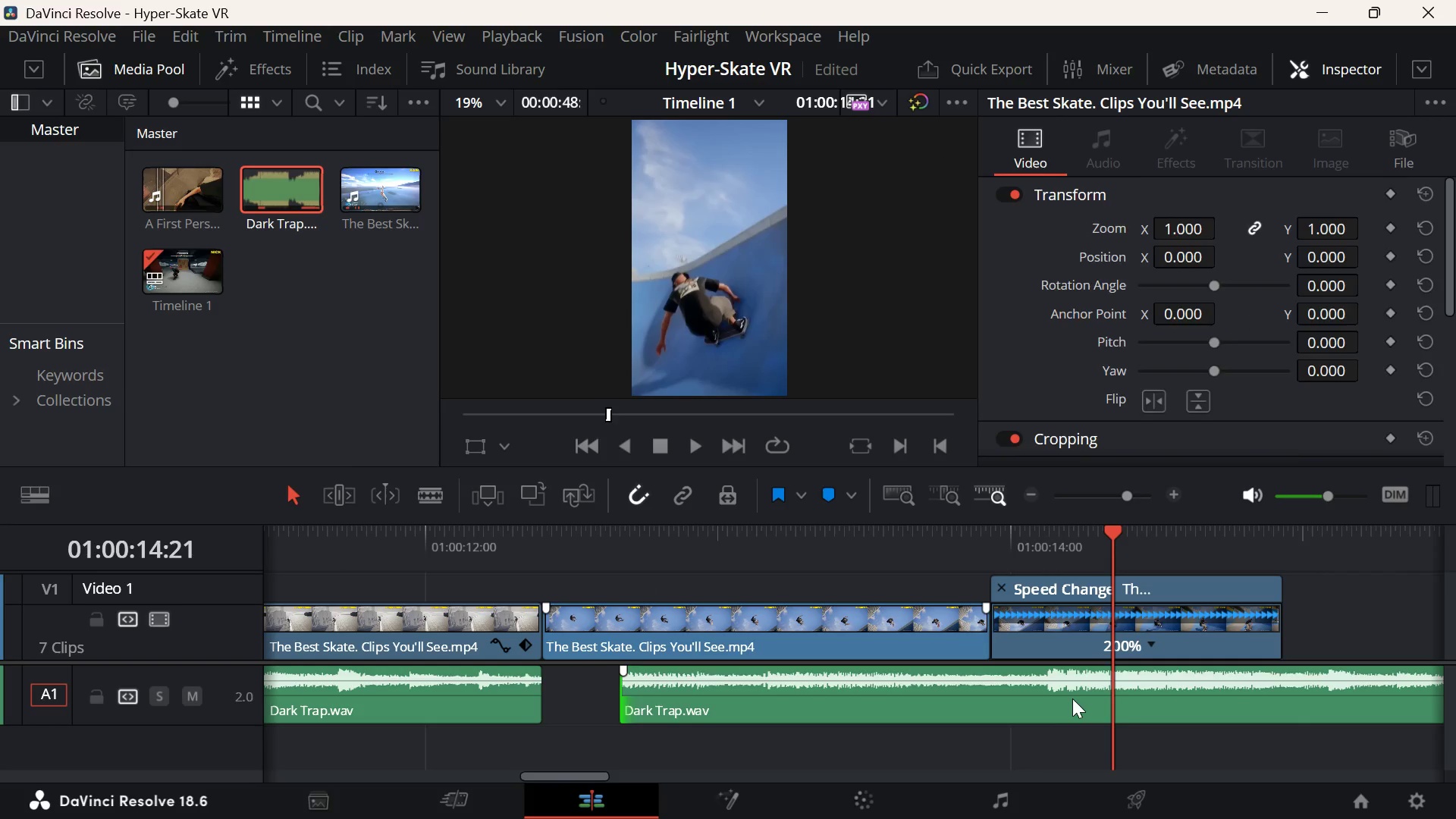 
left_click_drag(start_coordinate=[1072, 698], to_coordinate=[1015, 697])
 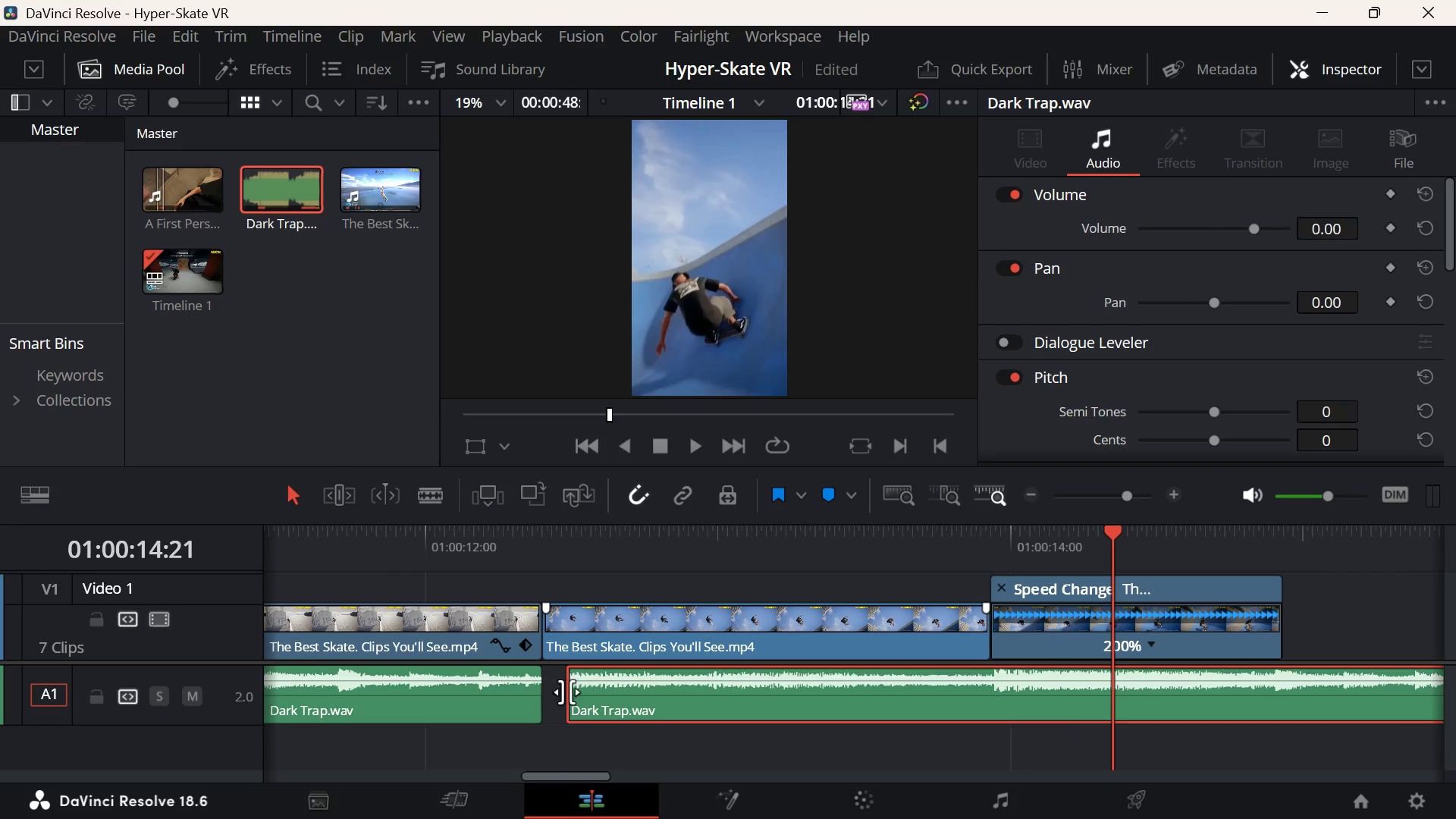 
left_click_drag(start_coordinate=[570, 690], to_coordinate=[538, 693])
 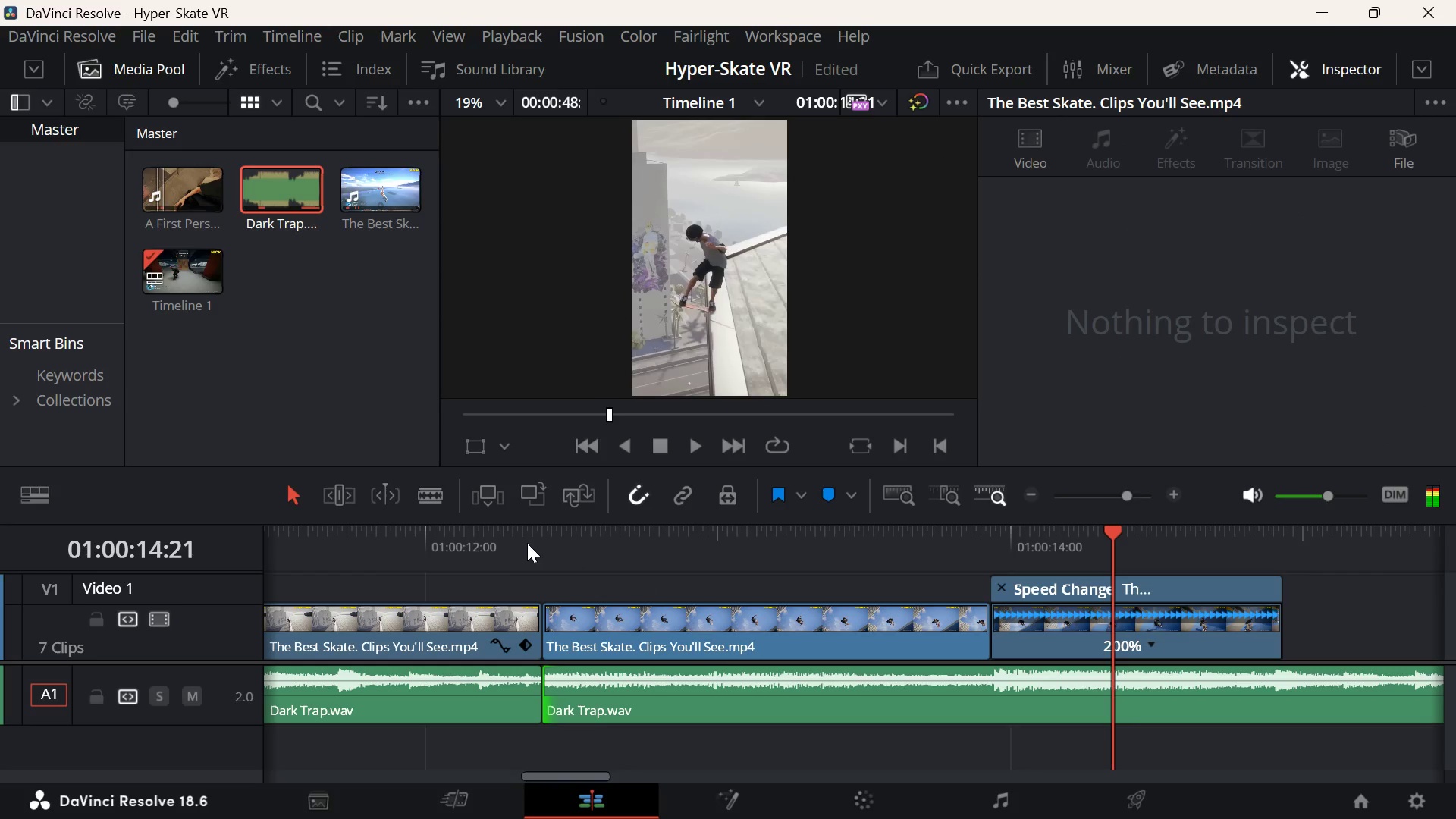 
left_click([543, 554])
 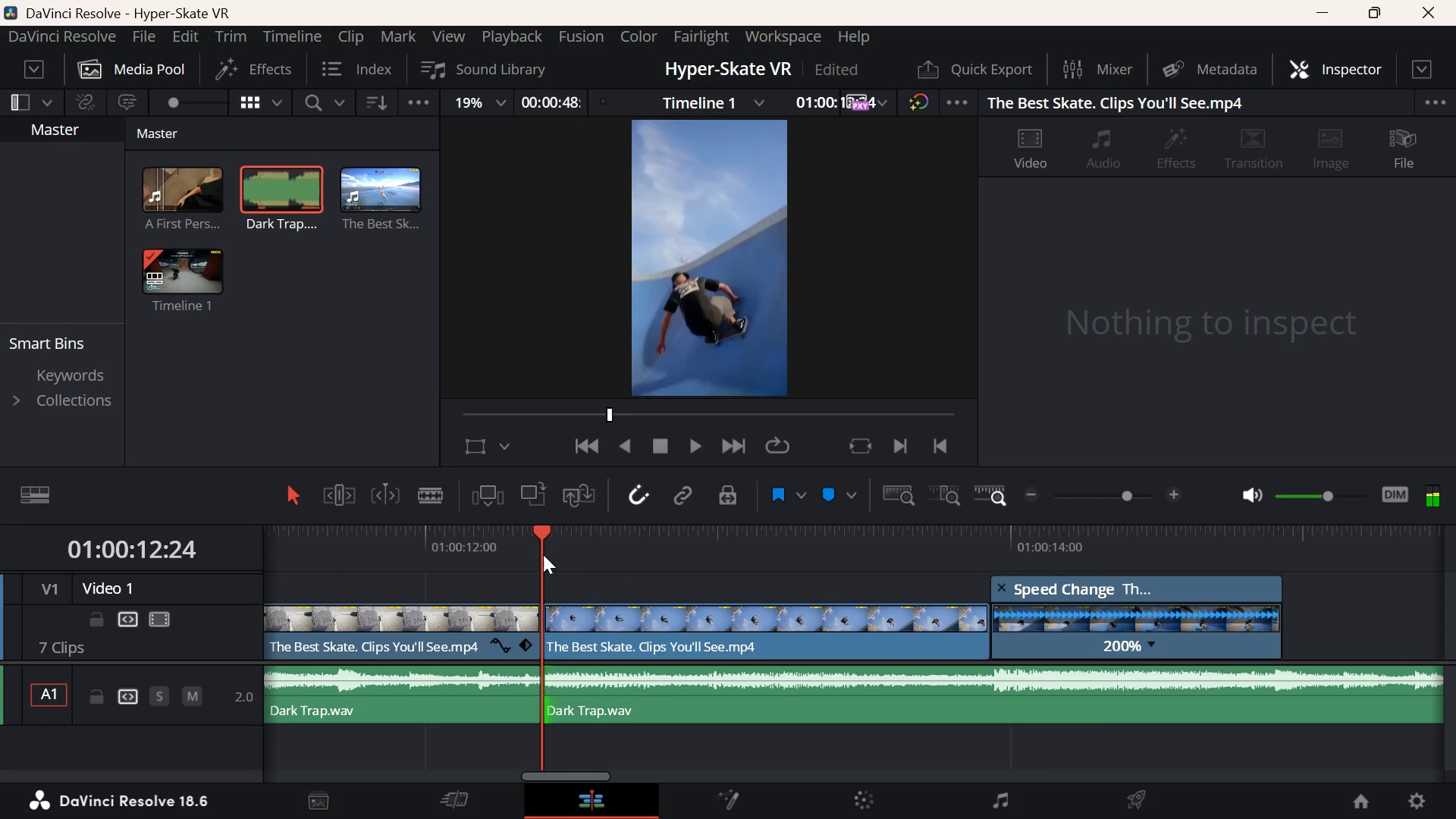 
key(ArrowDown)
 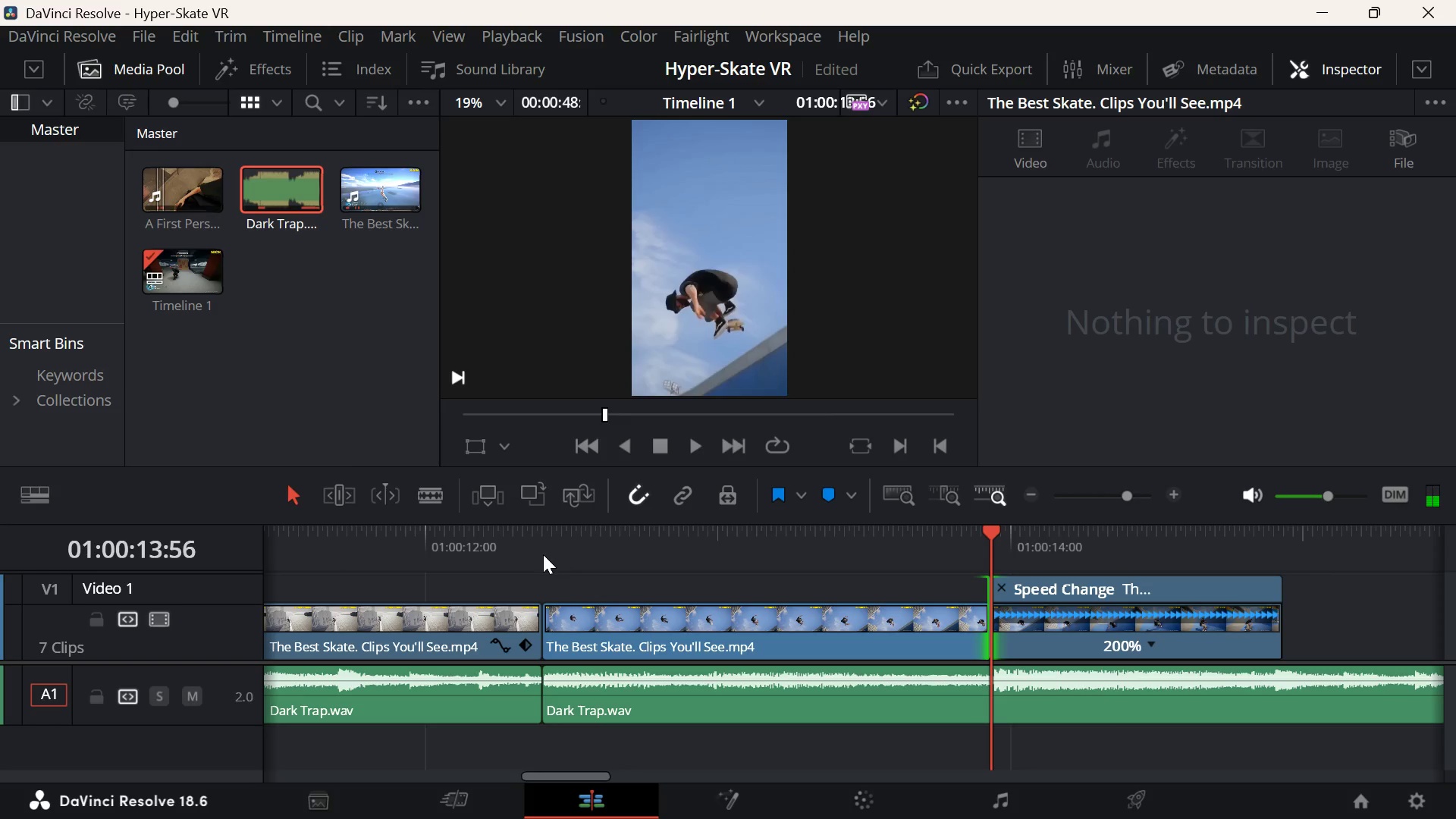 
key(ArrowUp)
 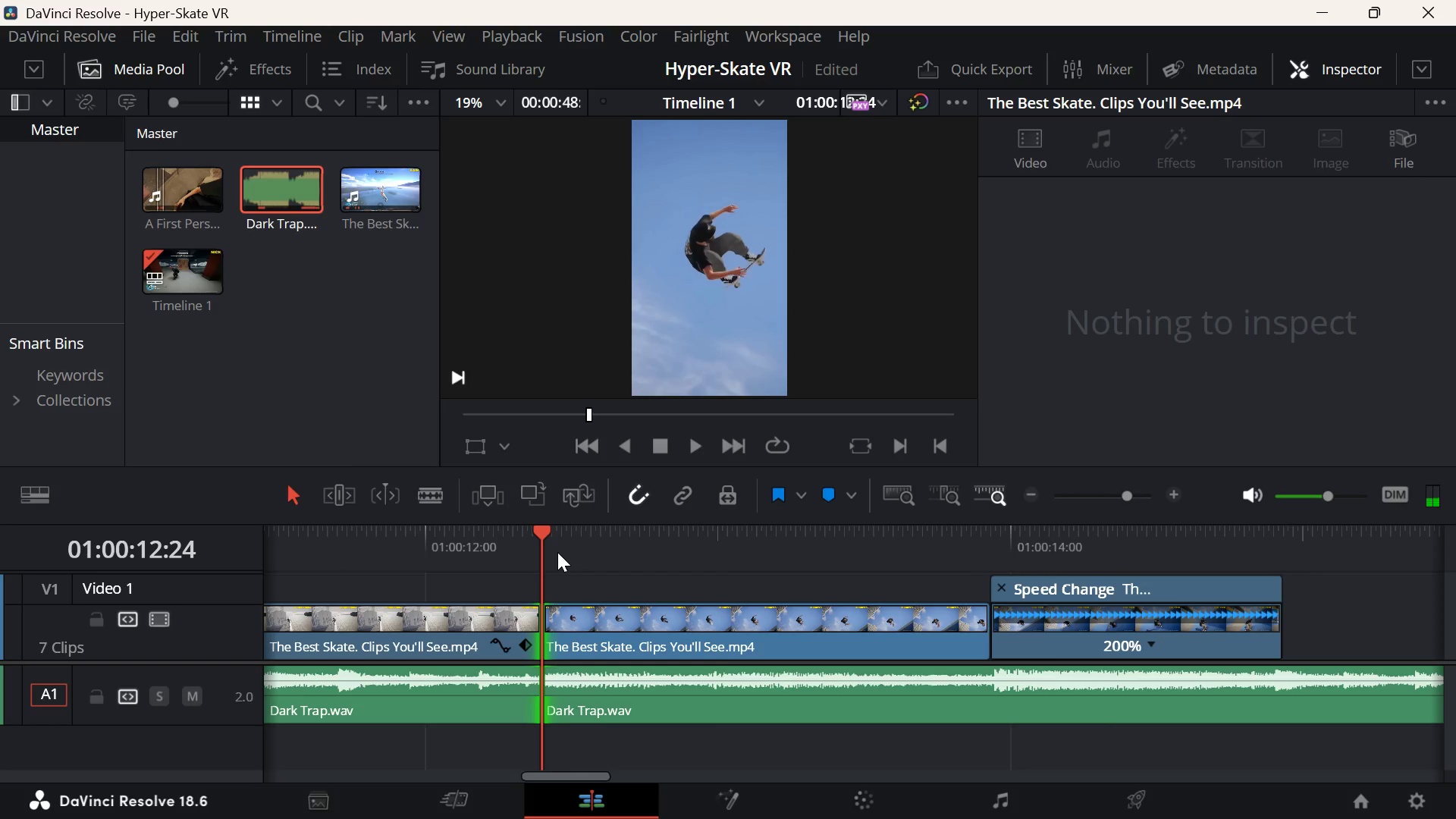 
key(Space)
 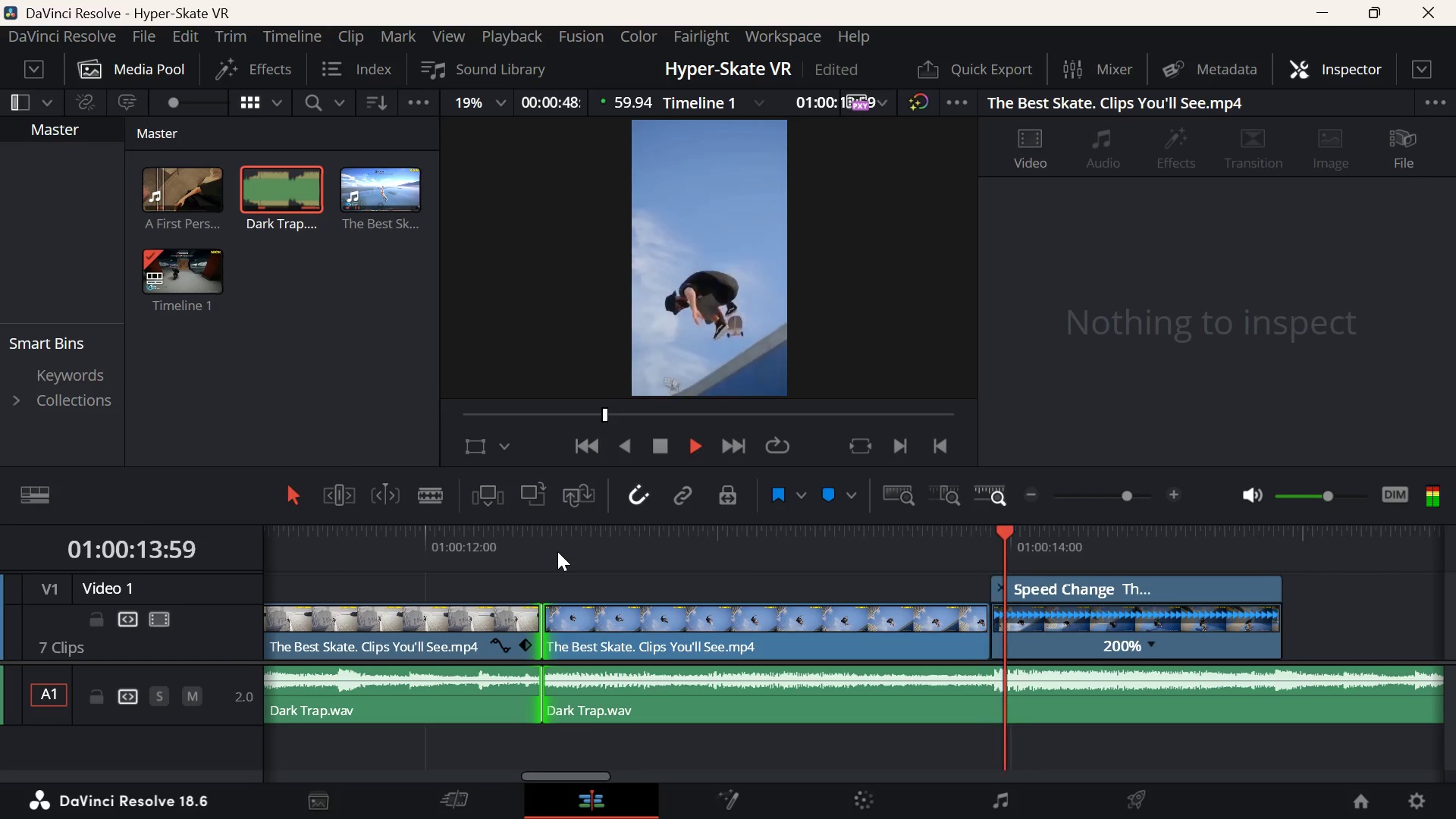 
key(Space)
 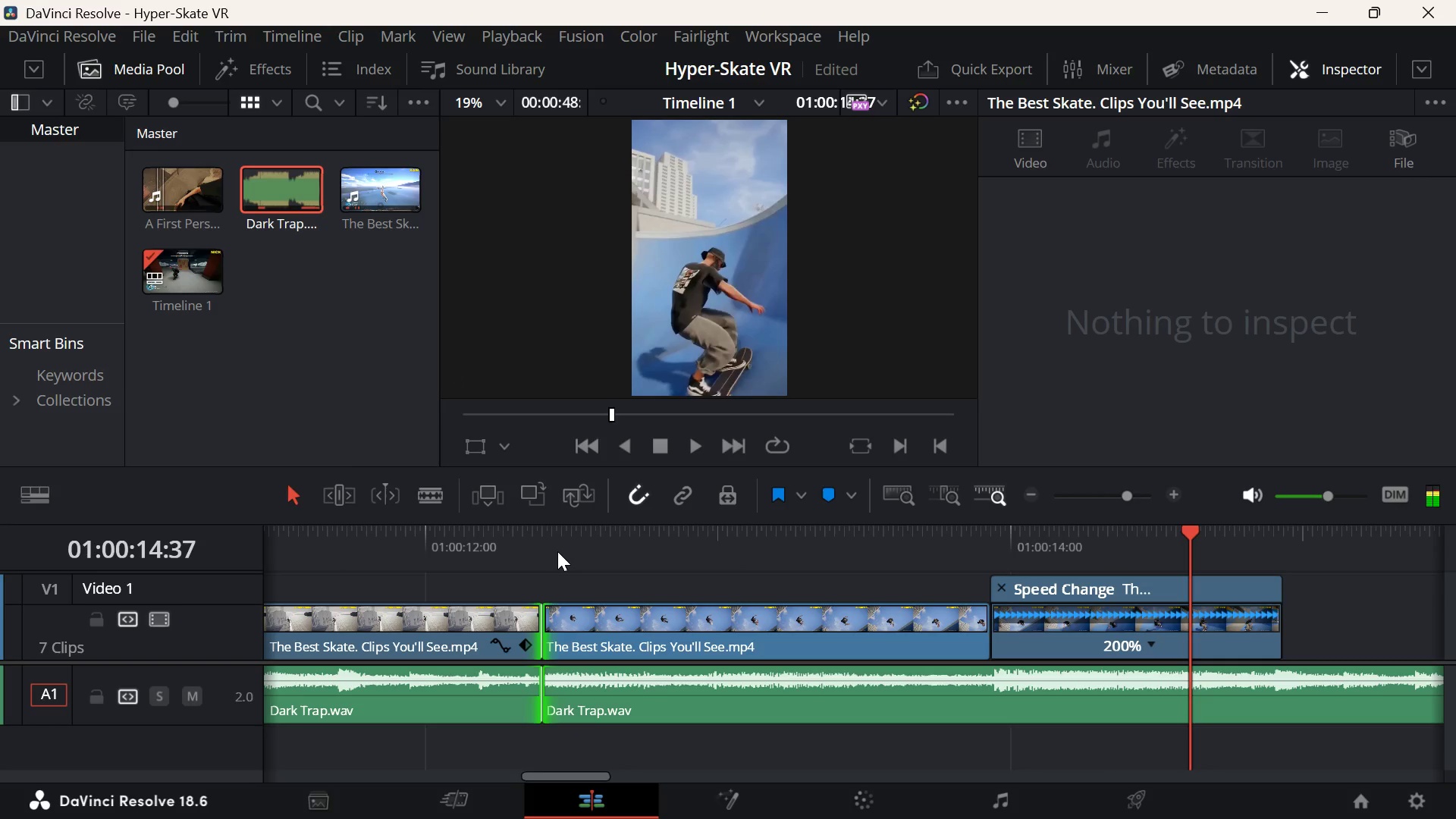 
key(ArrowUp)
 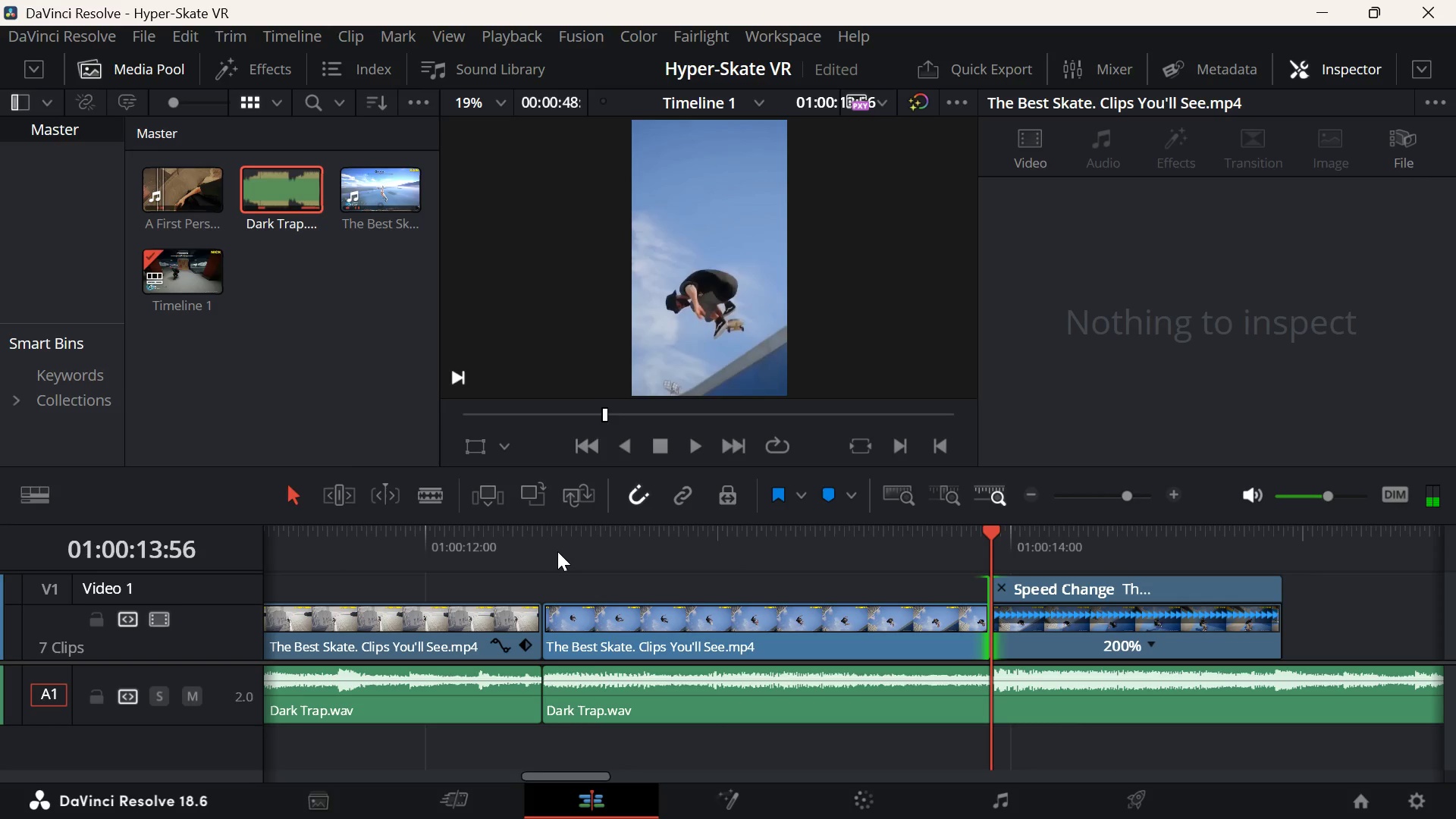 
key(Space)
 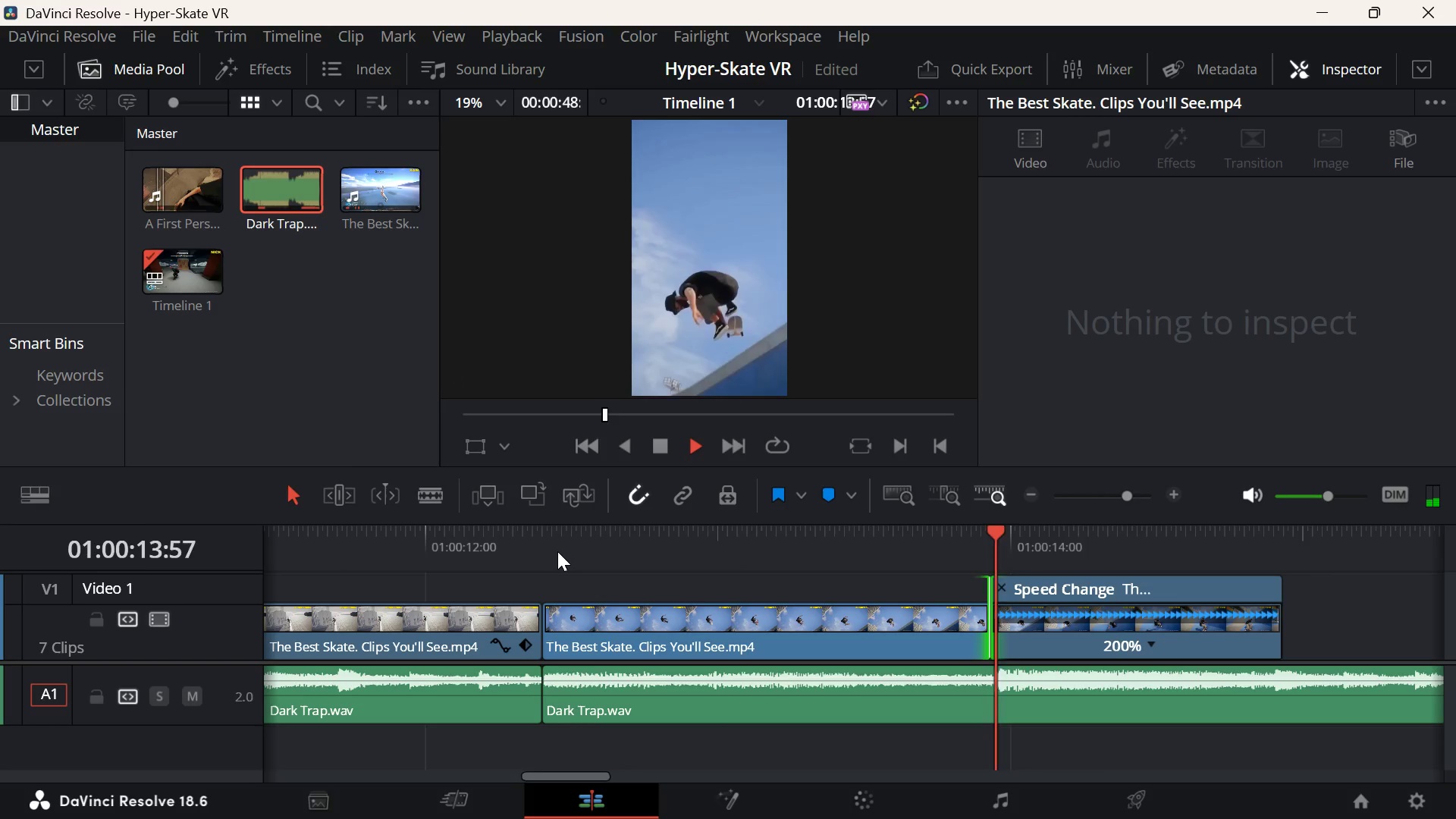 
key(Space)
 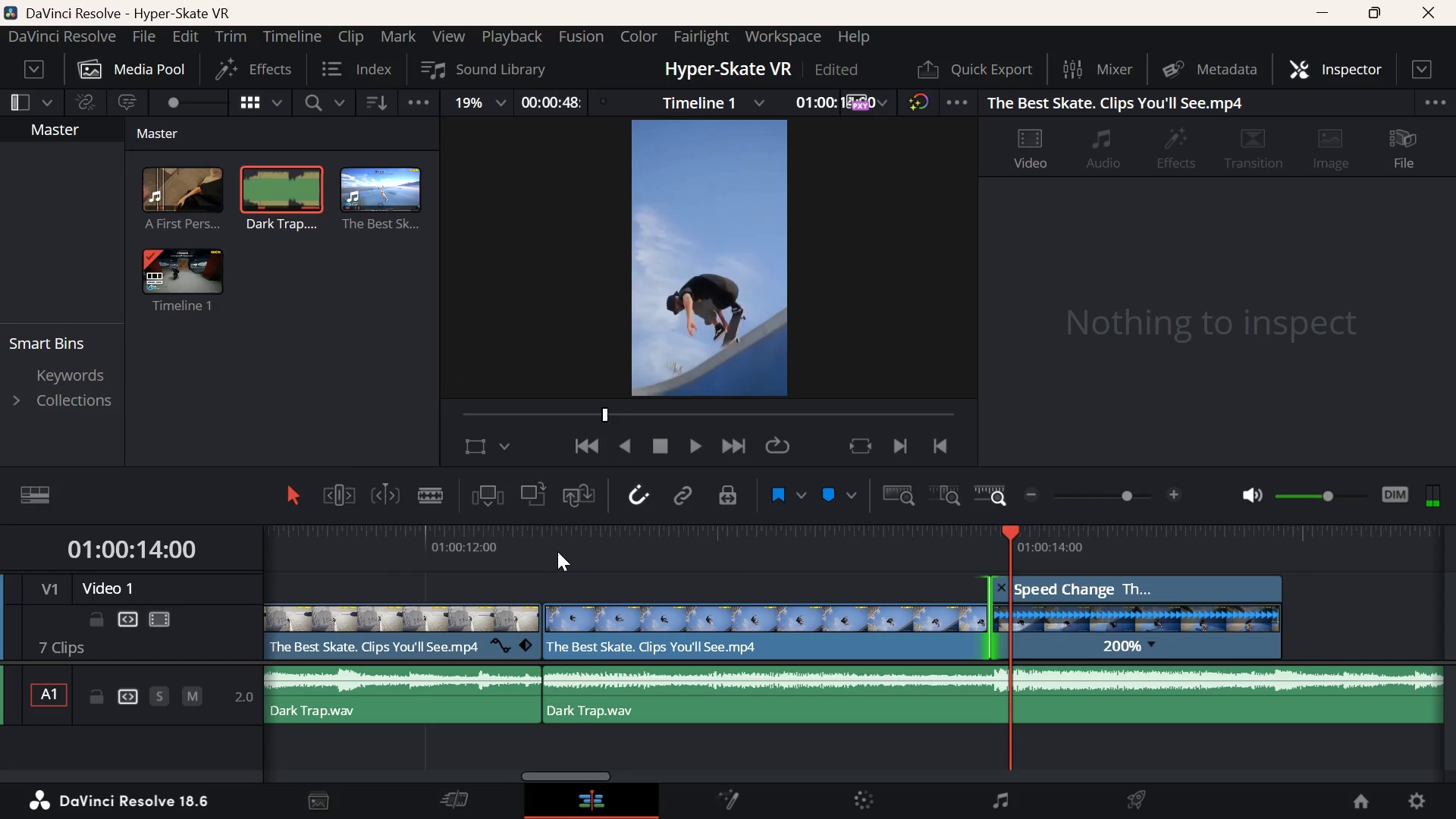 
key(Space)
 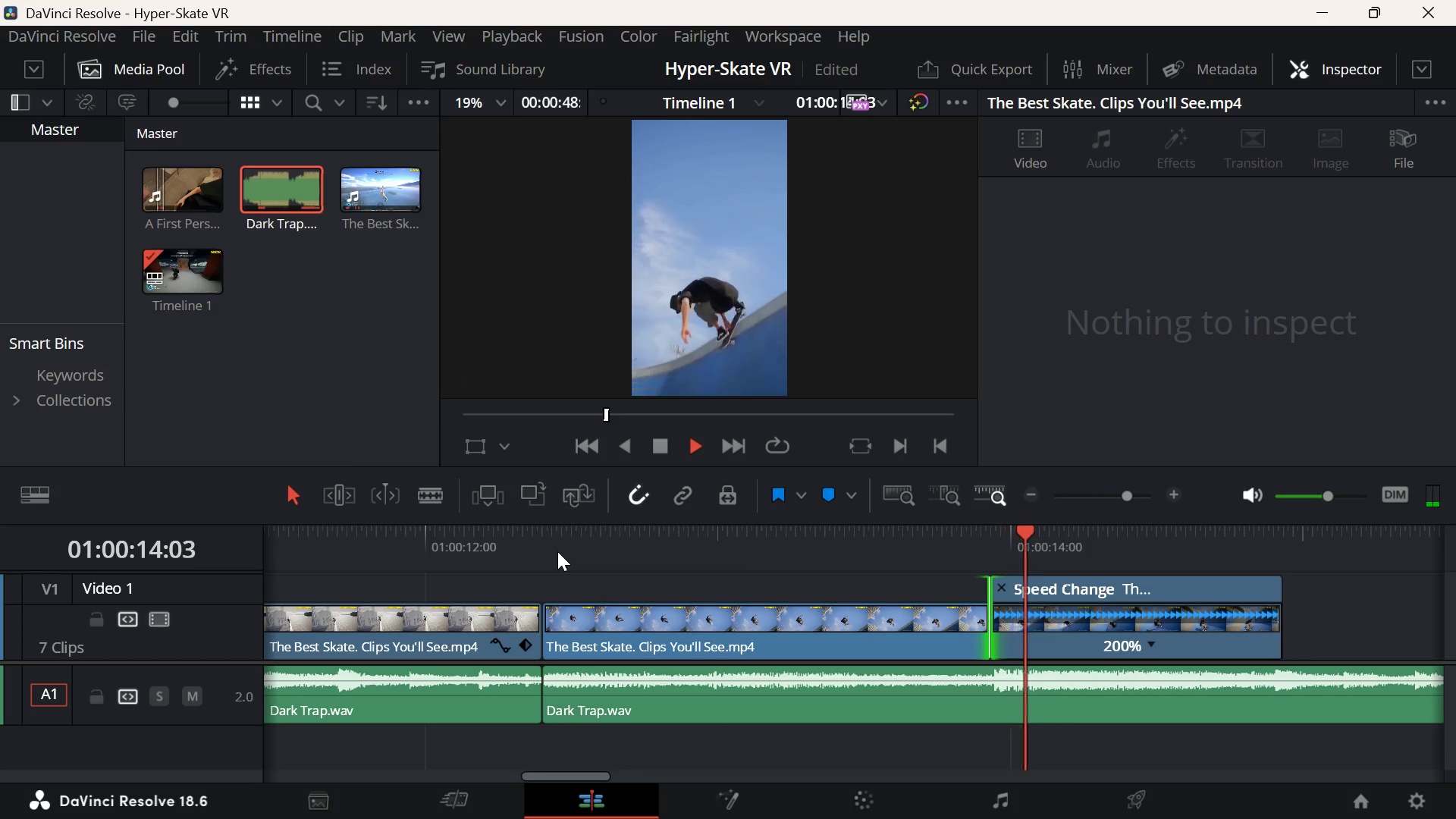 
key(Space)
 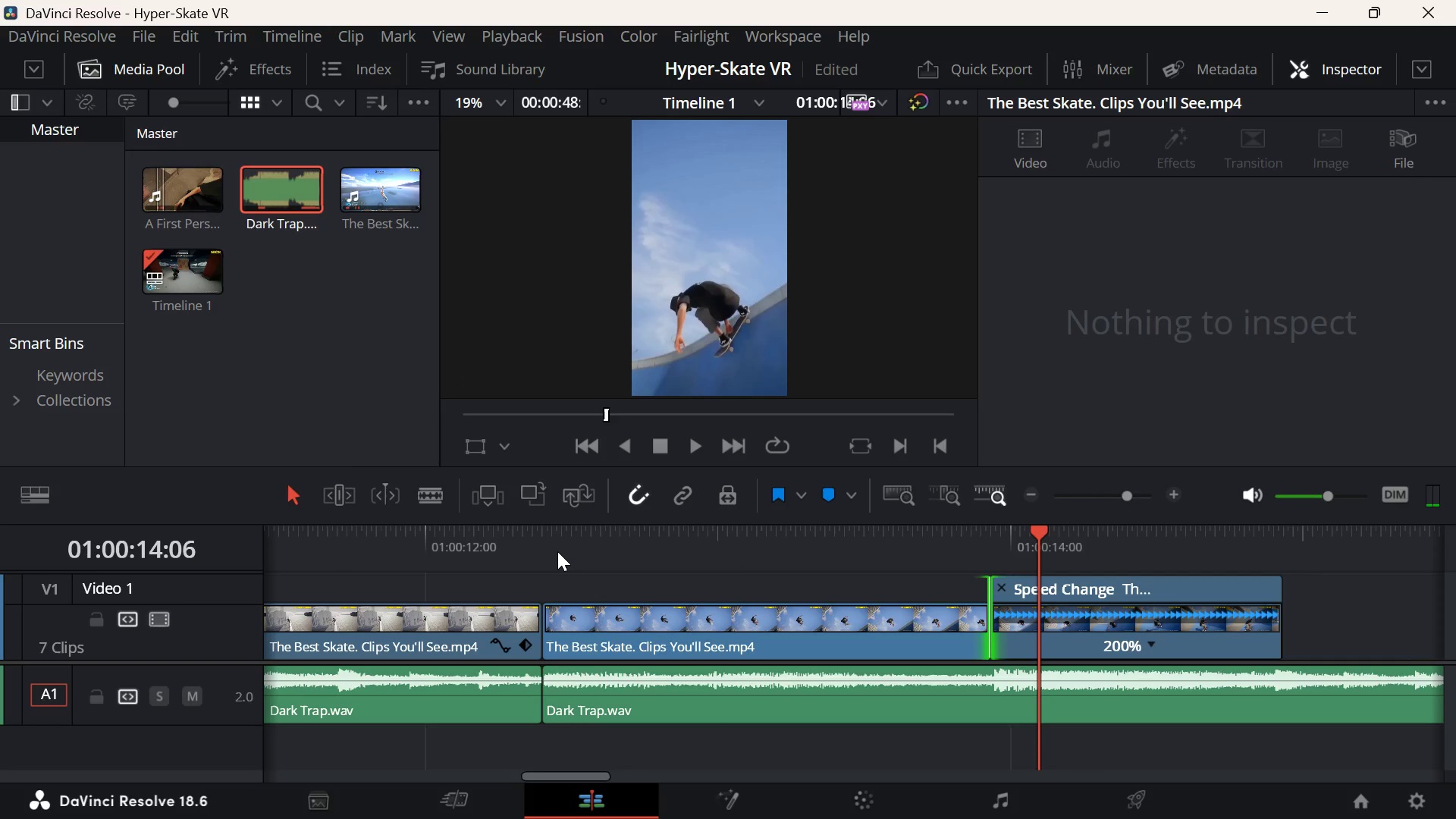 
key(Space)
 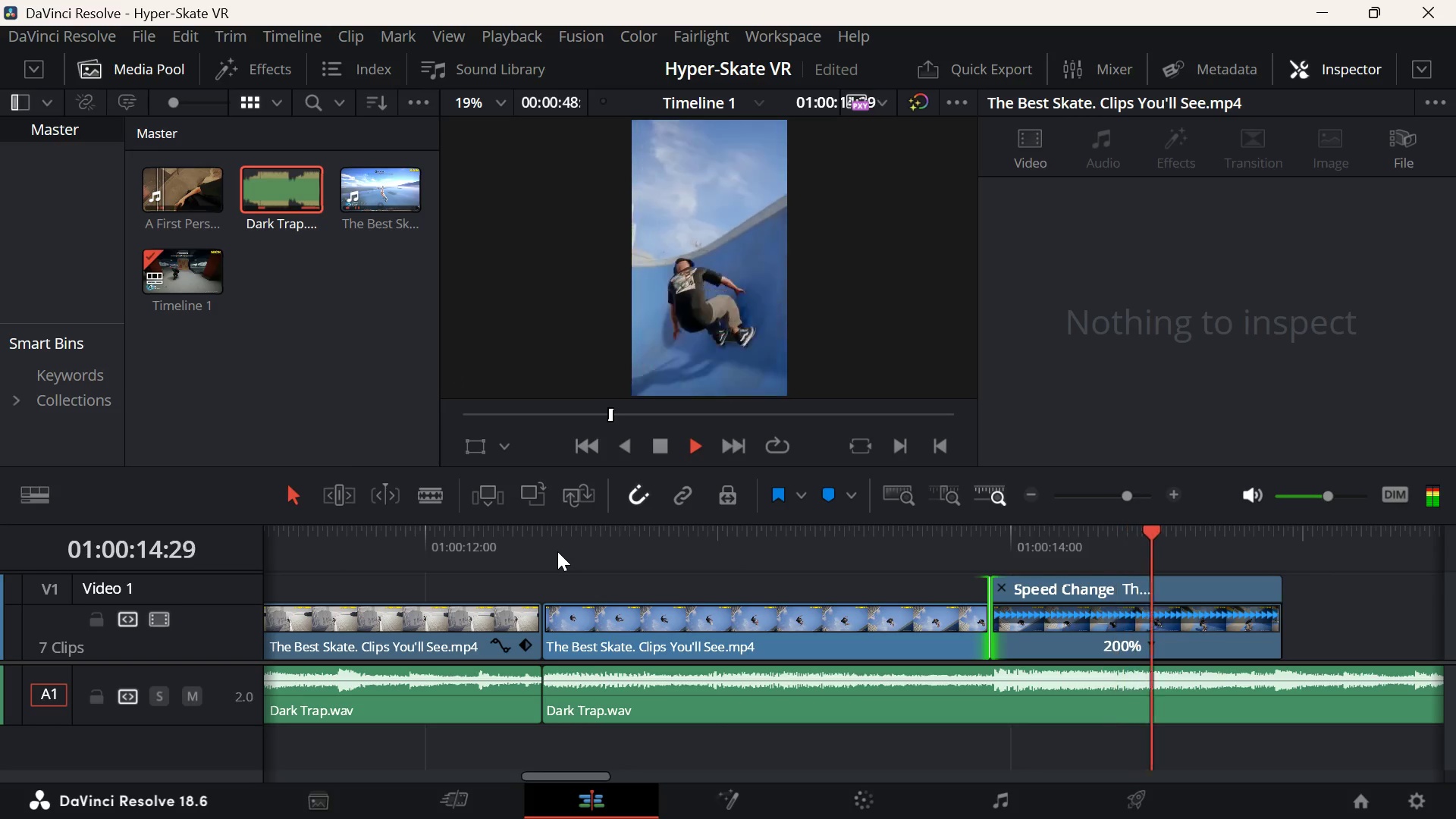 
key(Space)
 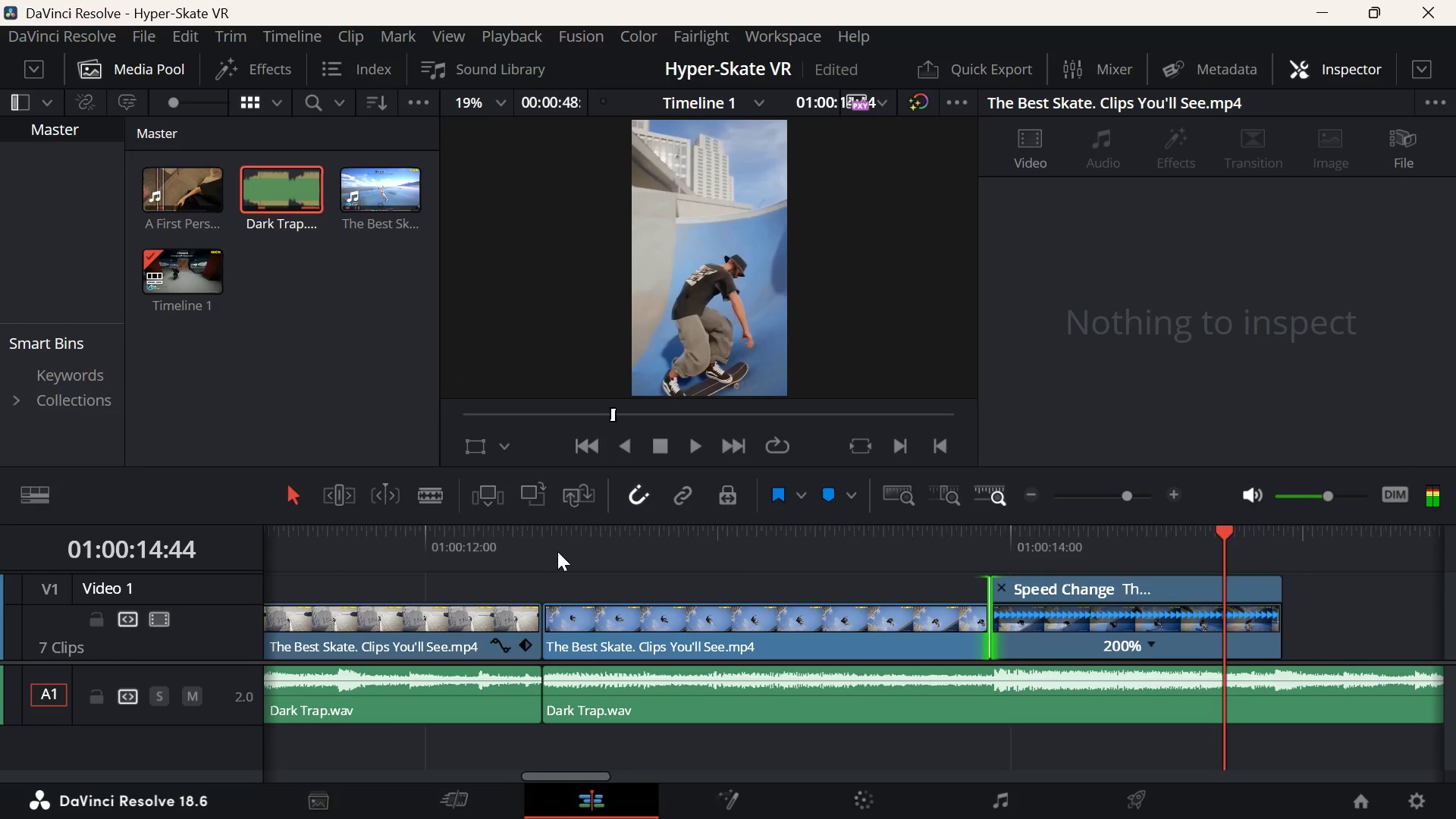 
key(ArrowUp)
 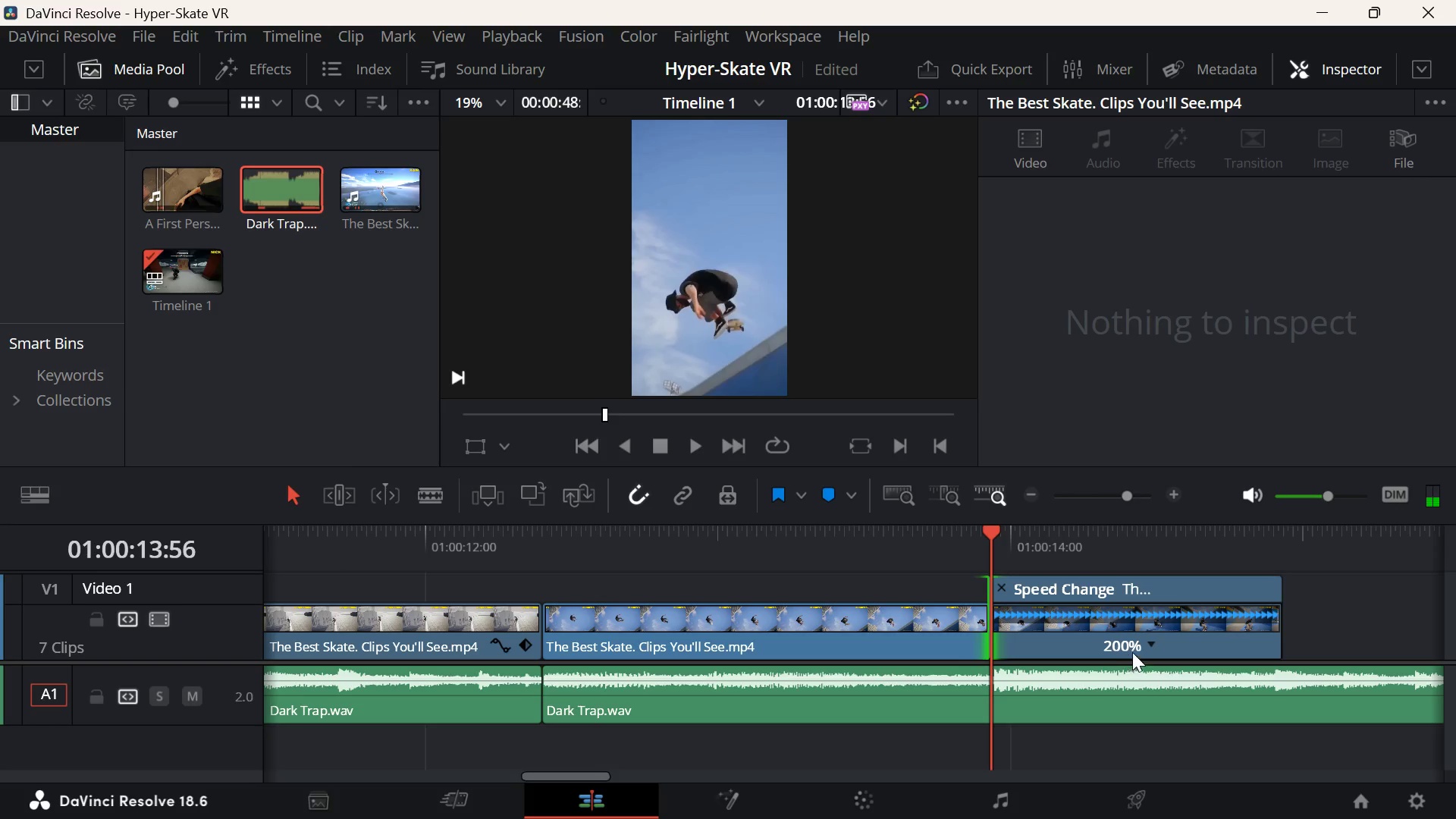 
left_click([1141, 648])
 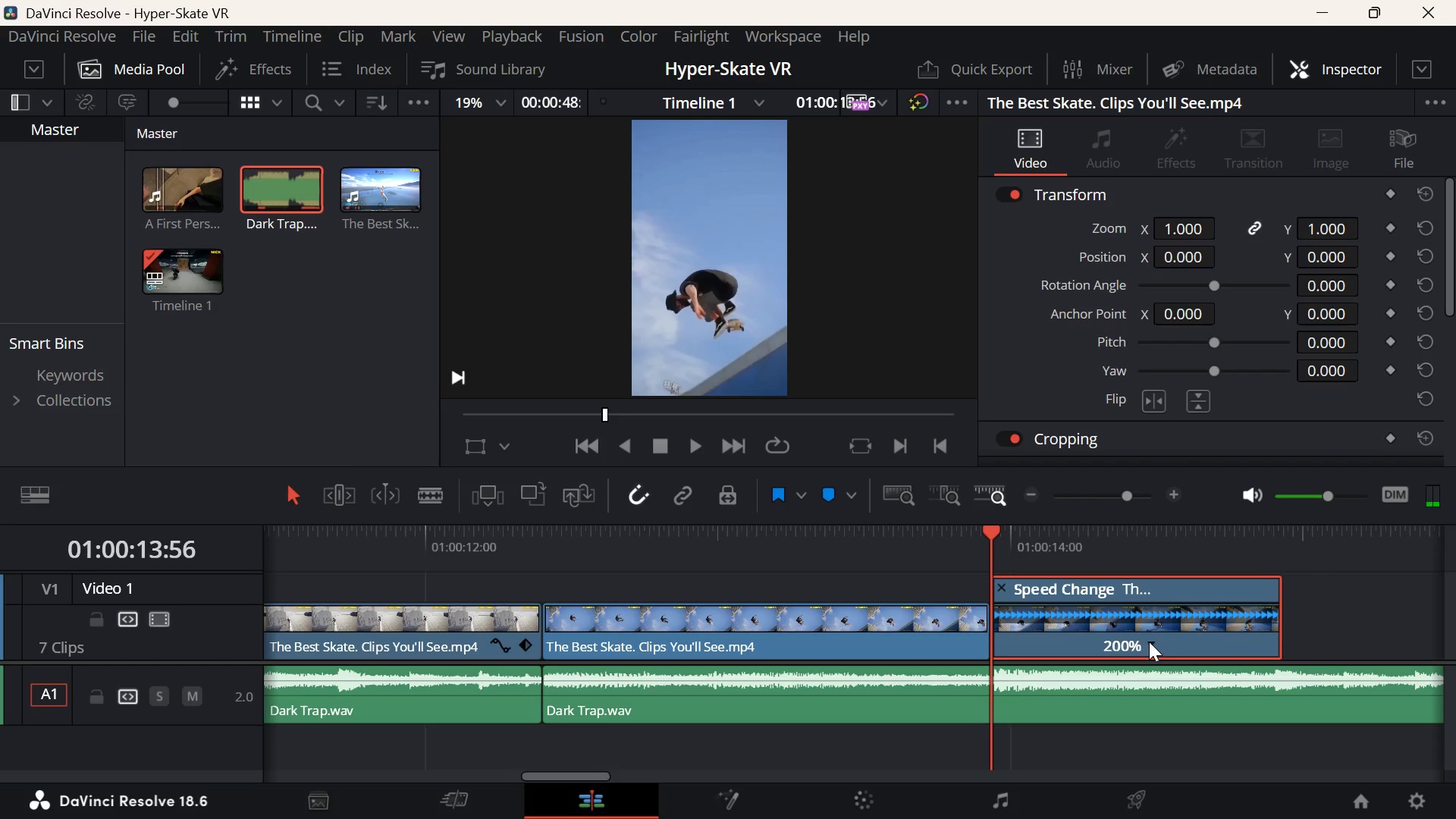 
left_click([1150, 640])
 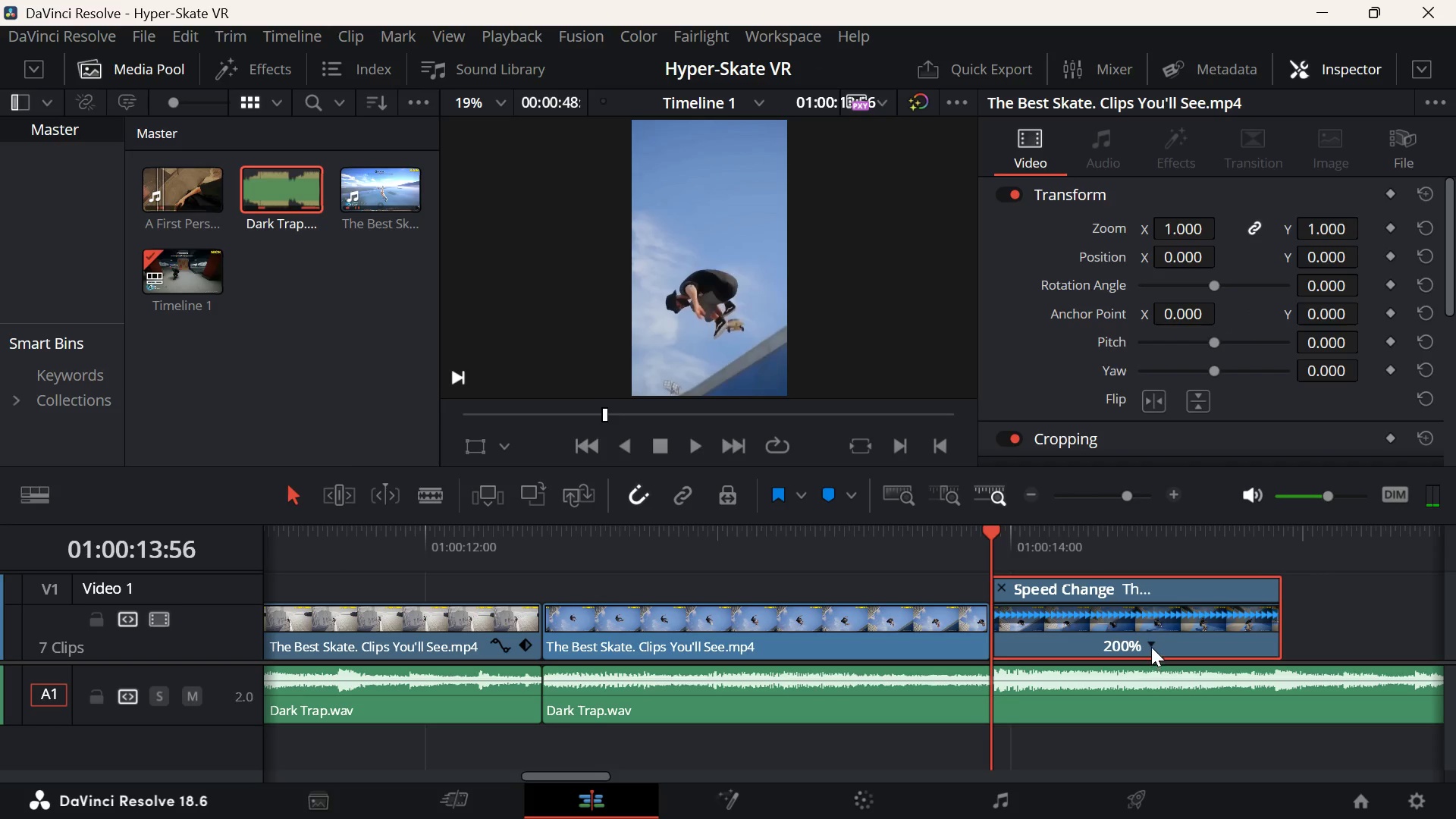 
left_click([1151, 640])
 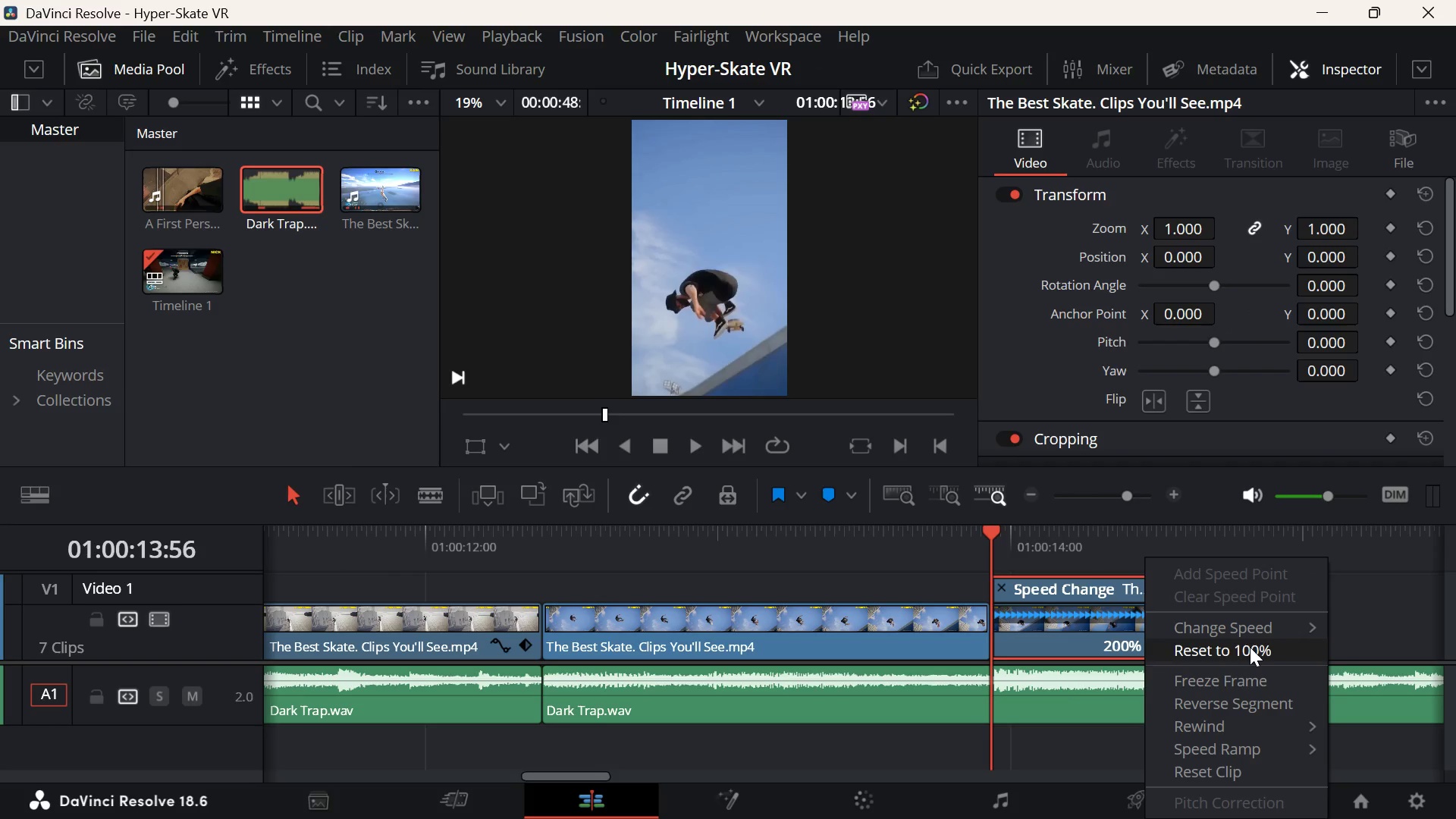 
left_click([1247, 624])
 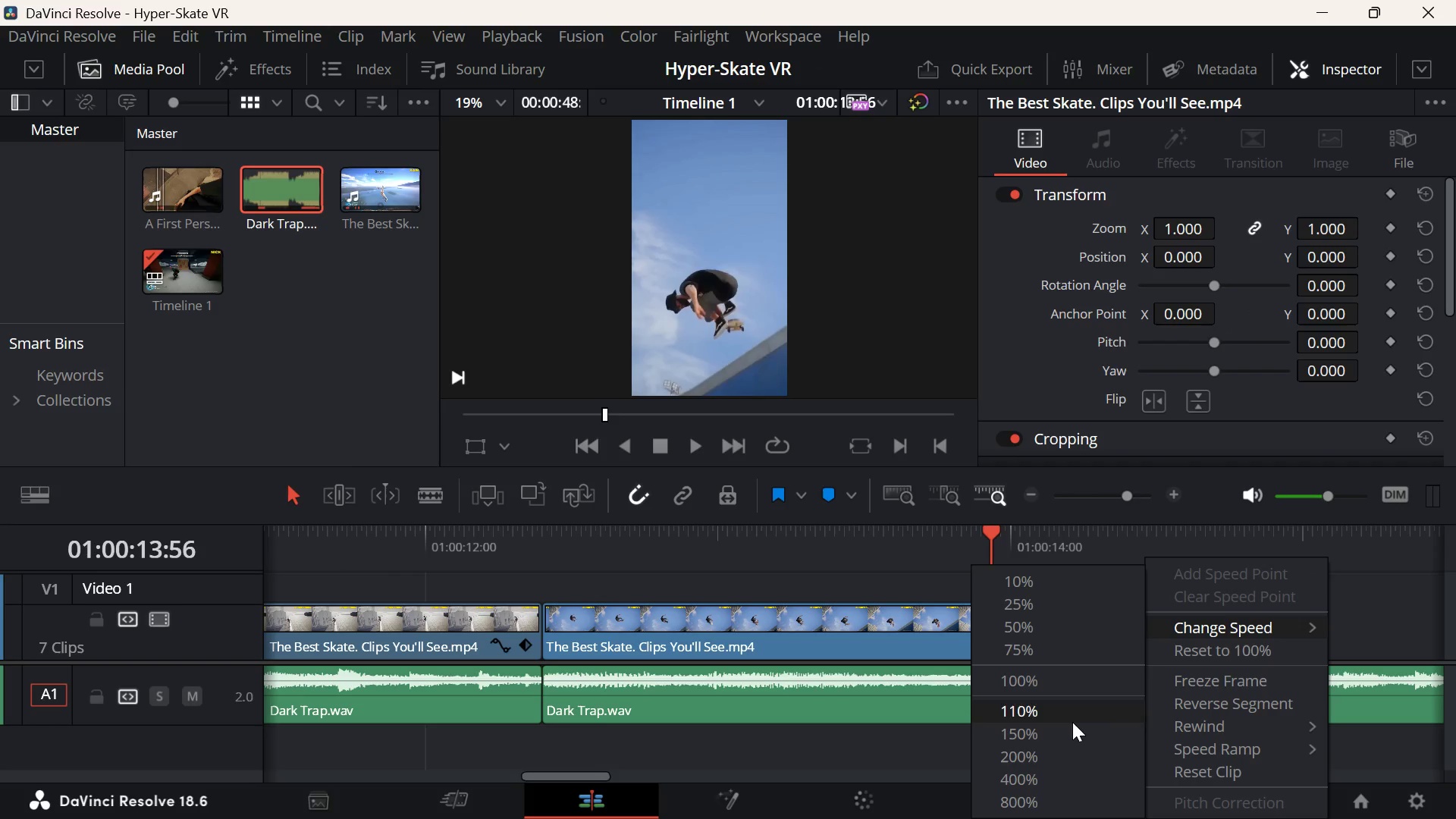 
mouse_move([1081, 733])
 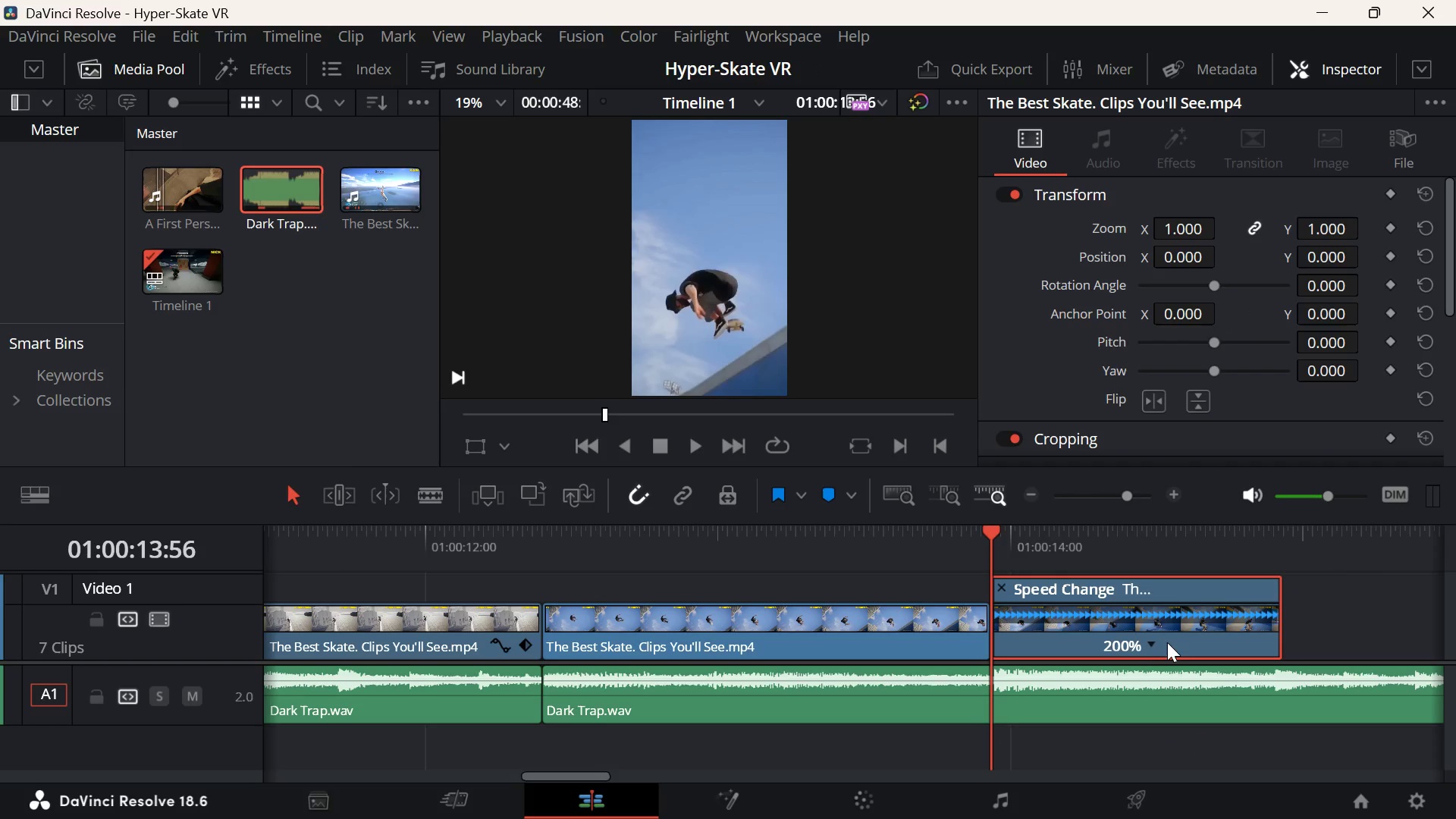 
left_click([1146, 642])
 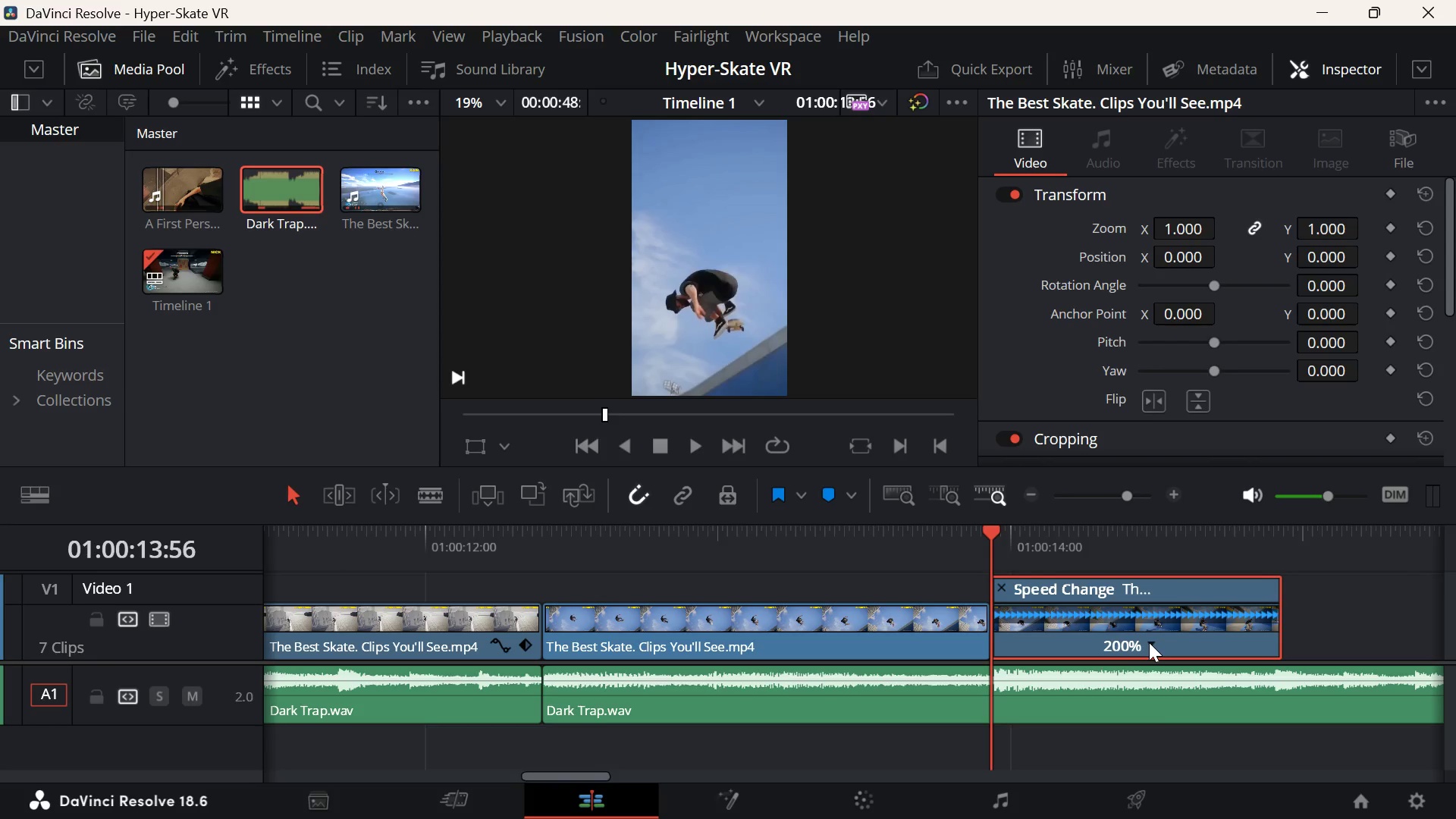 
left_click([1150, 642])
 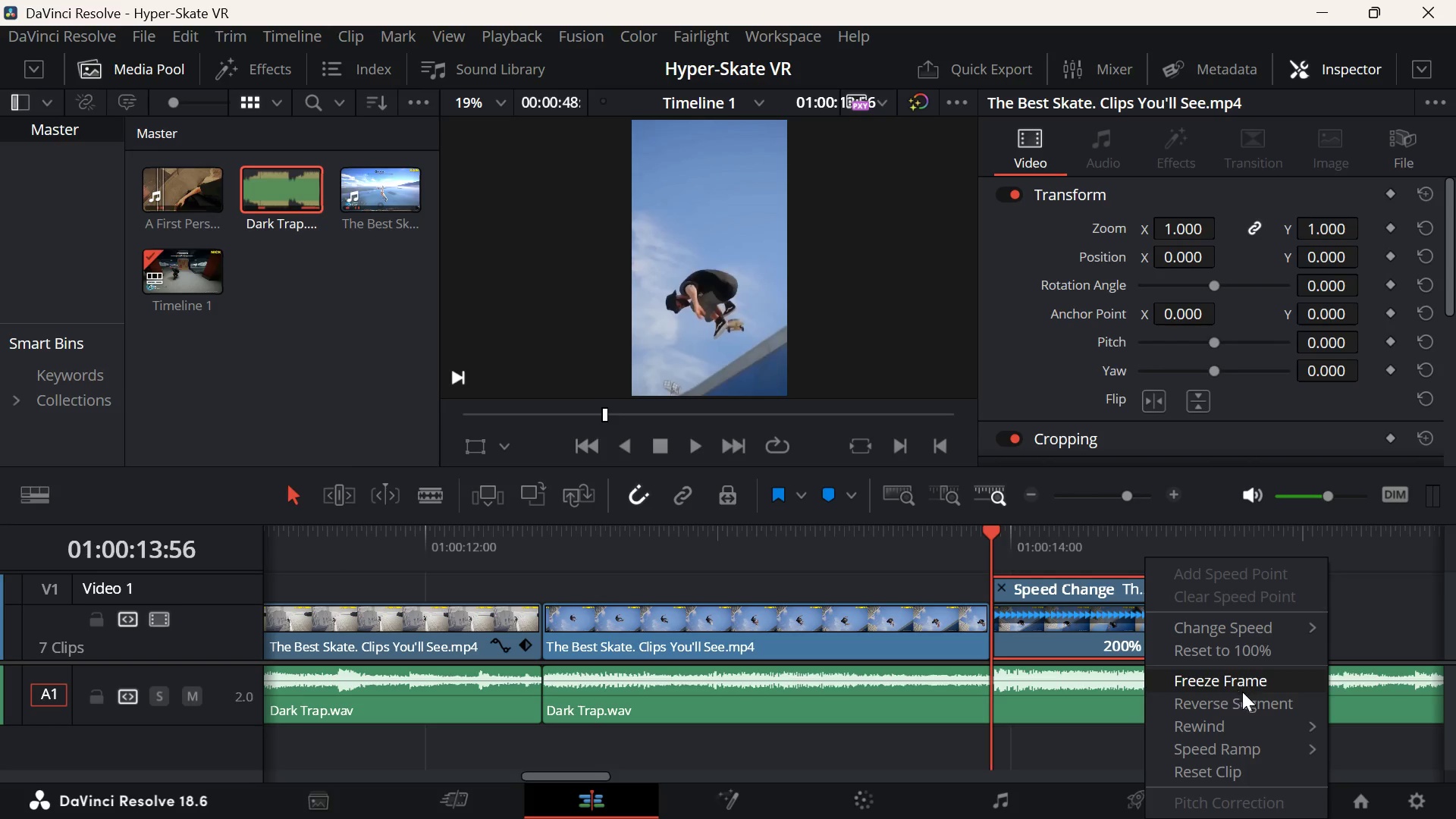 
mouse_move([1268, 716])
 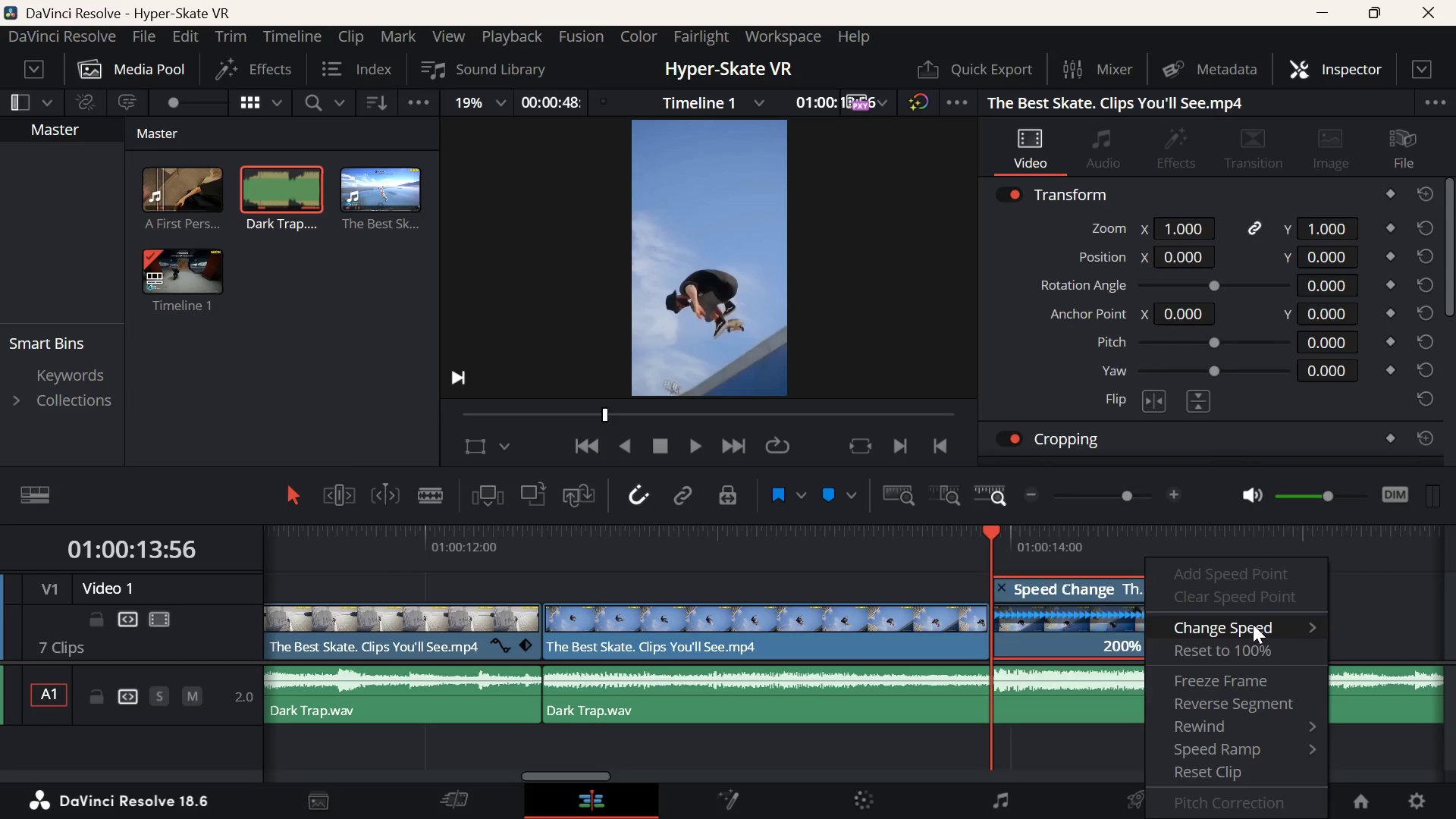 
left_click([1253, 624])
 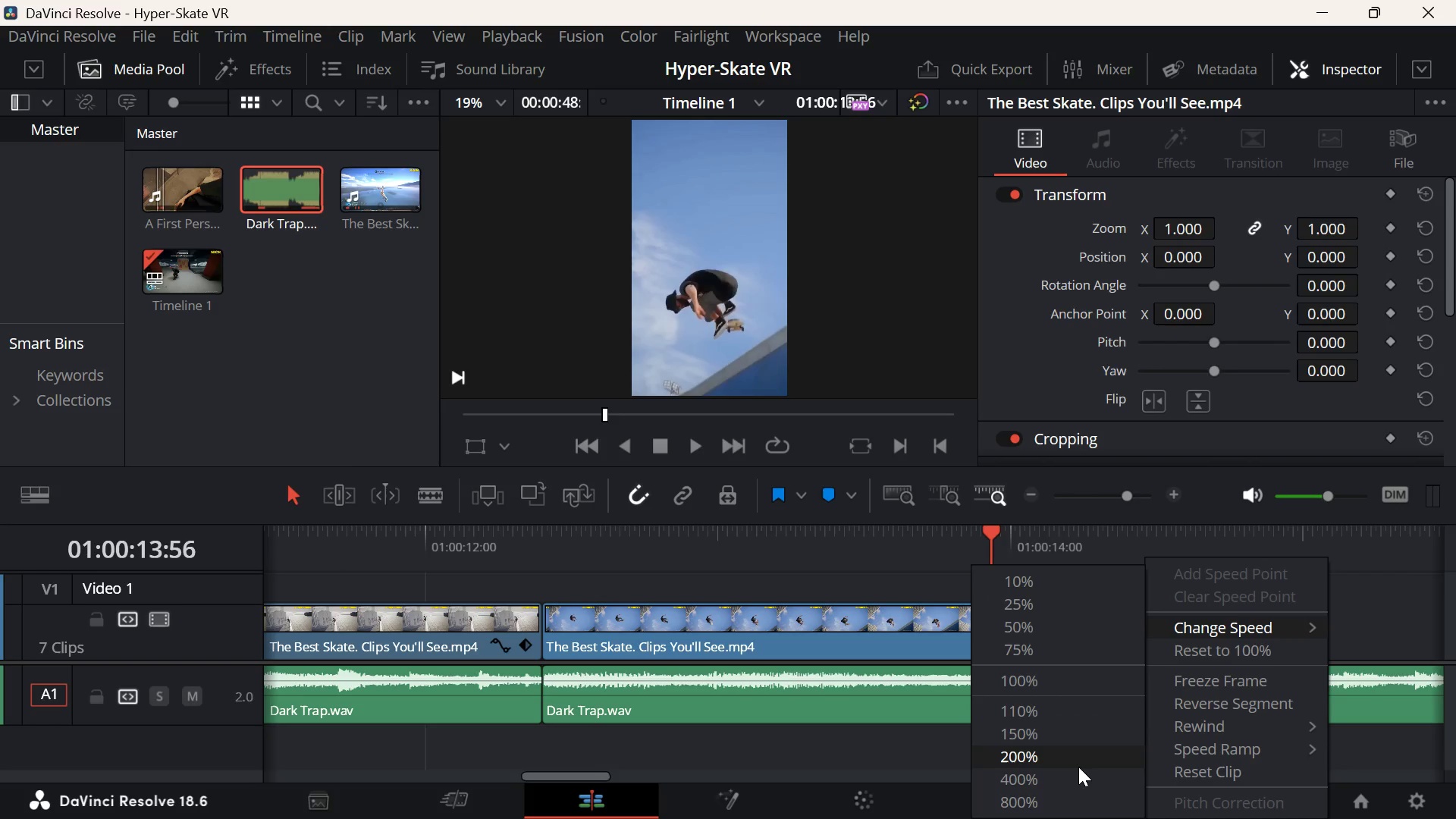 
scroll: coordinate [1078, 767], scroll_direction: down, amount: 6.0
 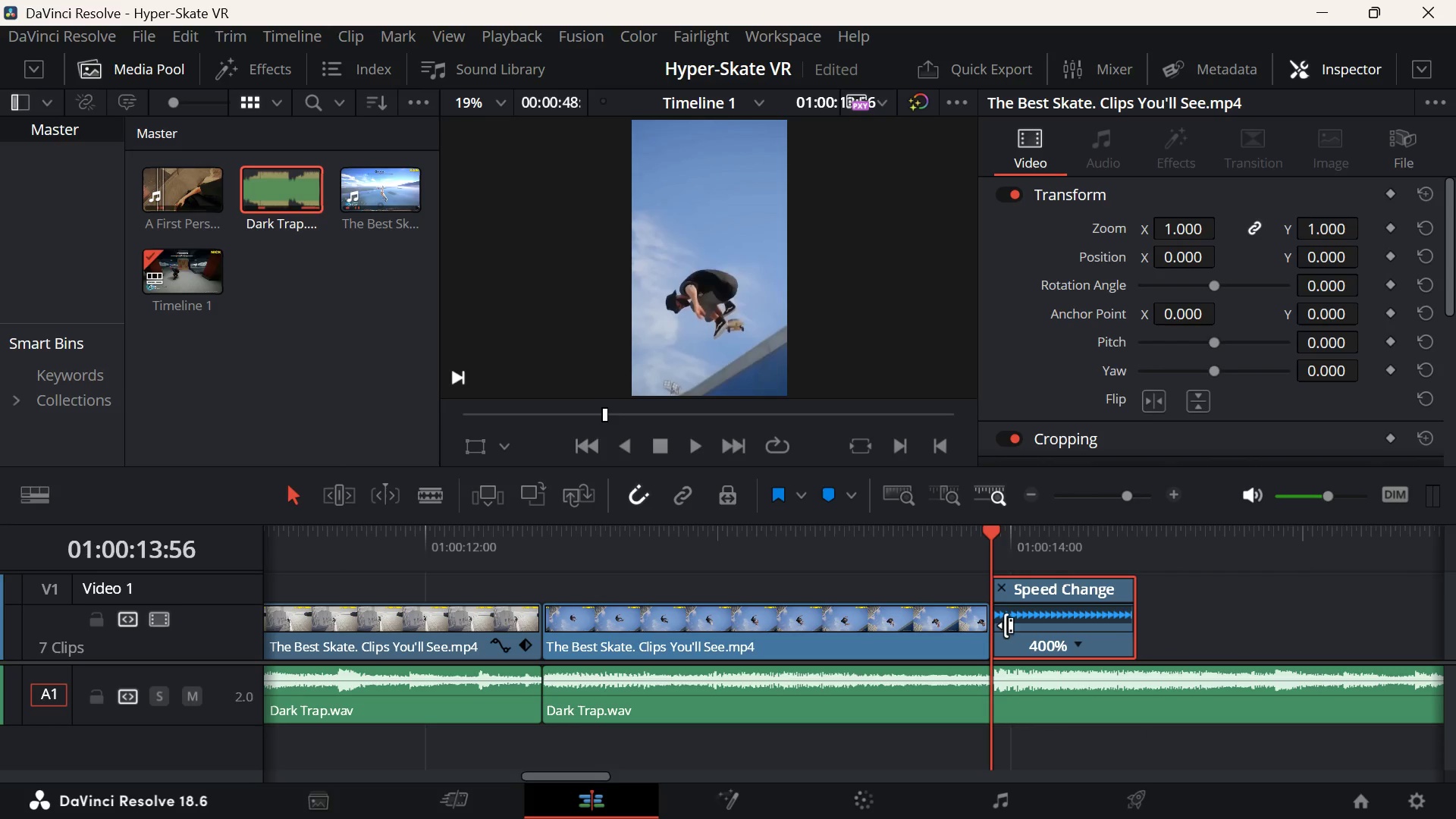 
left_click([968, 560])
 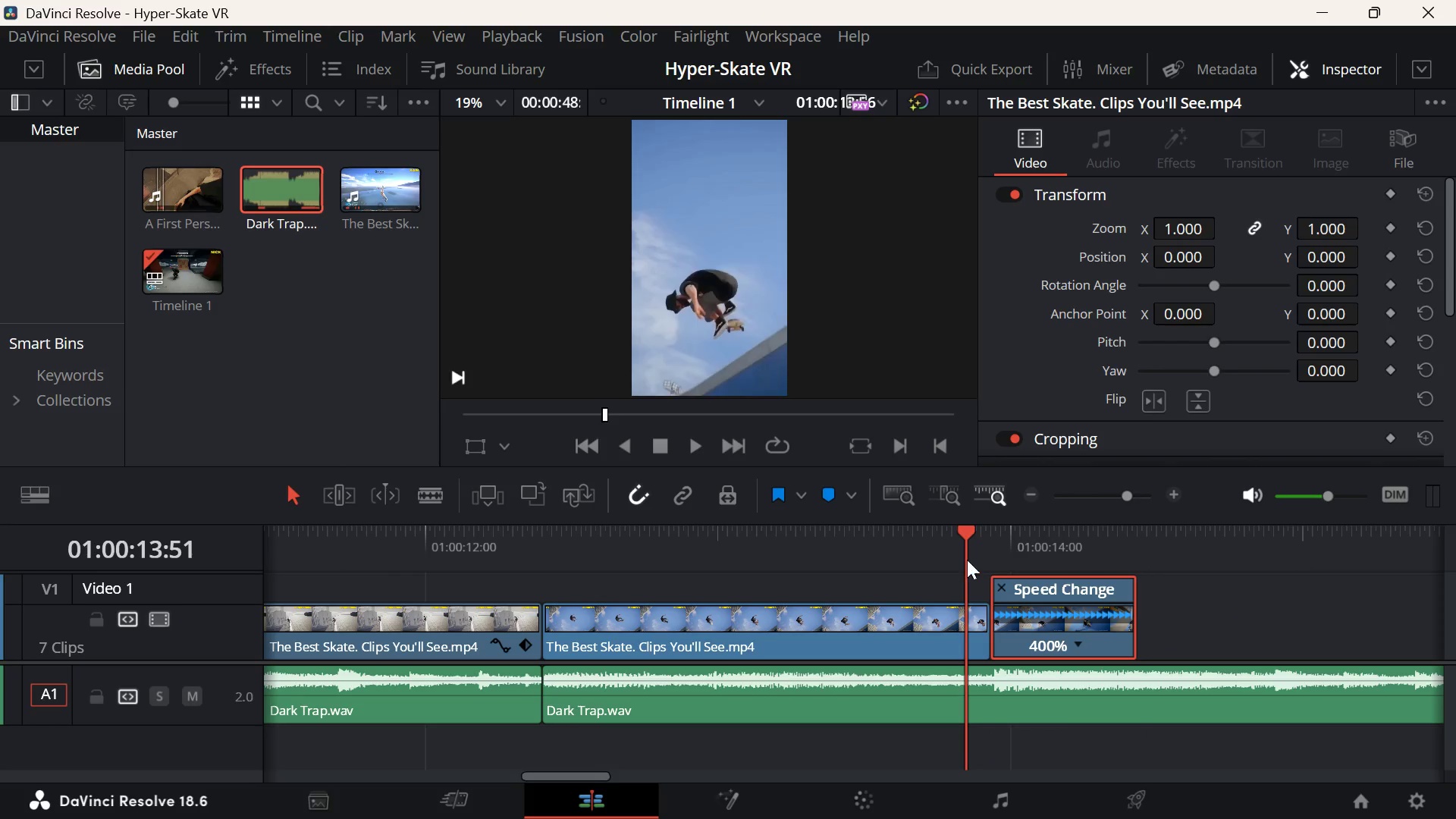 
key(Space)
 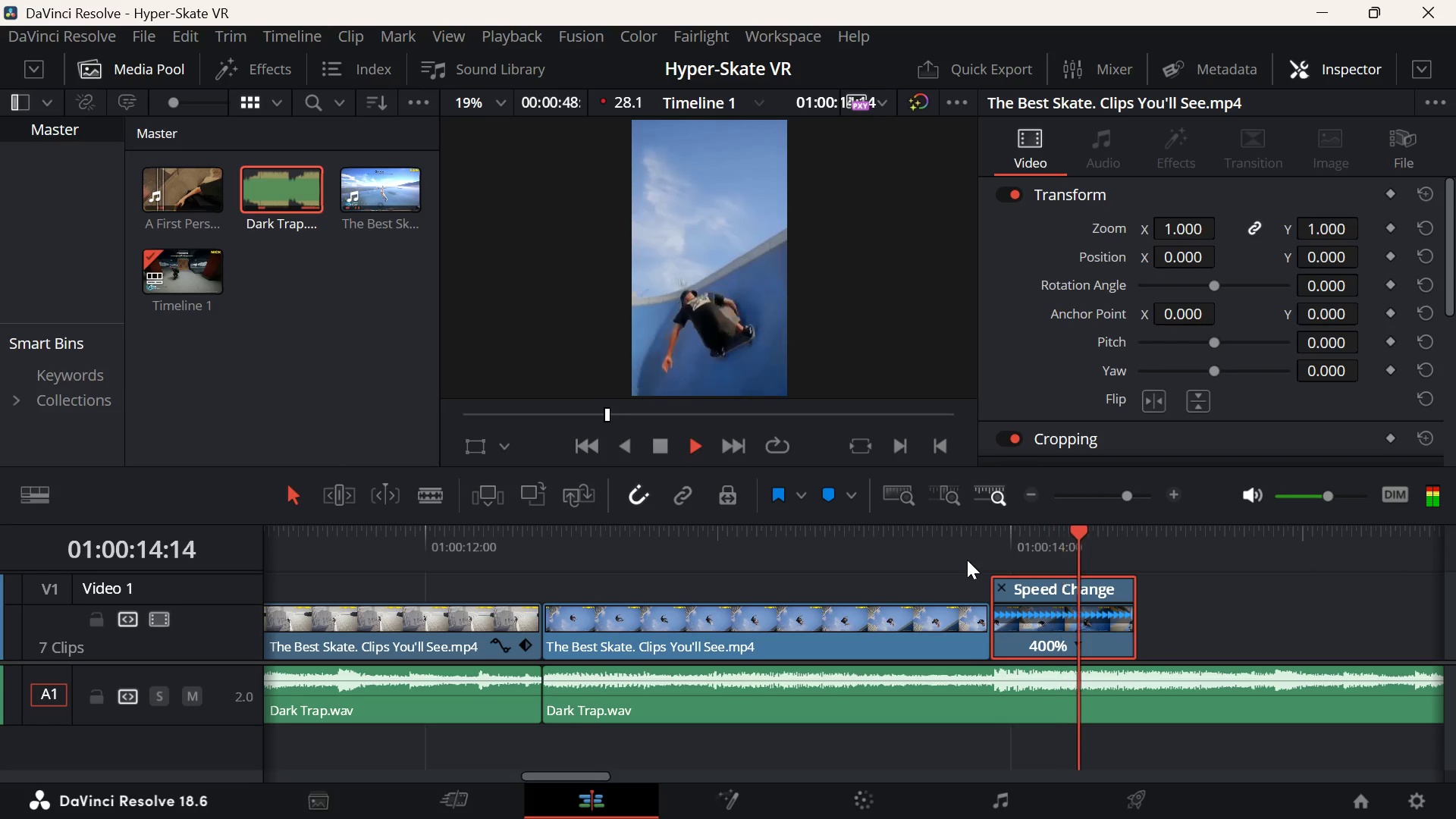 
key(Space)
 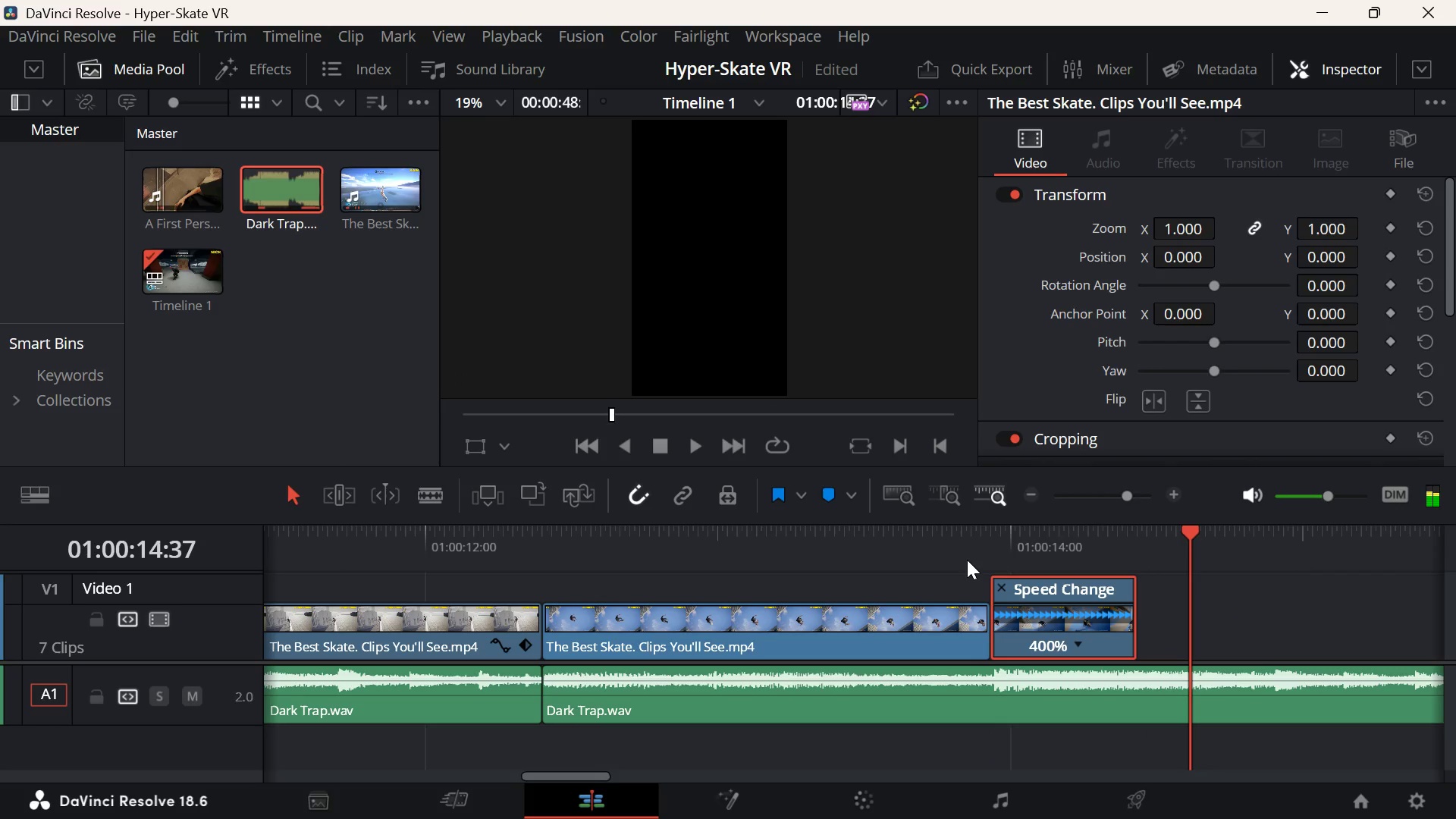 
key(ArrowUp)
 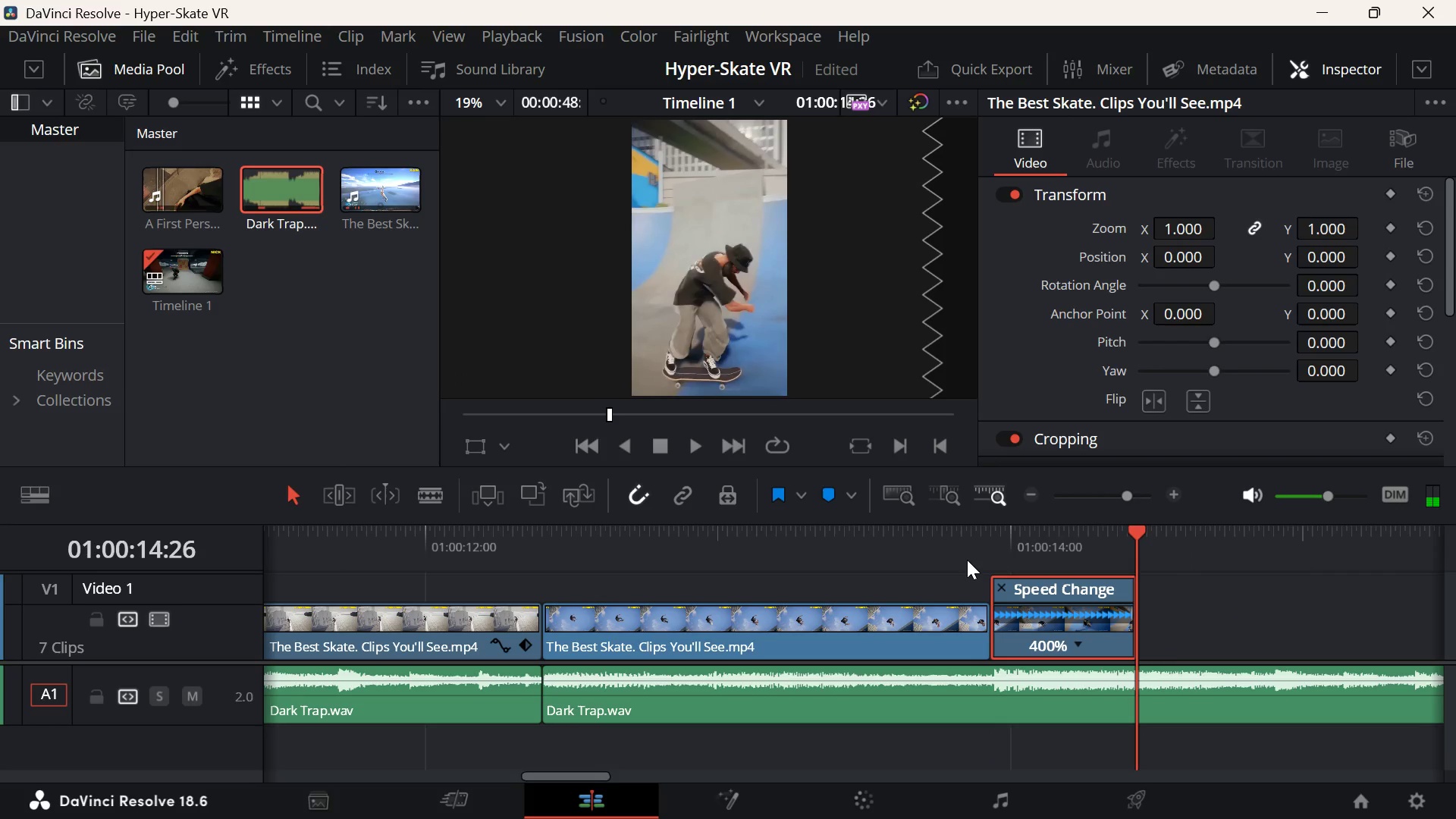 
key(ArrowUp)
 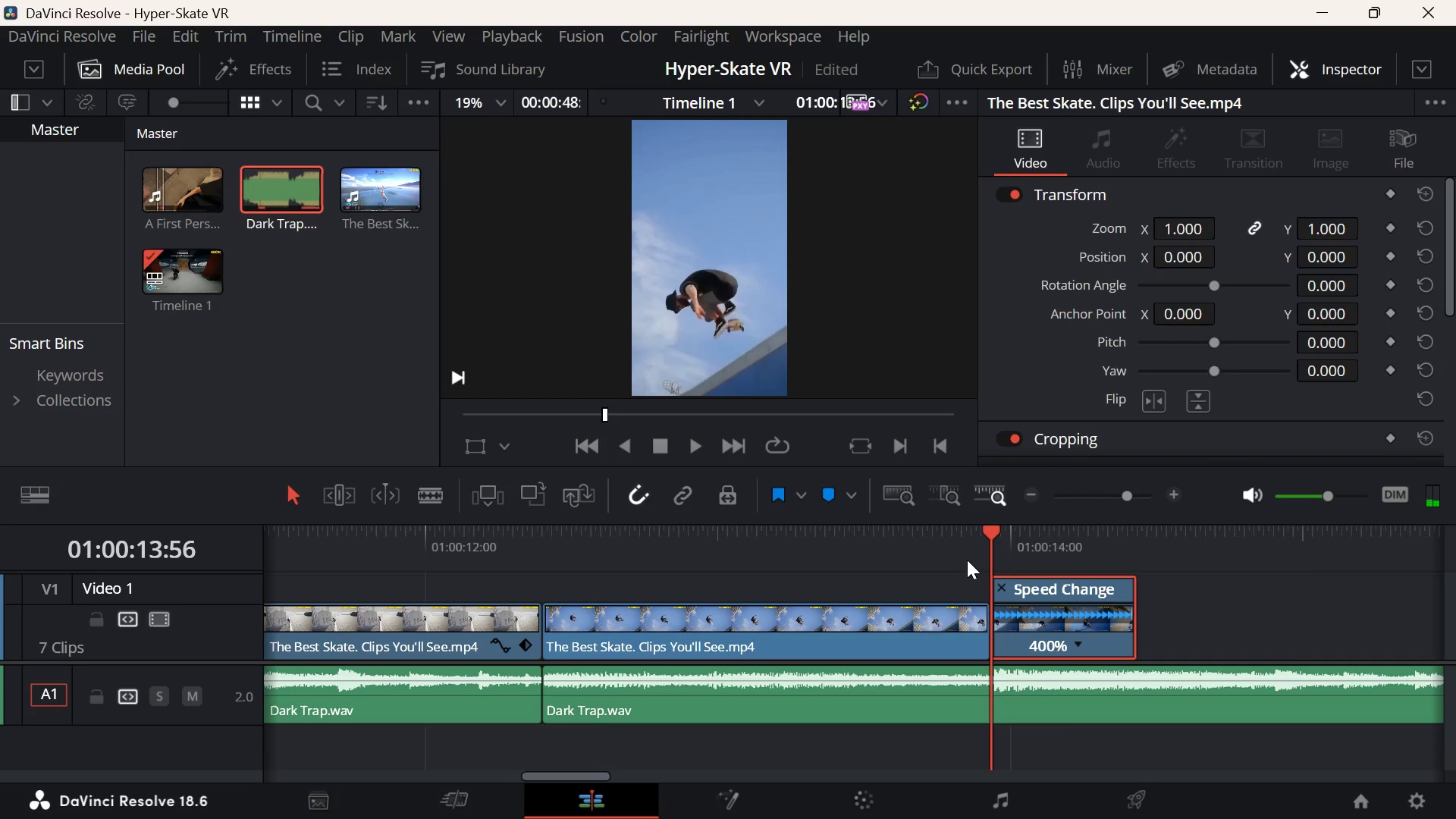 
key(Space)
 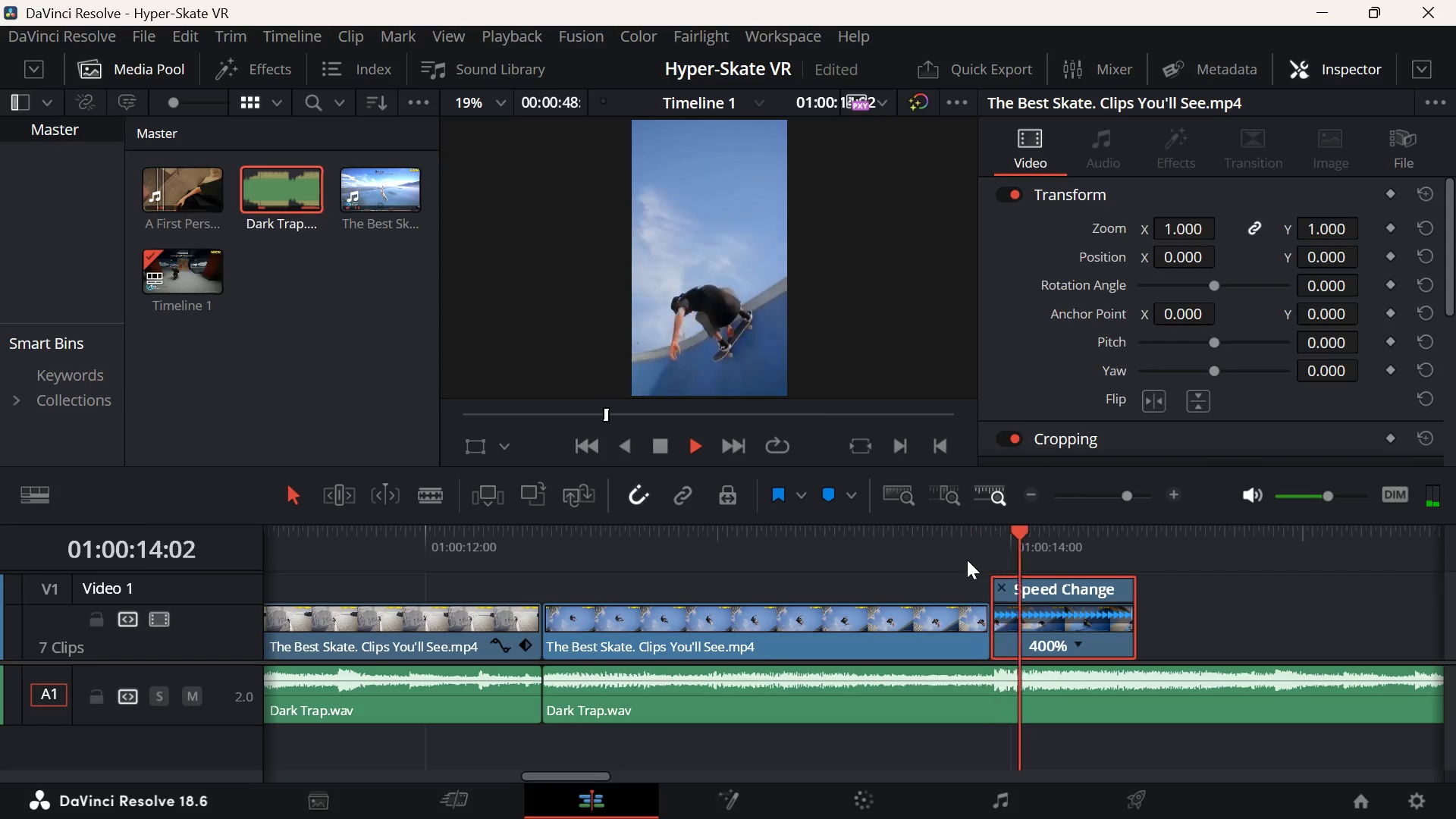 
key(Space)
 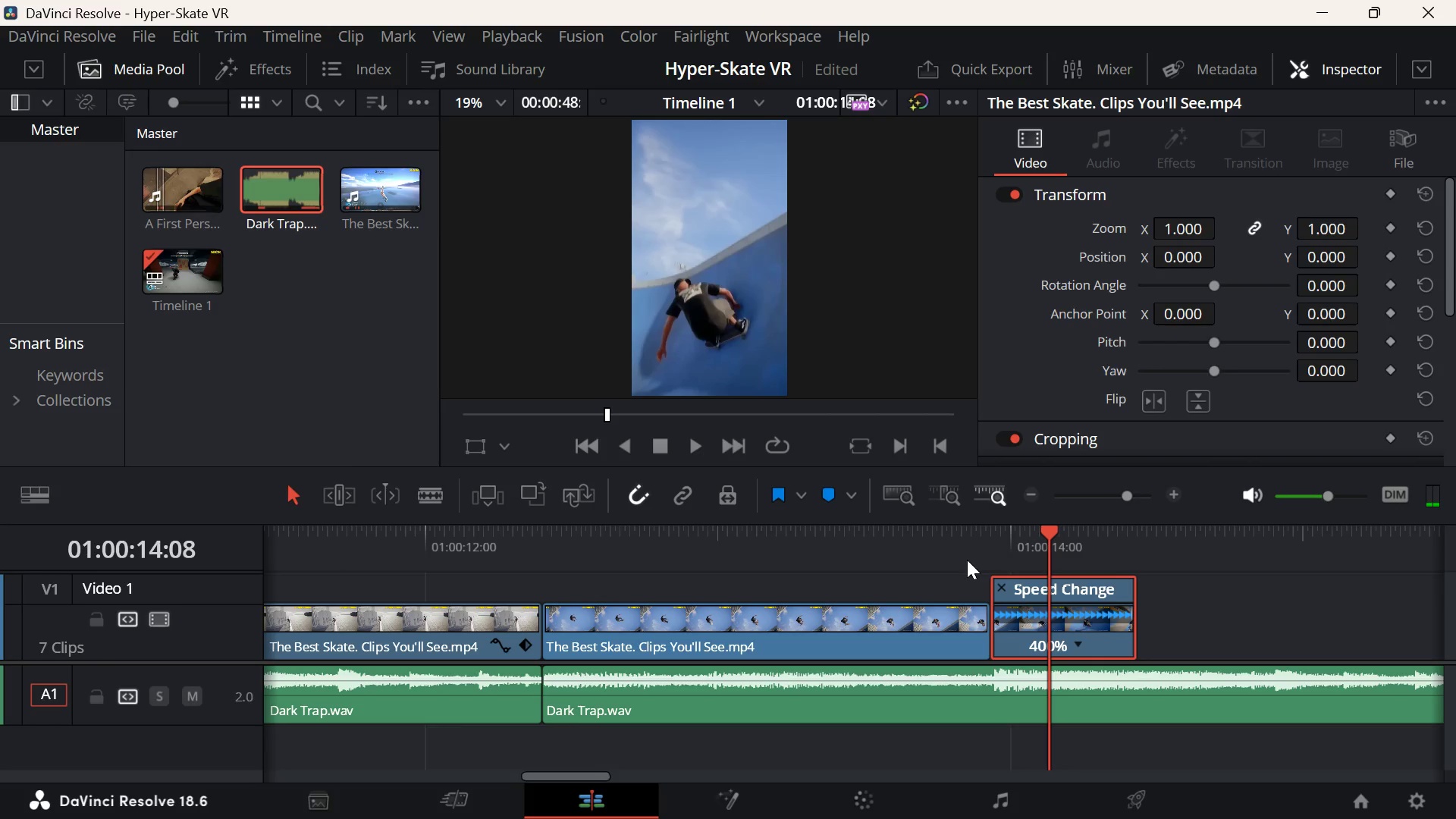 
key(Space)
 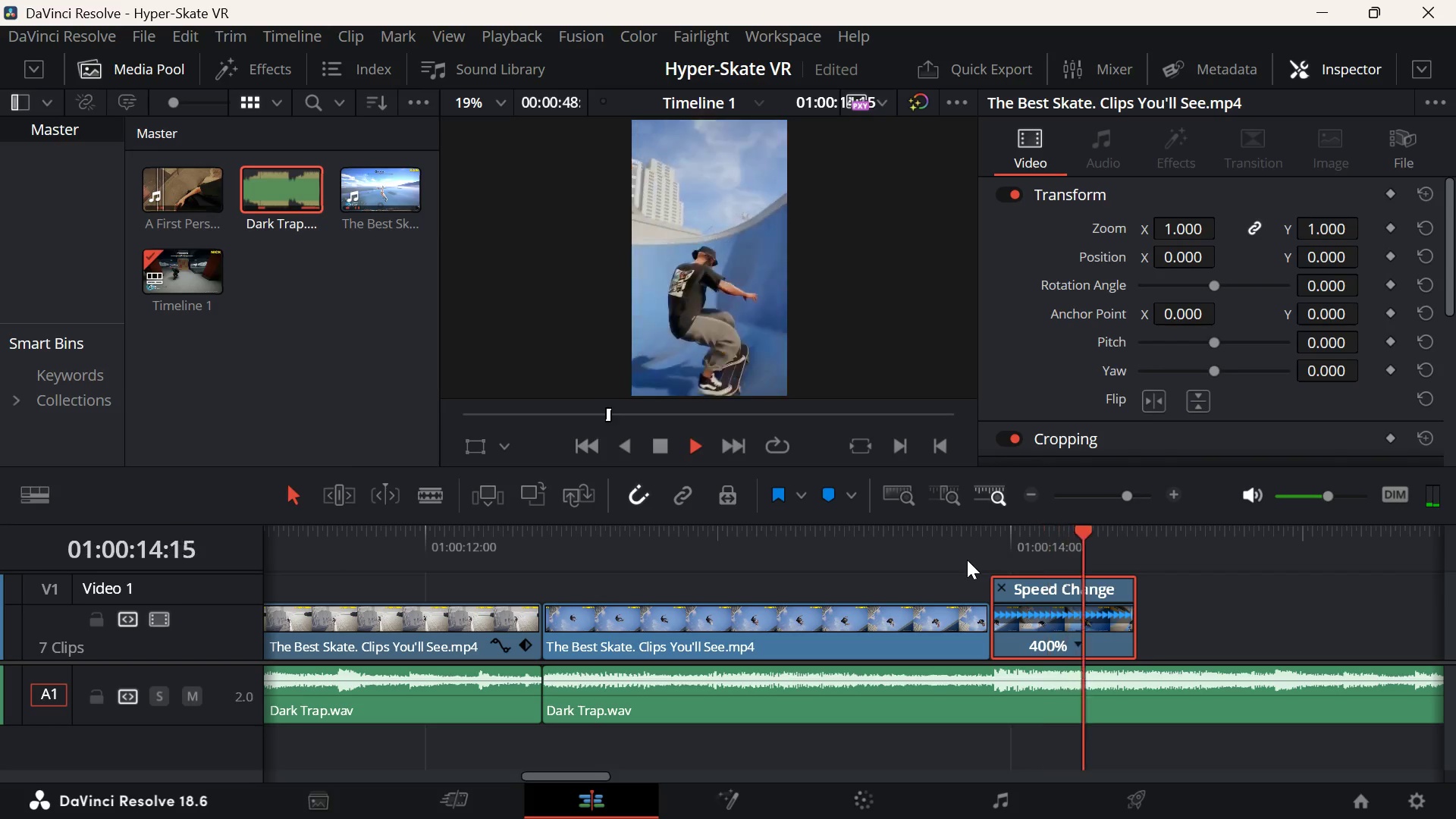 
key(Space)
 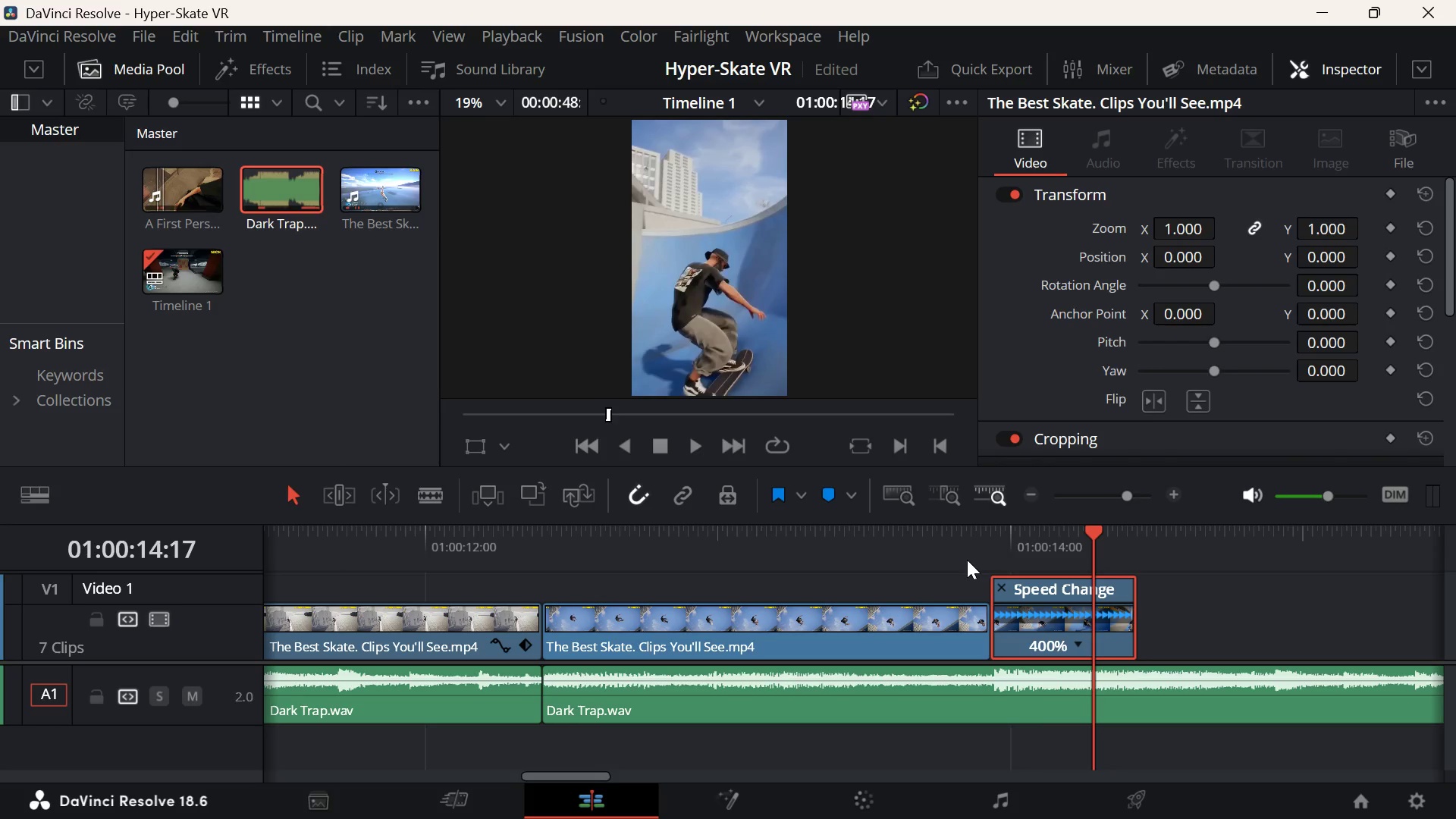 
key(Space)
 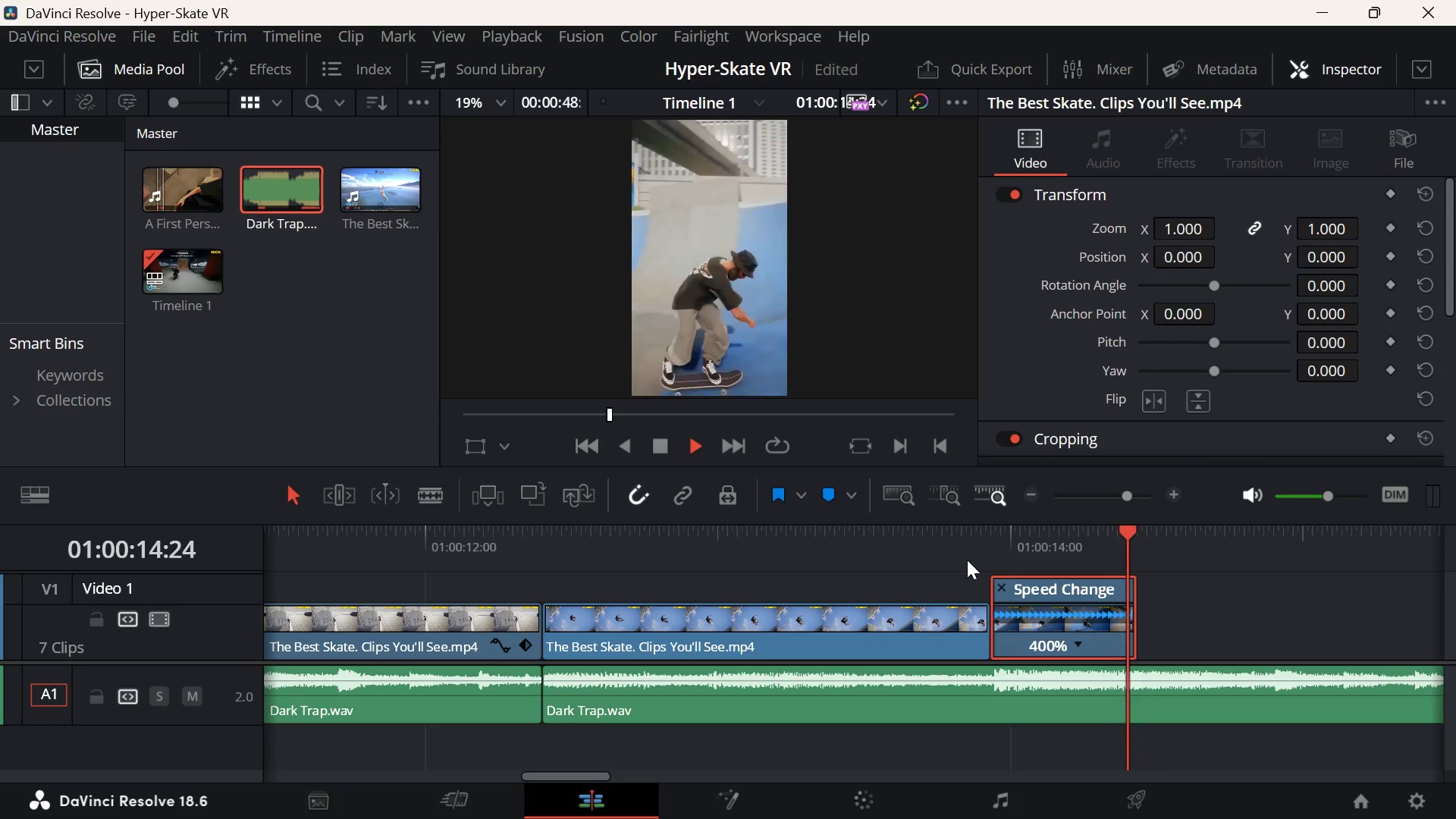 
key(Space)
 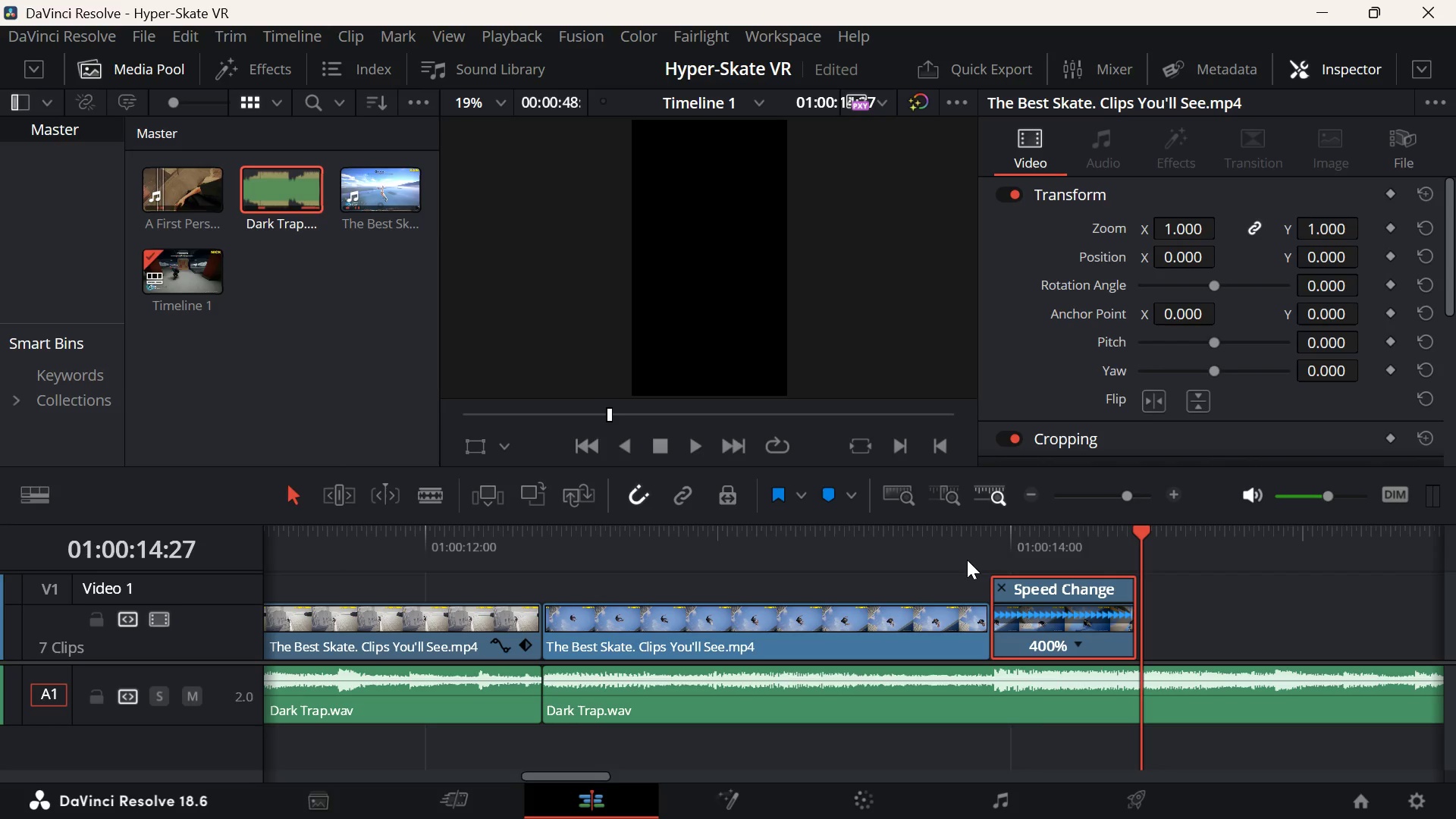 
key(ArrowUp)
 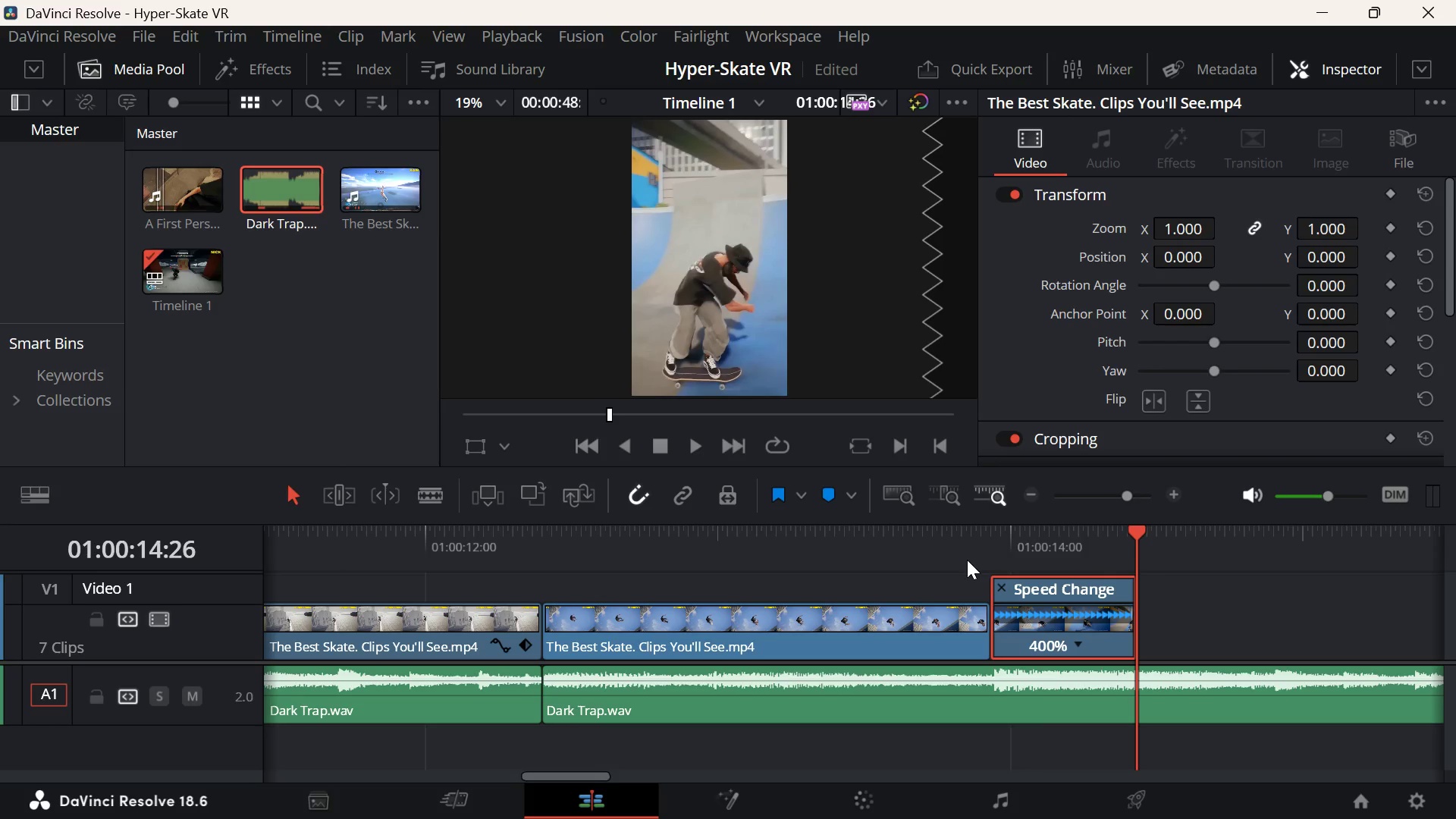 
key(Control+Z)
 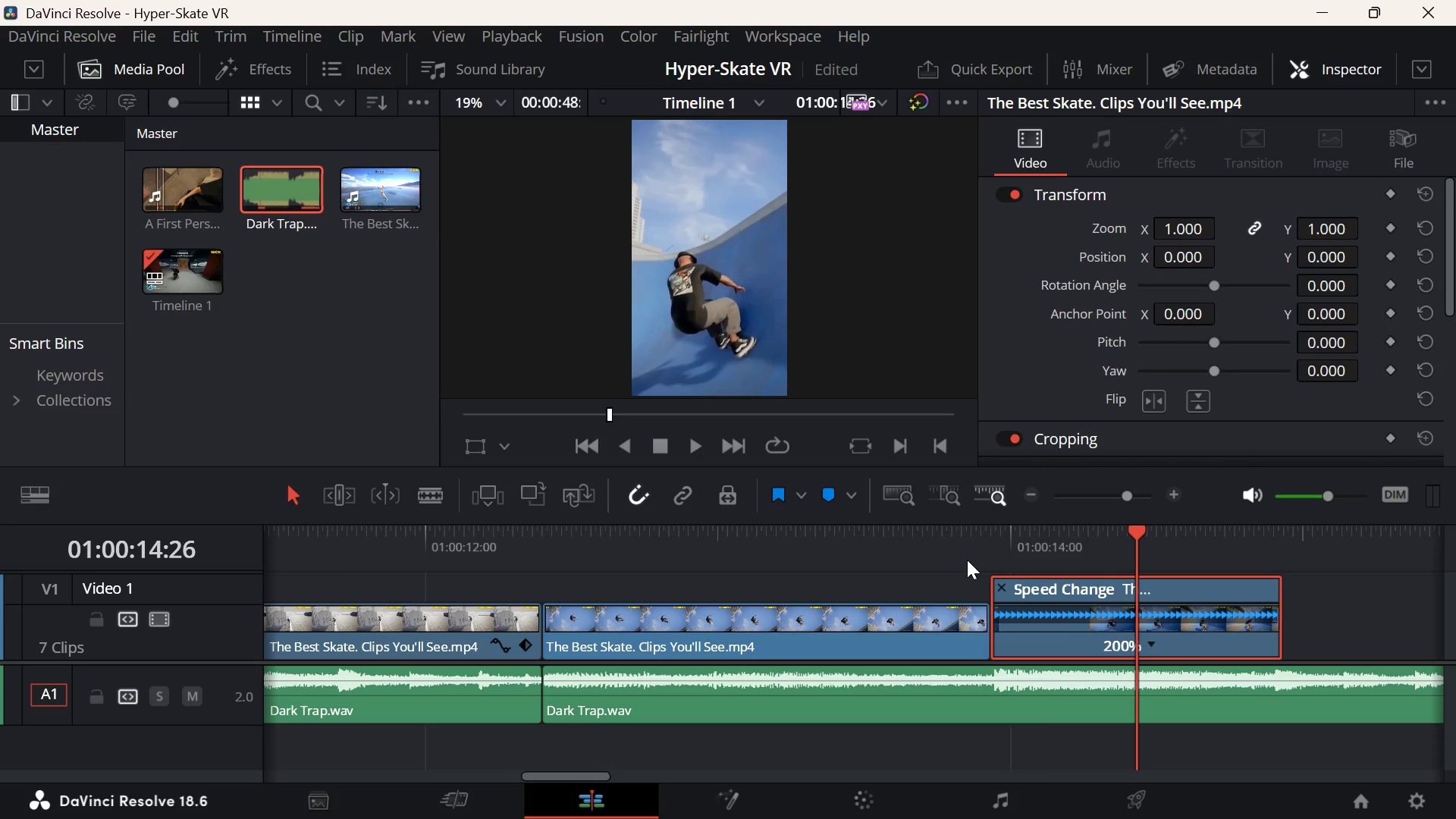 
key(ArrowUp)
 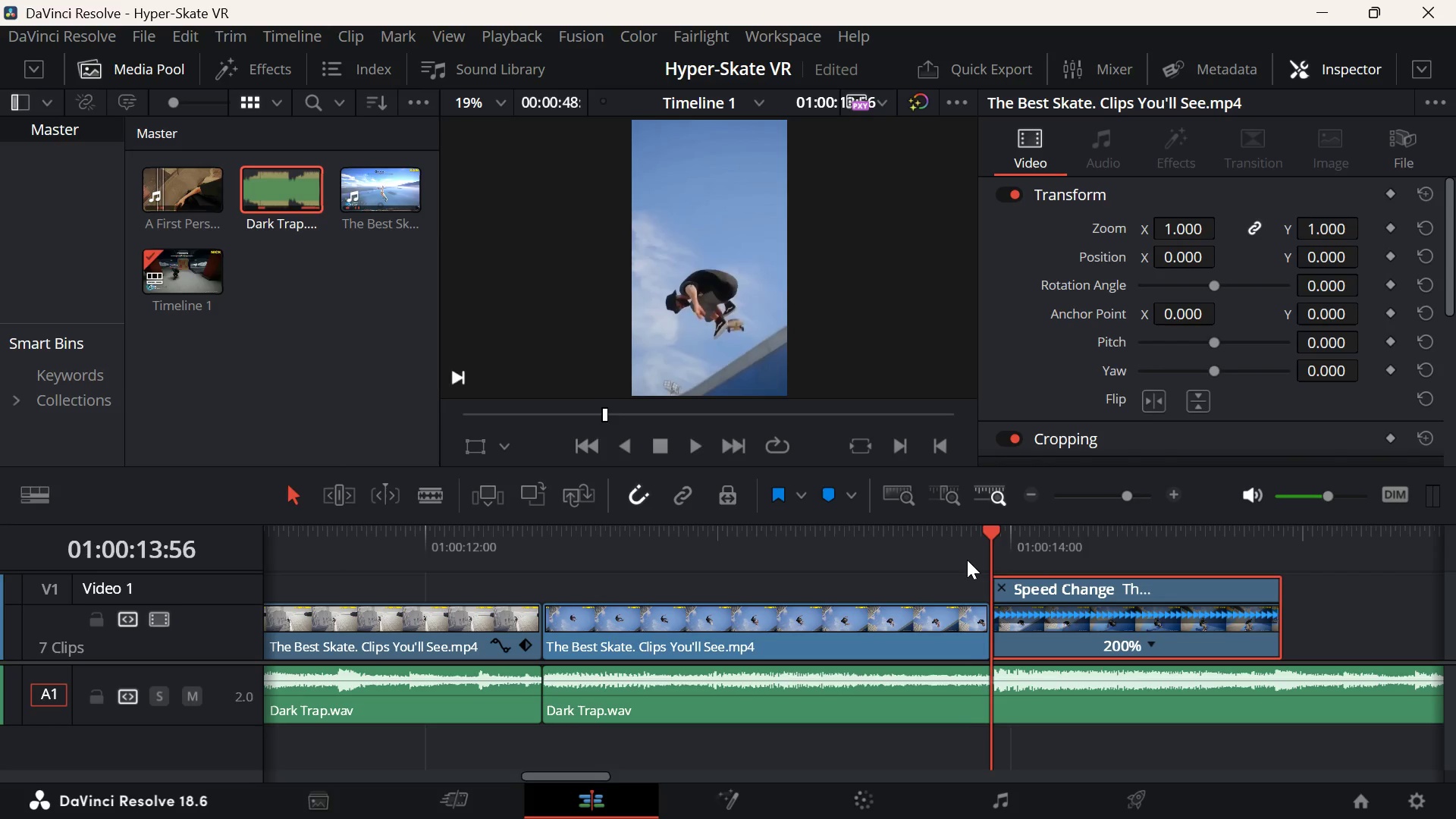 
key(Space)
 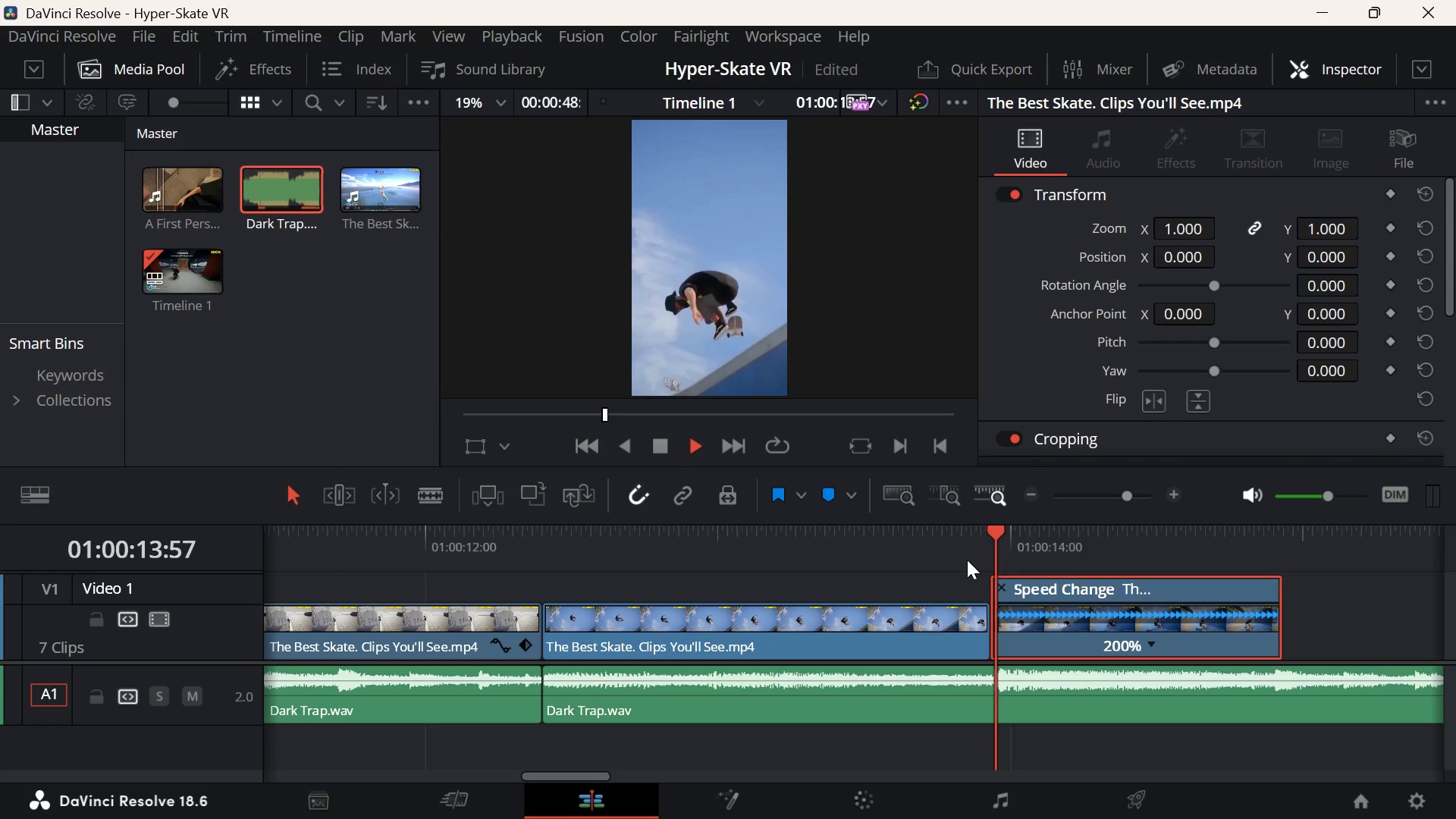 
key(Space)
 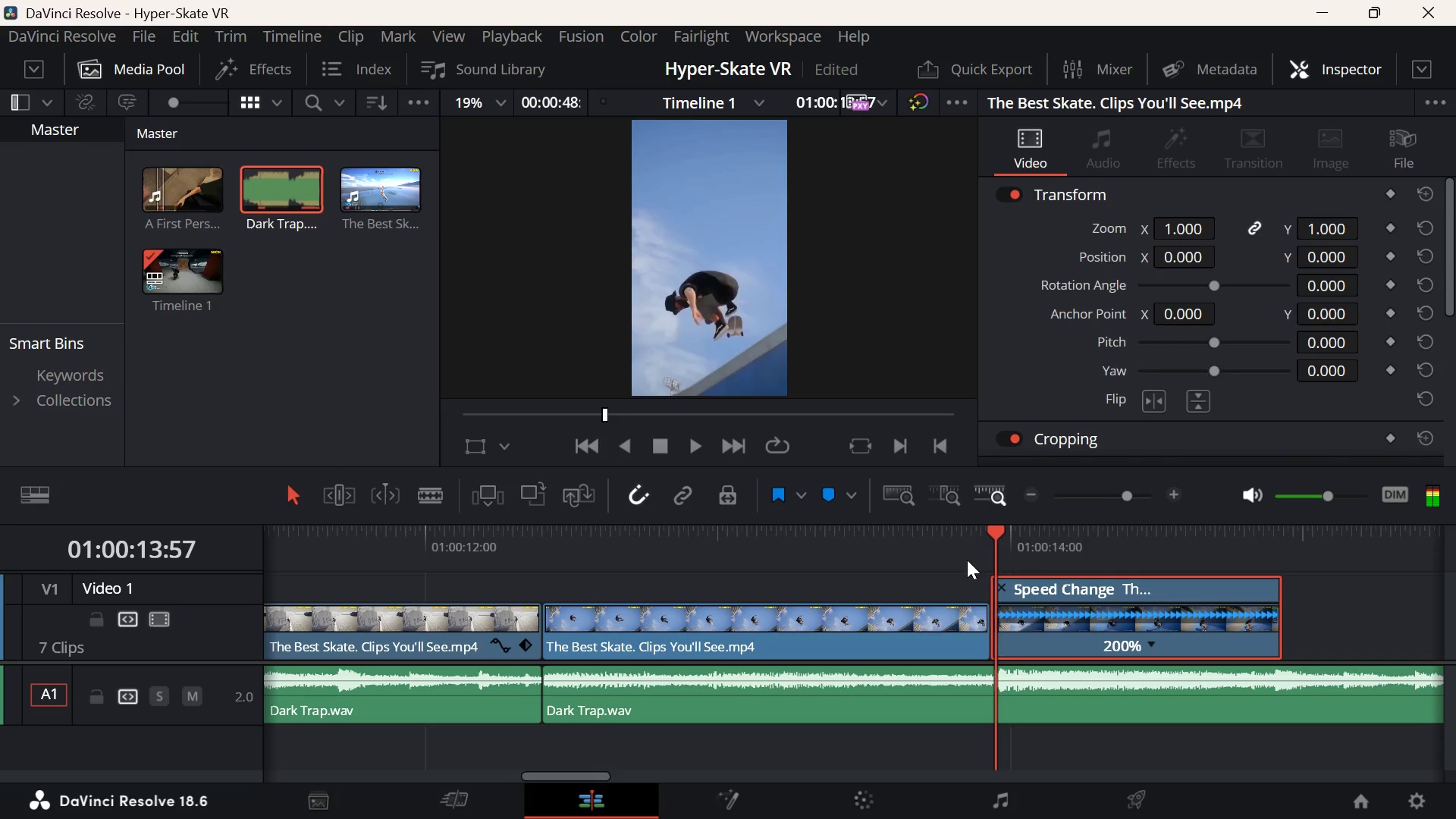 
key(ArrowUp)
 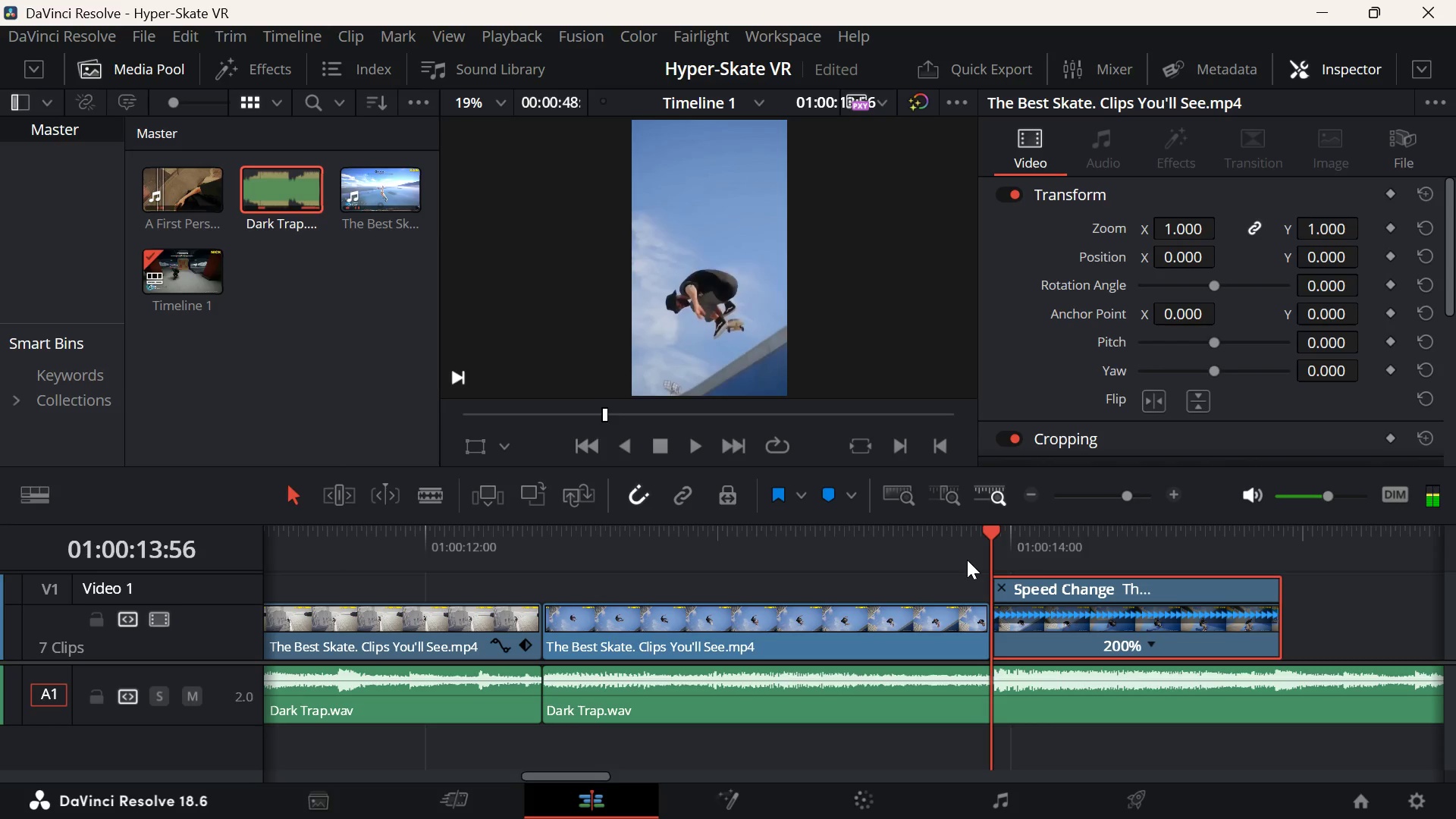 
key(Space)
 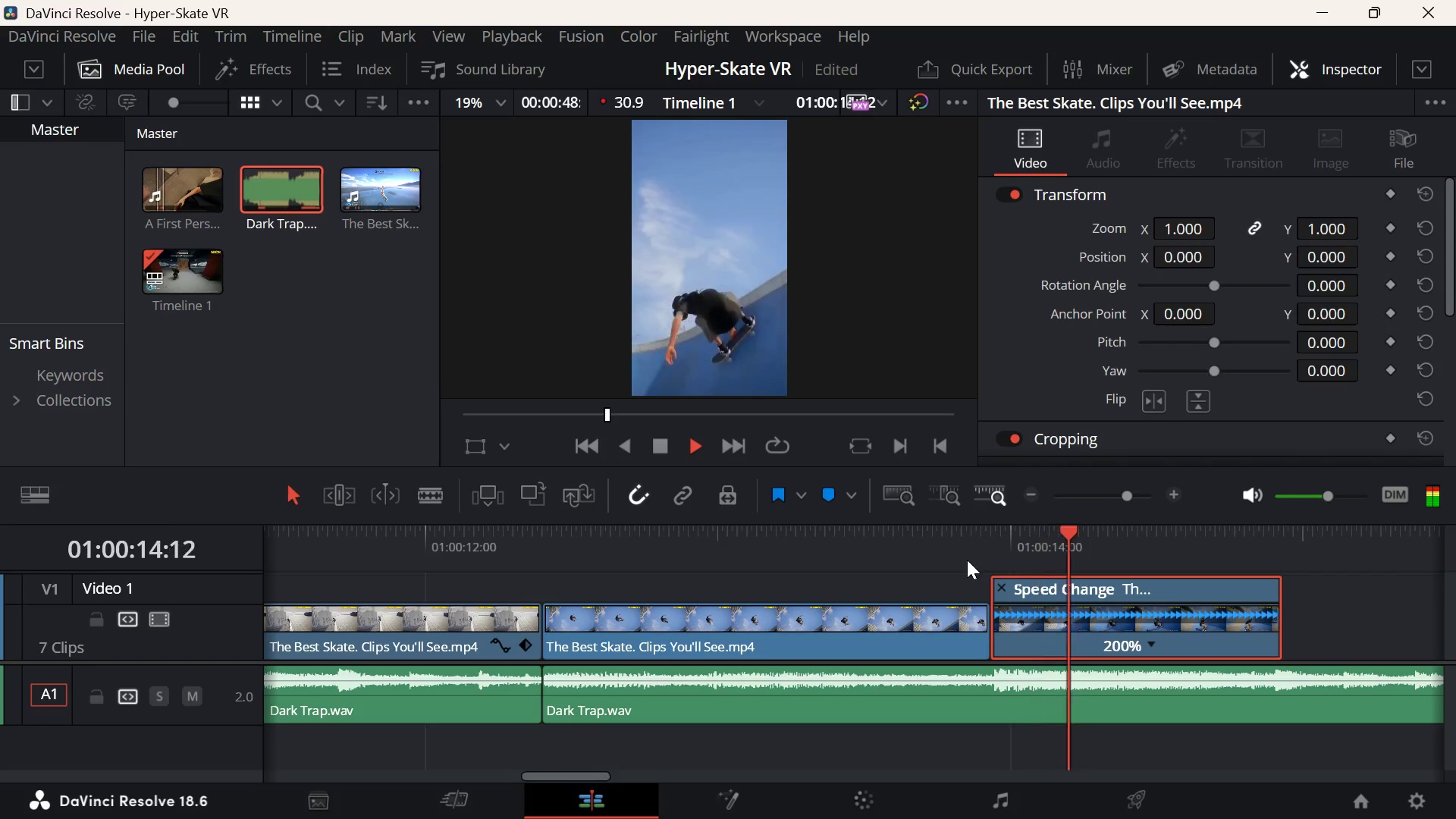 
key(Space)
 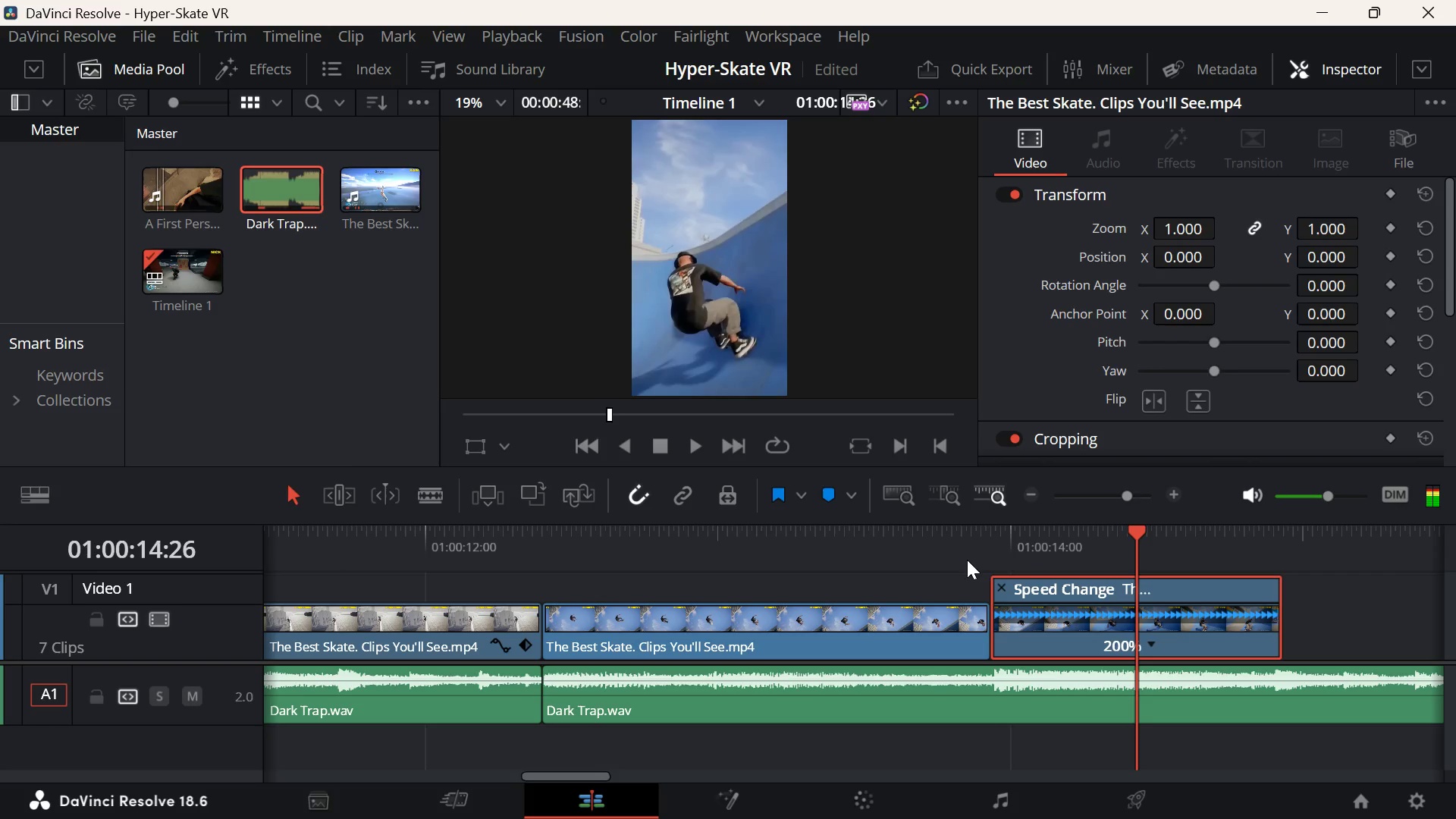 
key(ArrowUp)
 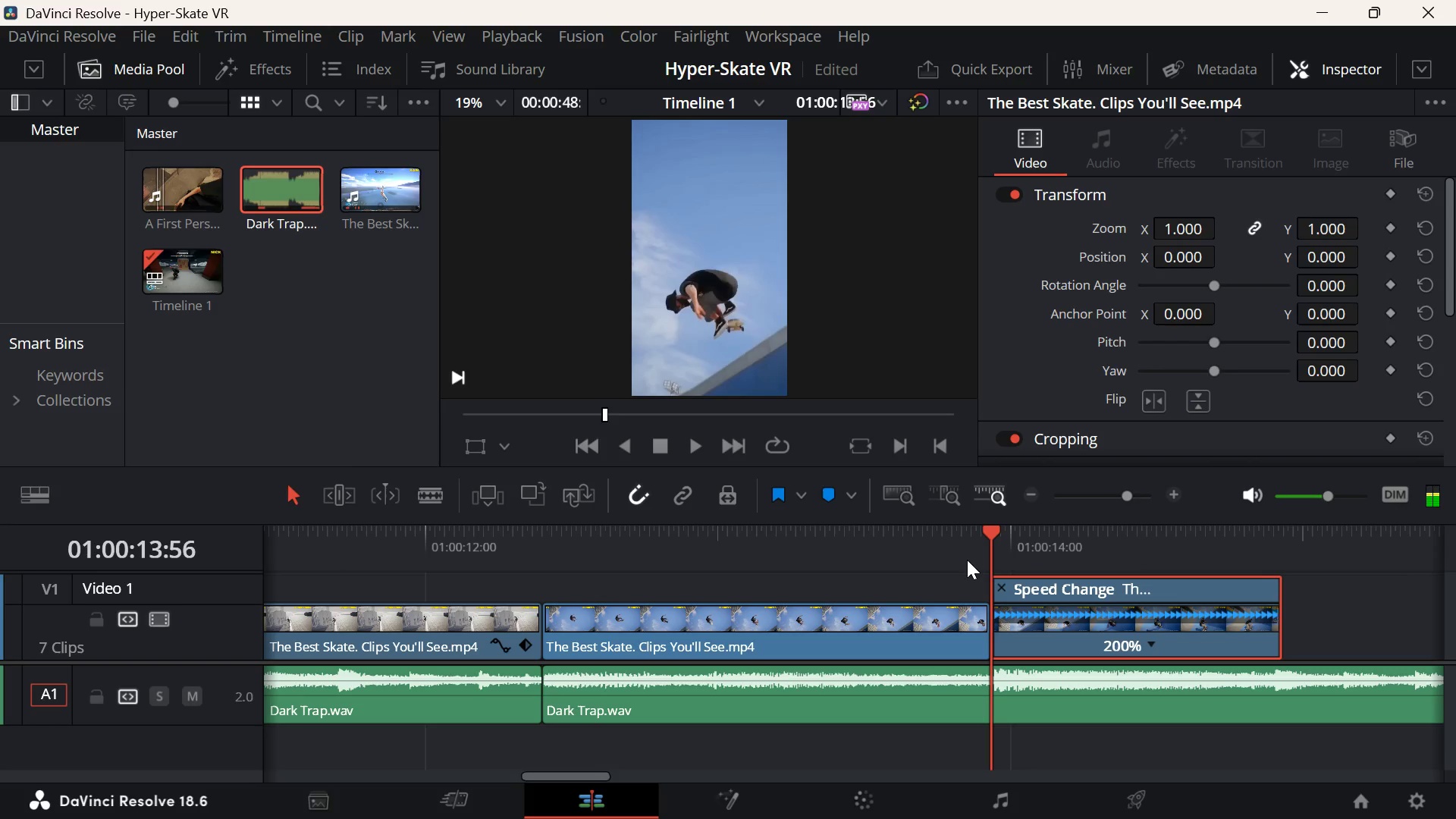 
key(Space)
 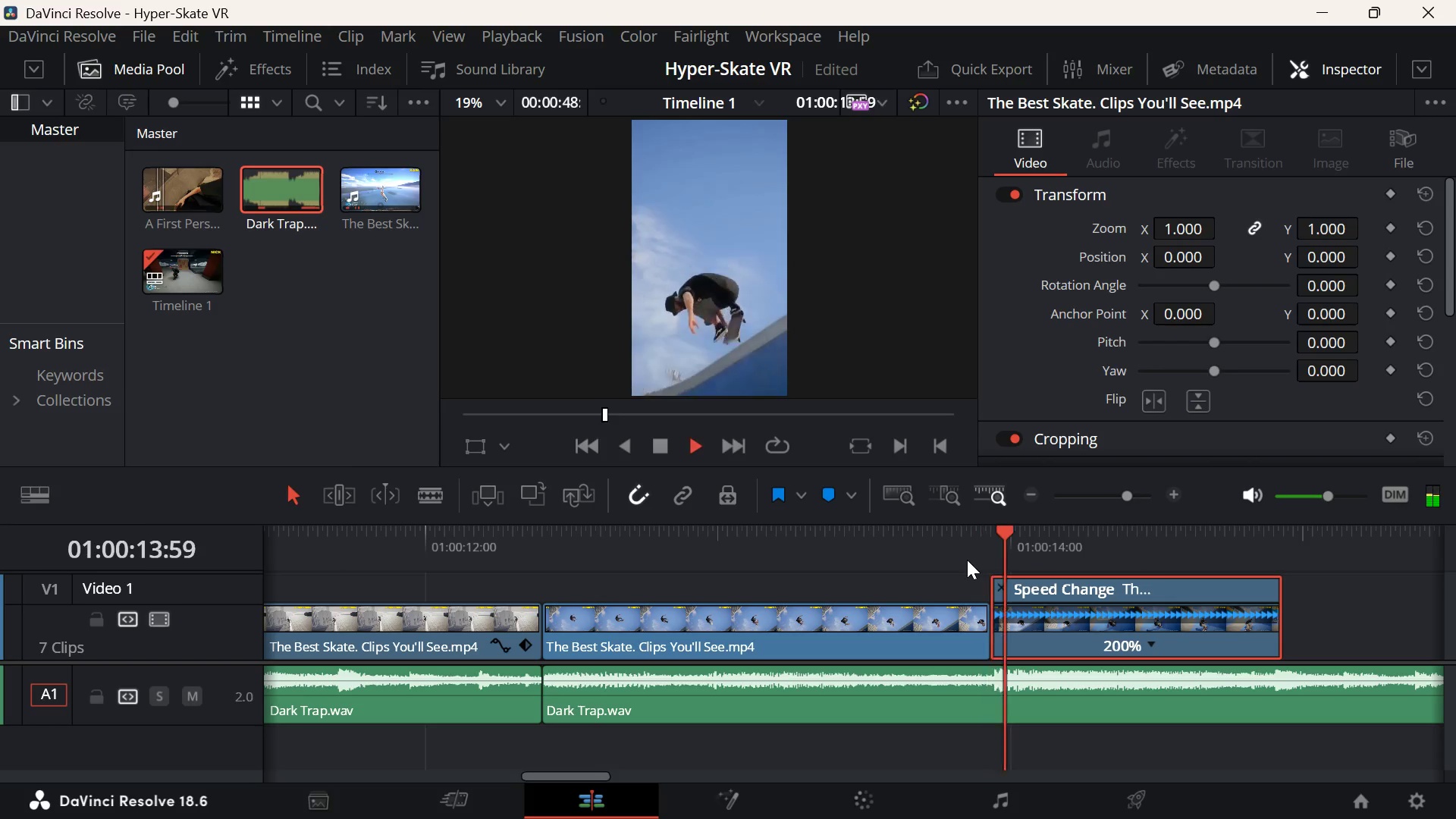 
key(Space)
 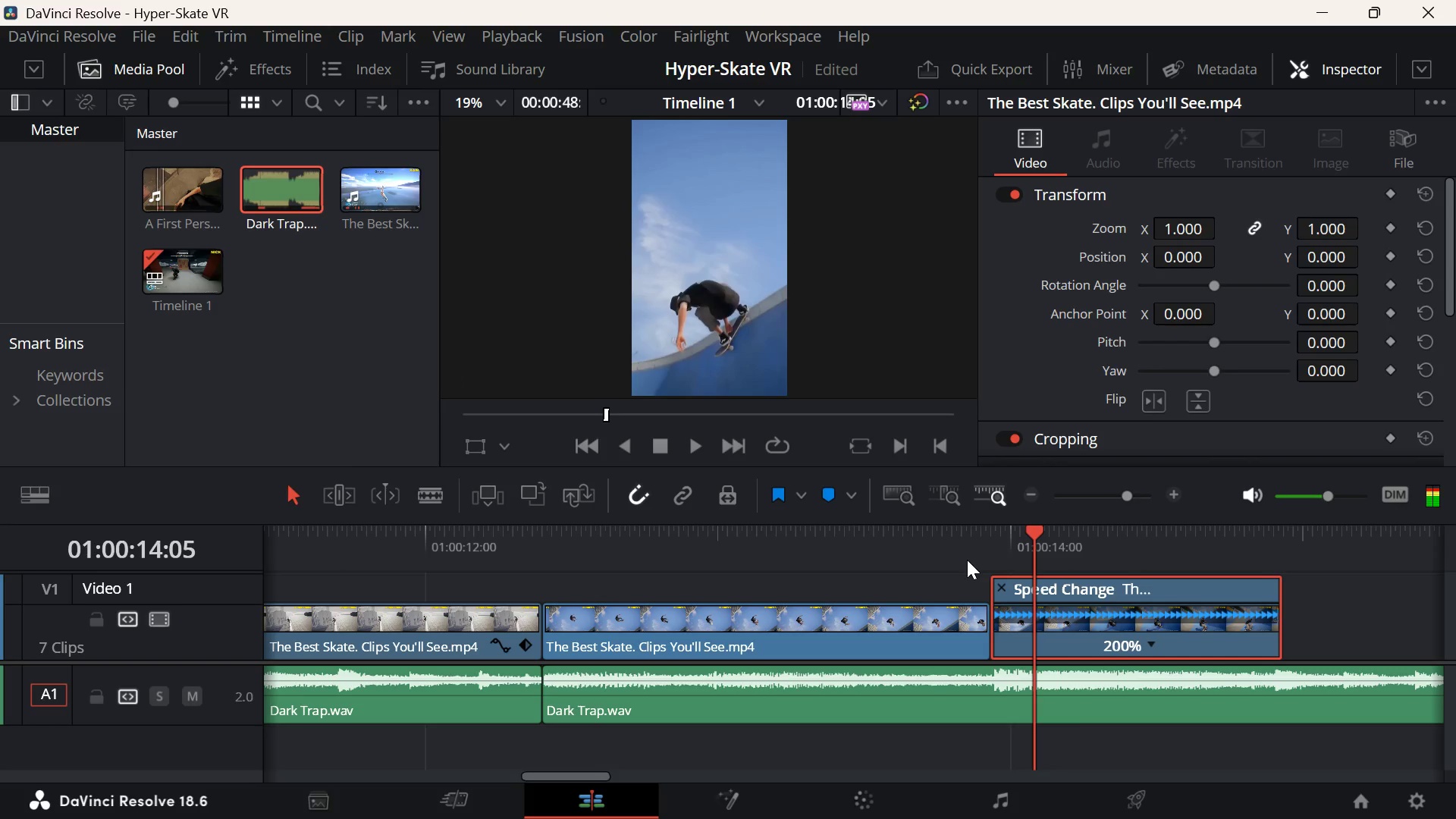 
key(Space)
 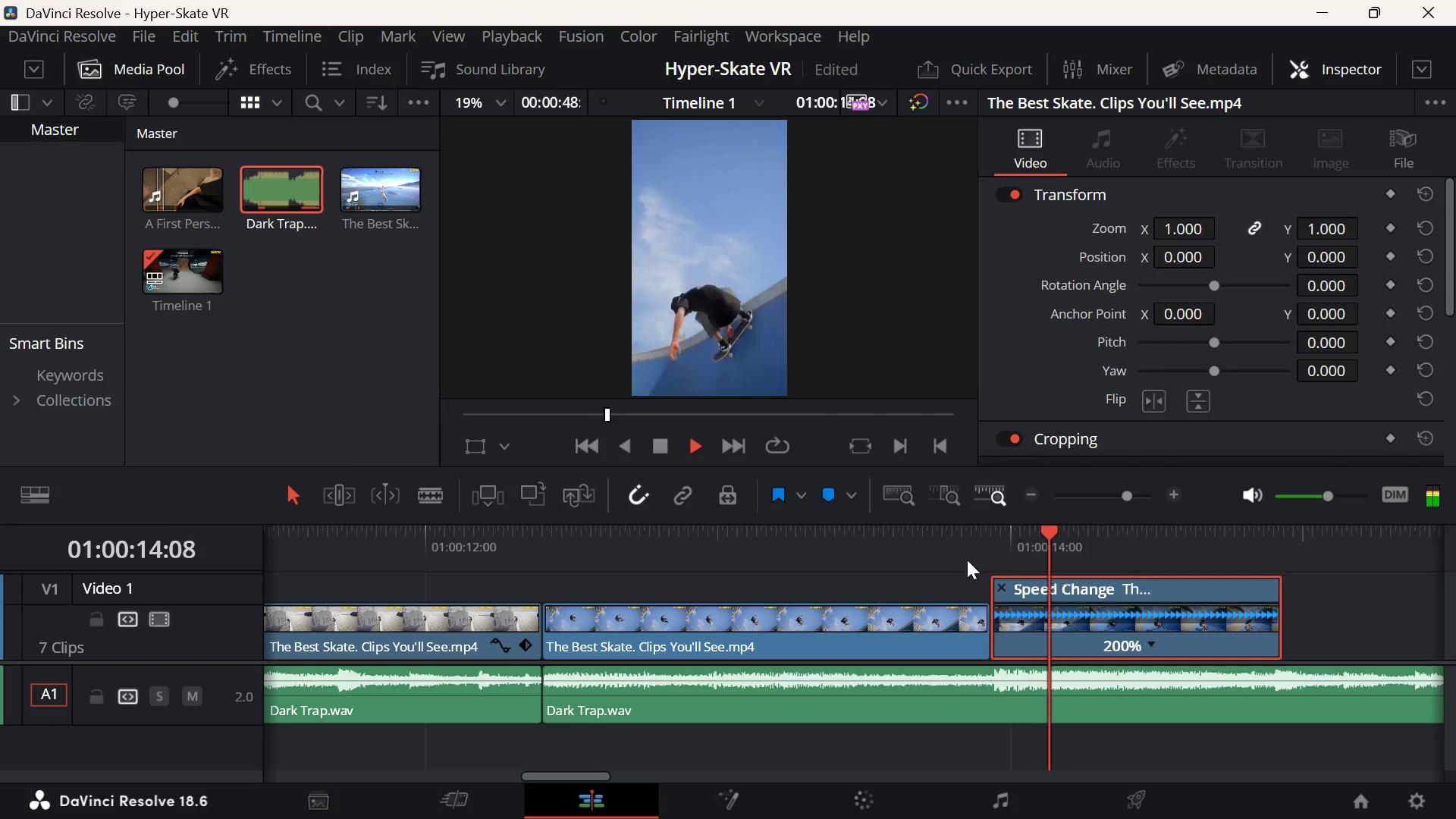 
key(Space)
 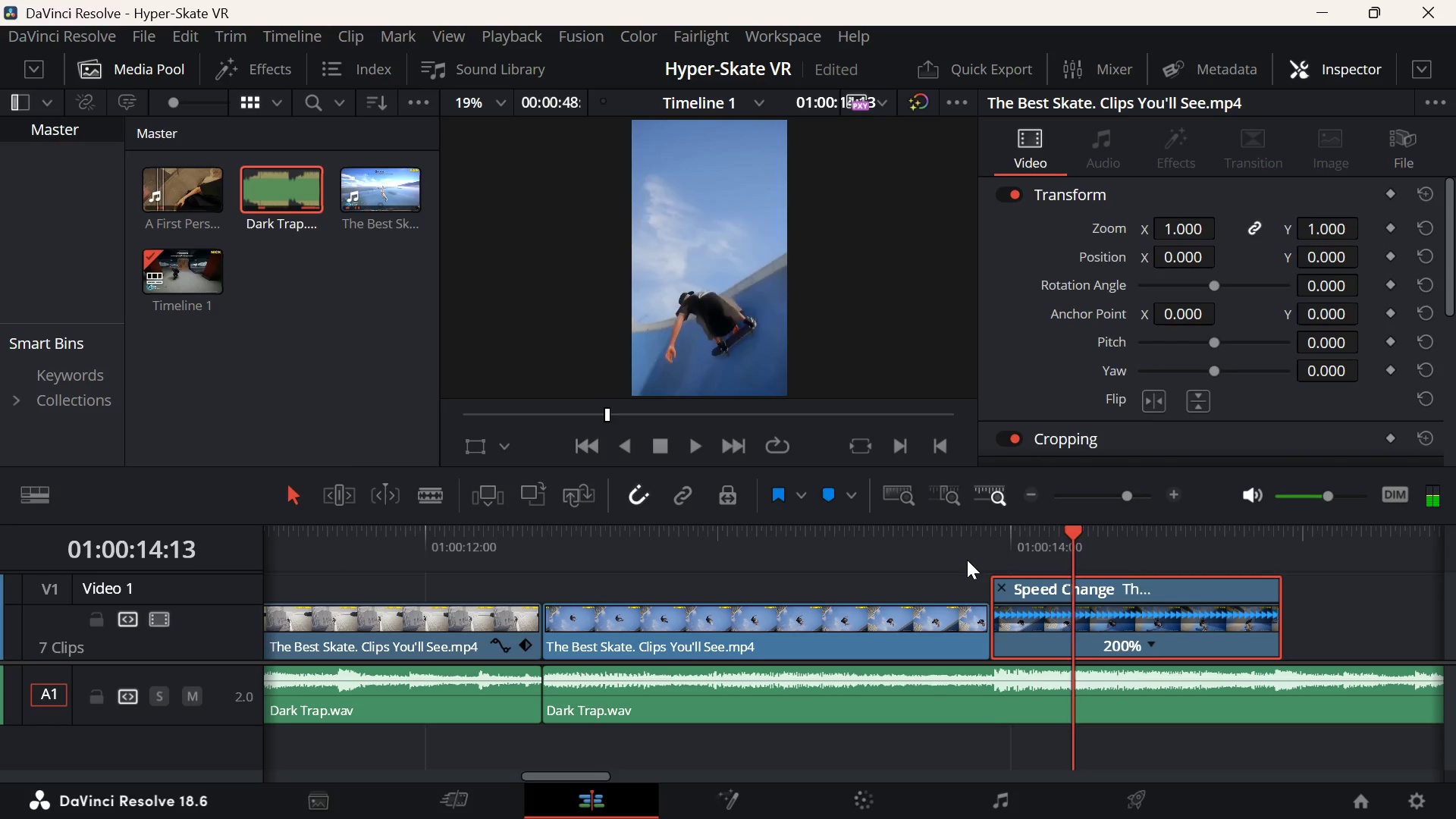 
key(ArrowUp)
 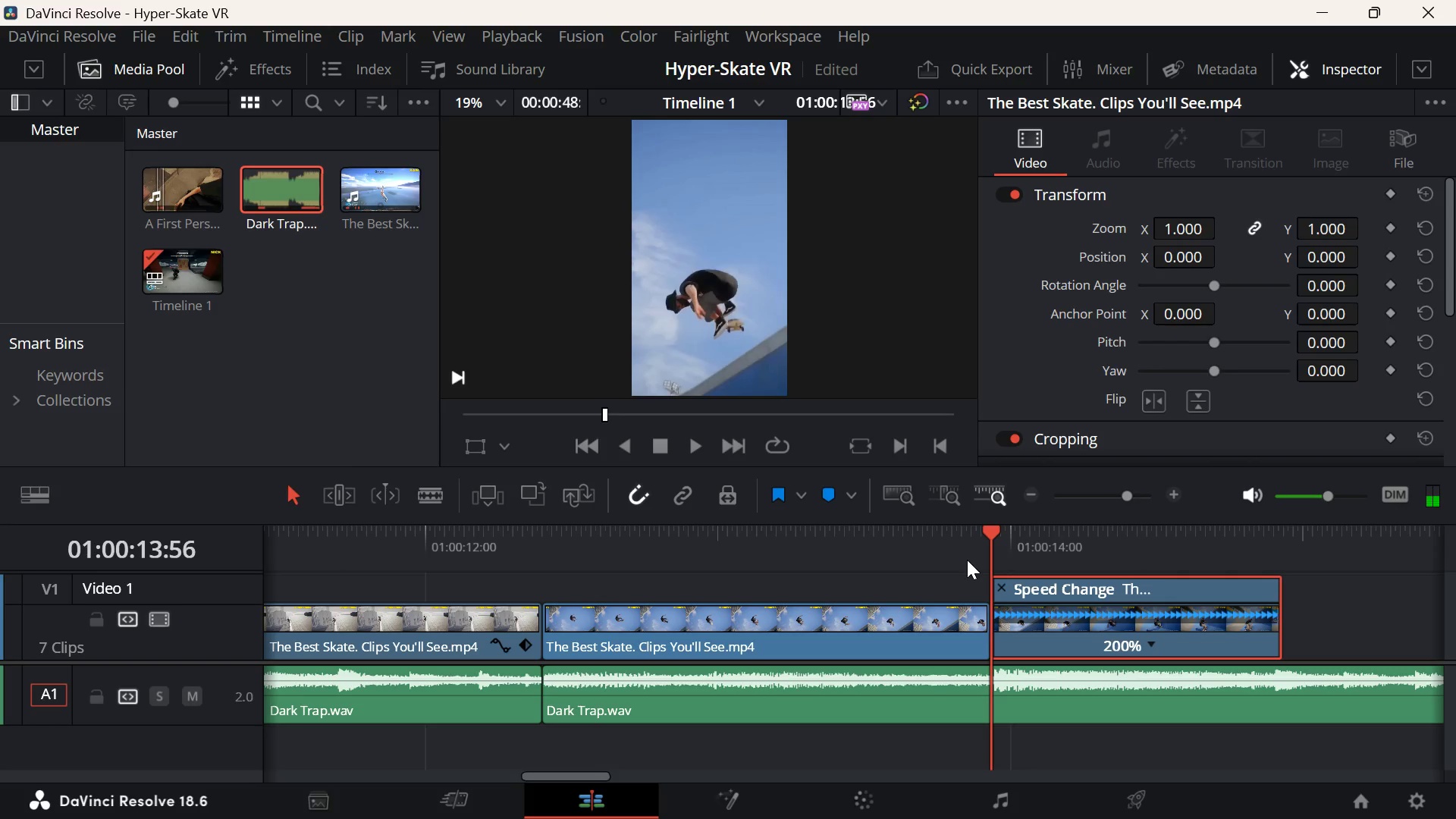 
key(Space)
 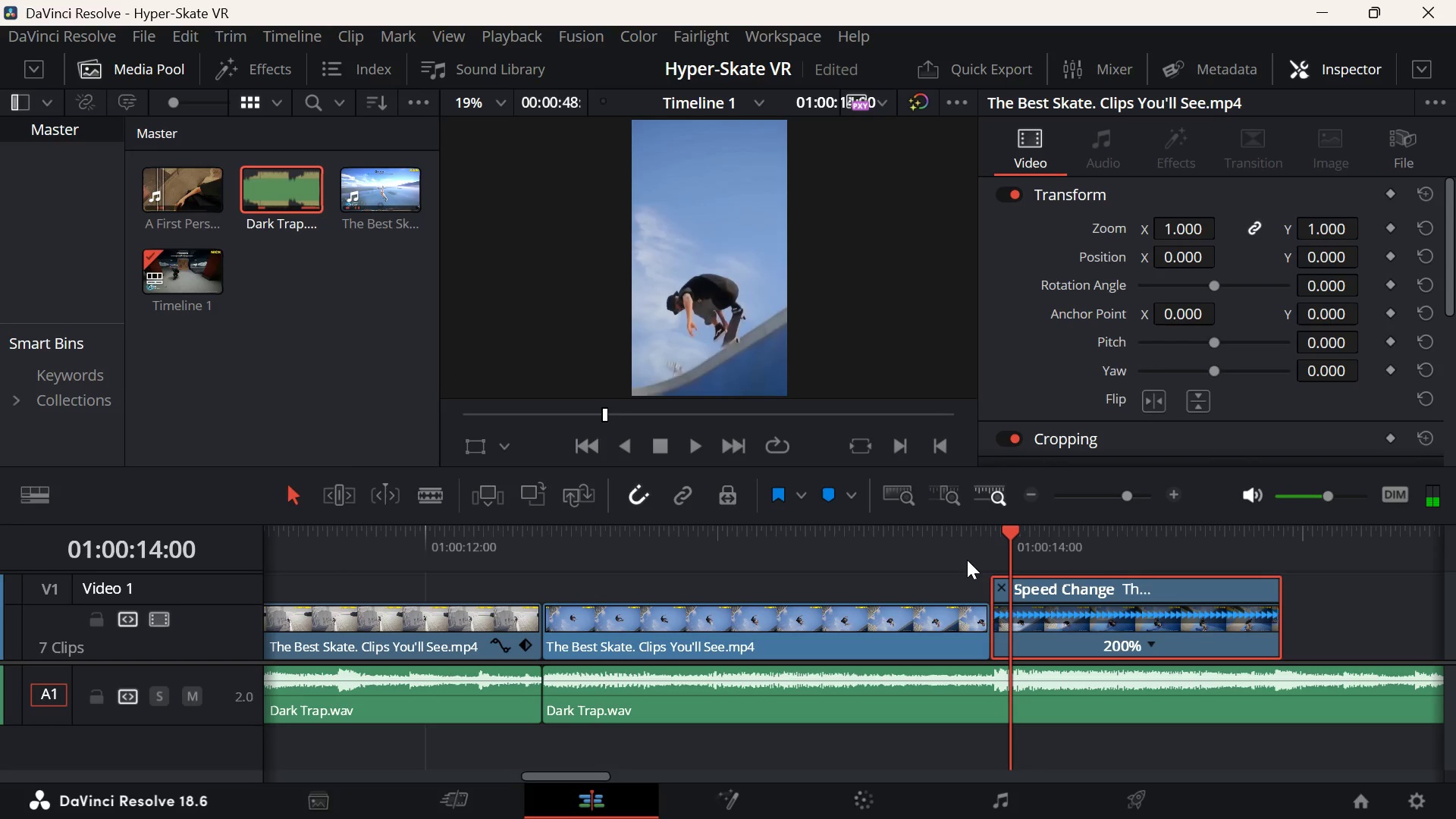 
key(Space)
 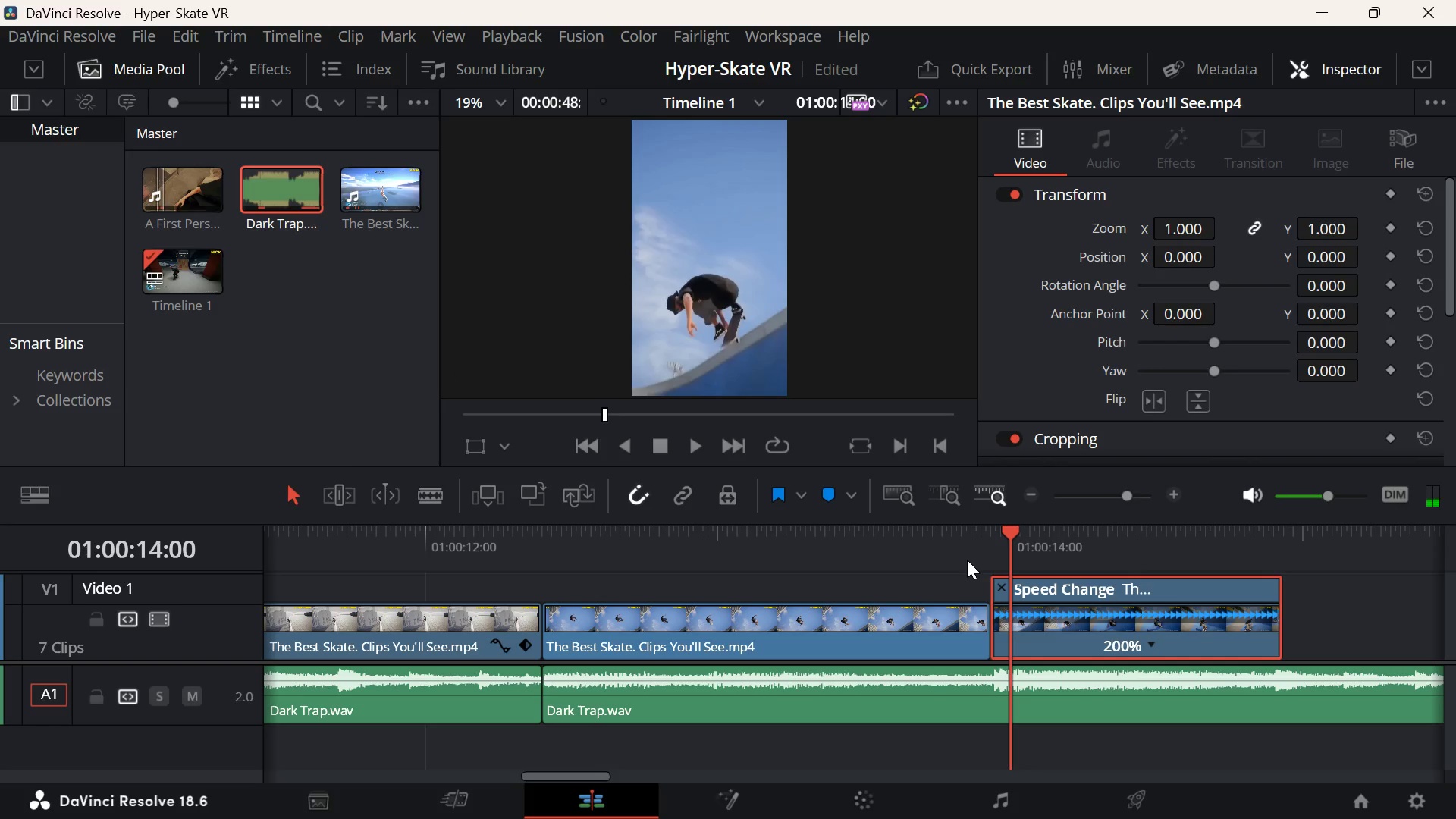 
key(Space)
 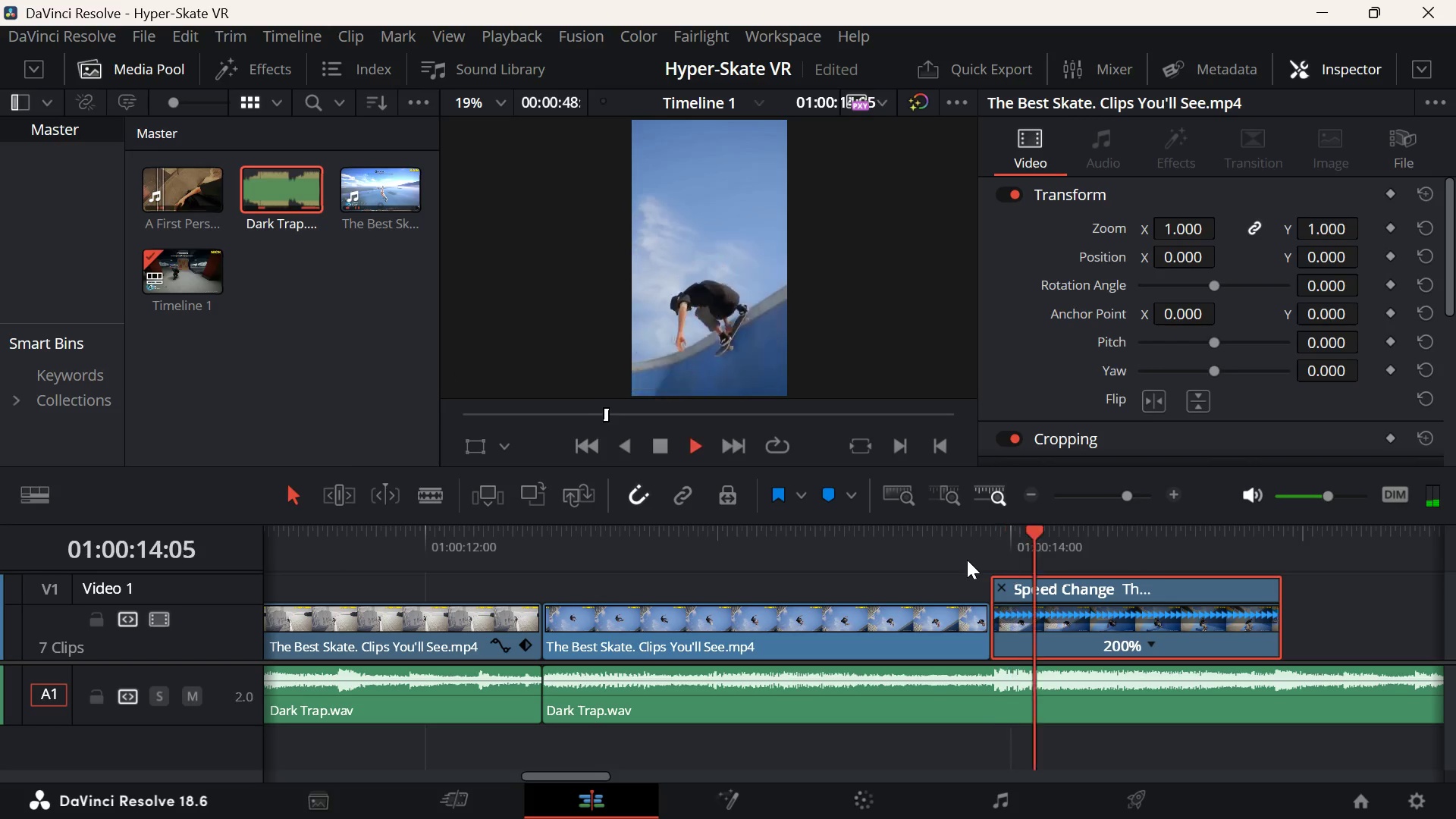 
key(Space)
 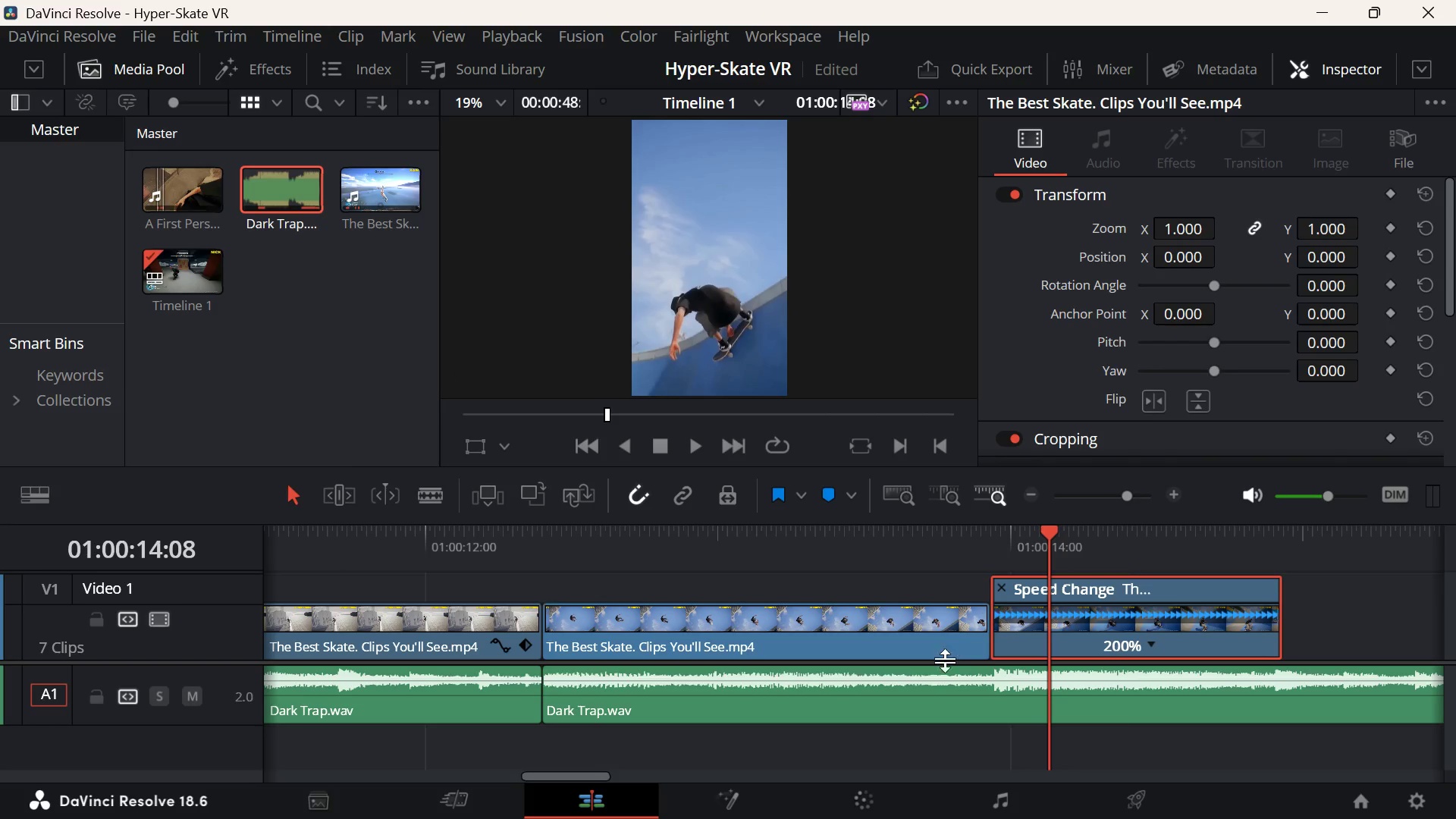 
left_click_drag(start_coordinate=[921, 688], to_coordinate=[977, 690])
 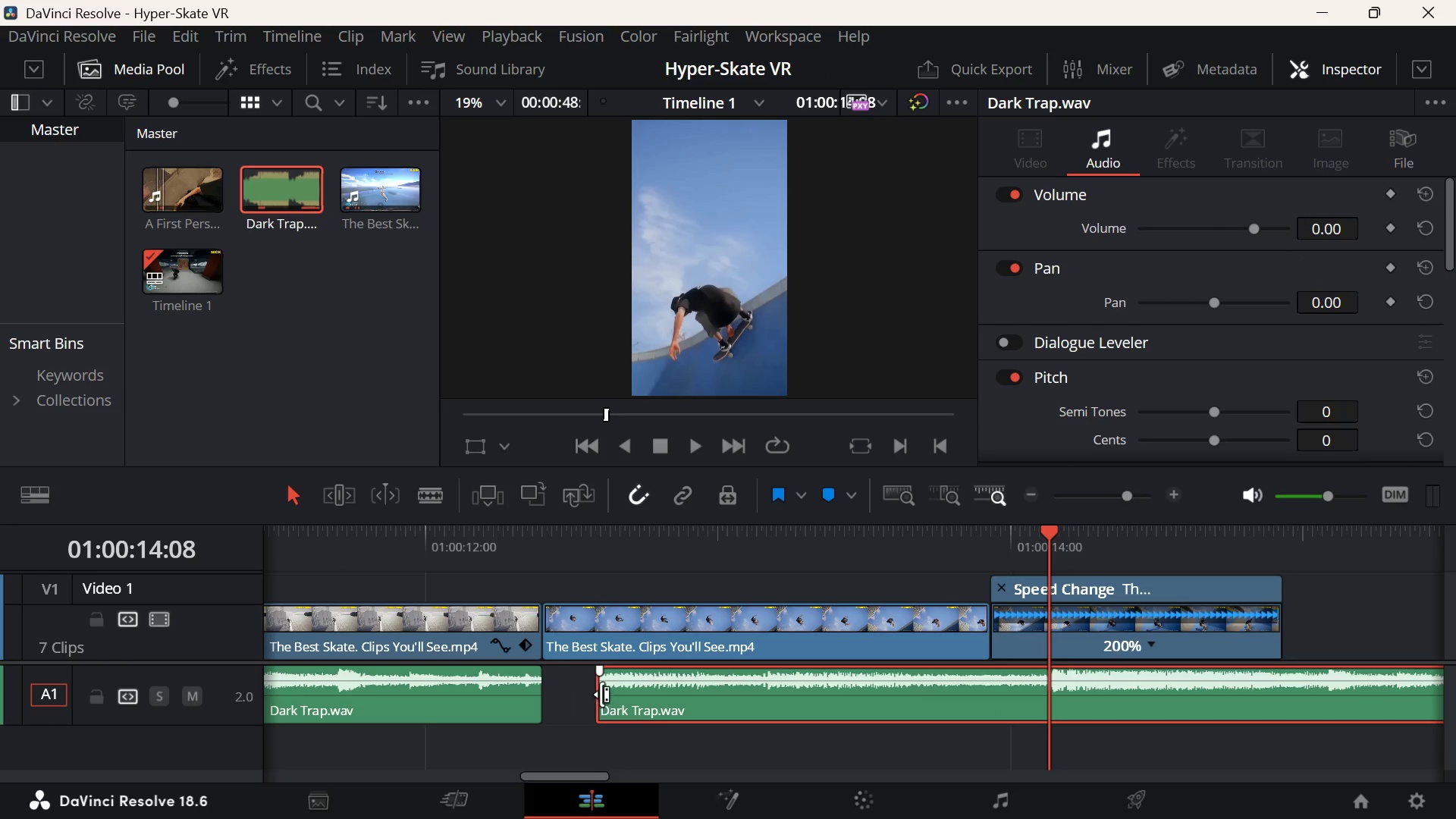 
left_click_drag(start_coordinate=[601, 694], to_coordinate=[529, 697])
 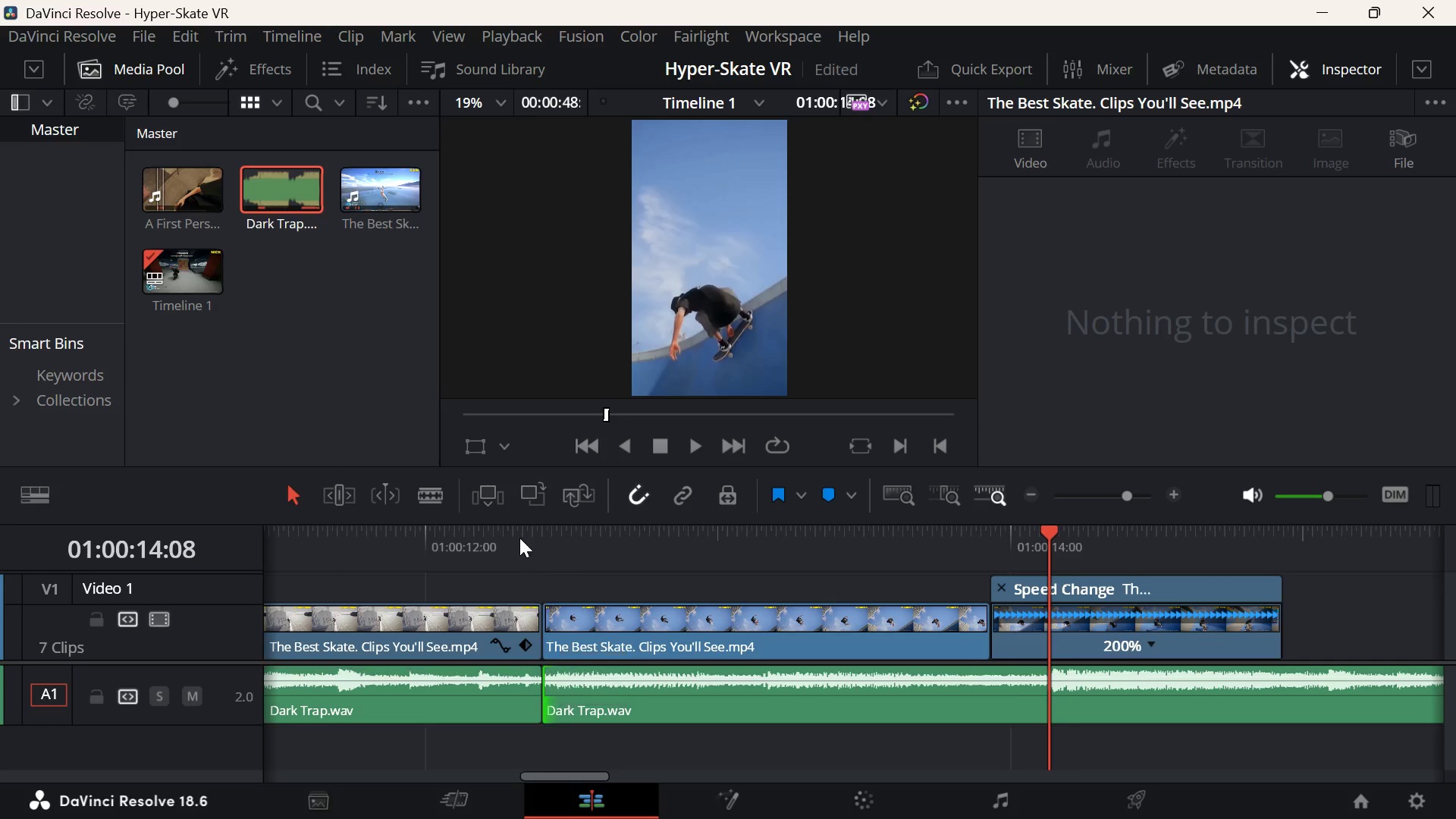 
left_click([519, 538])
 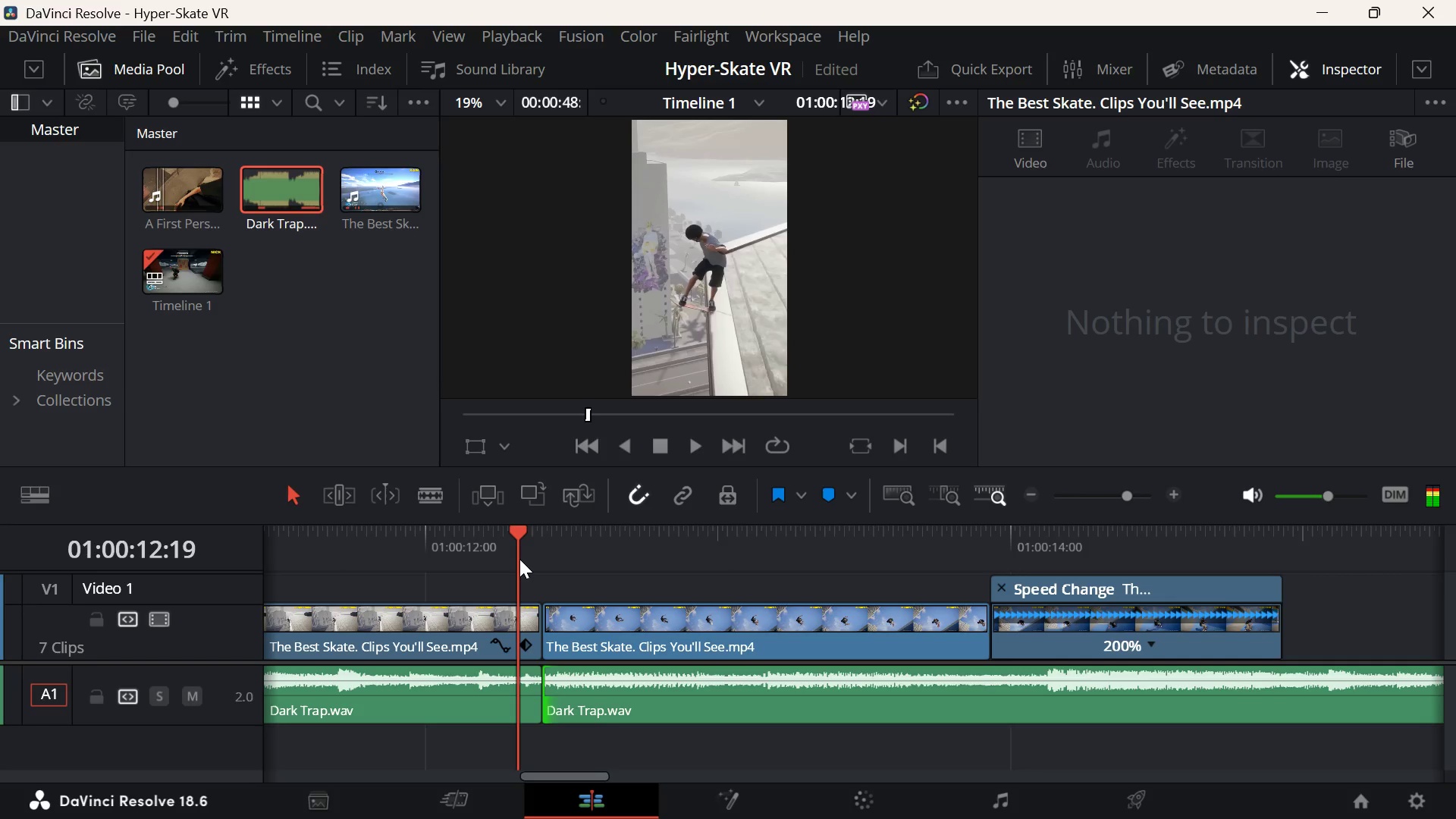 
key(Space)
 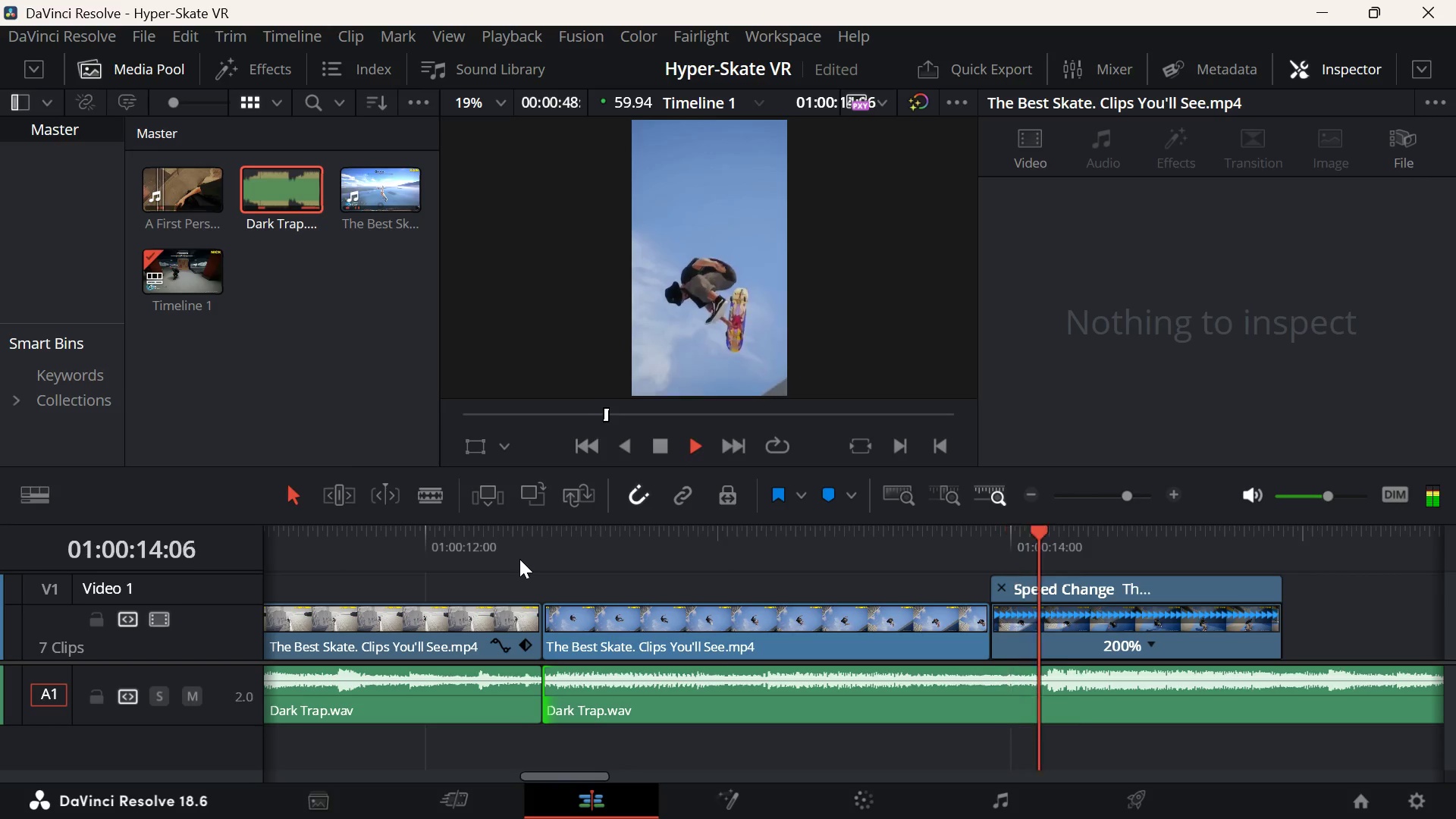 
key(Space)
 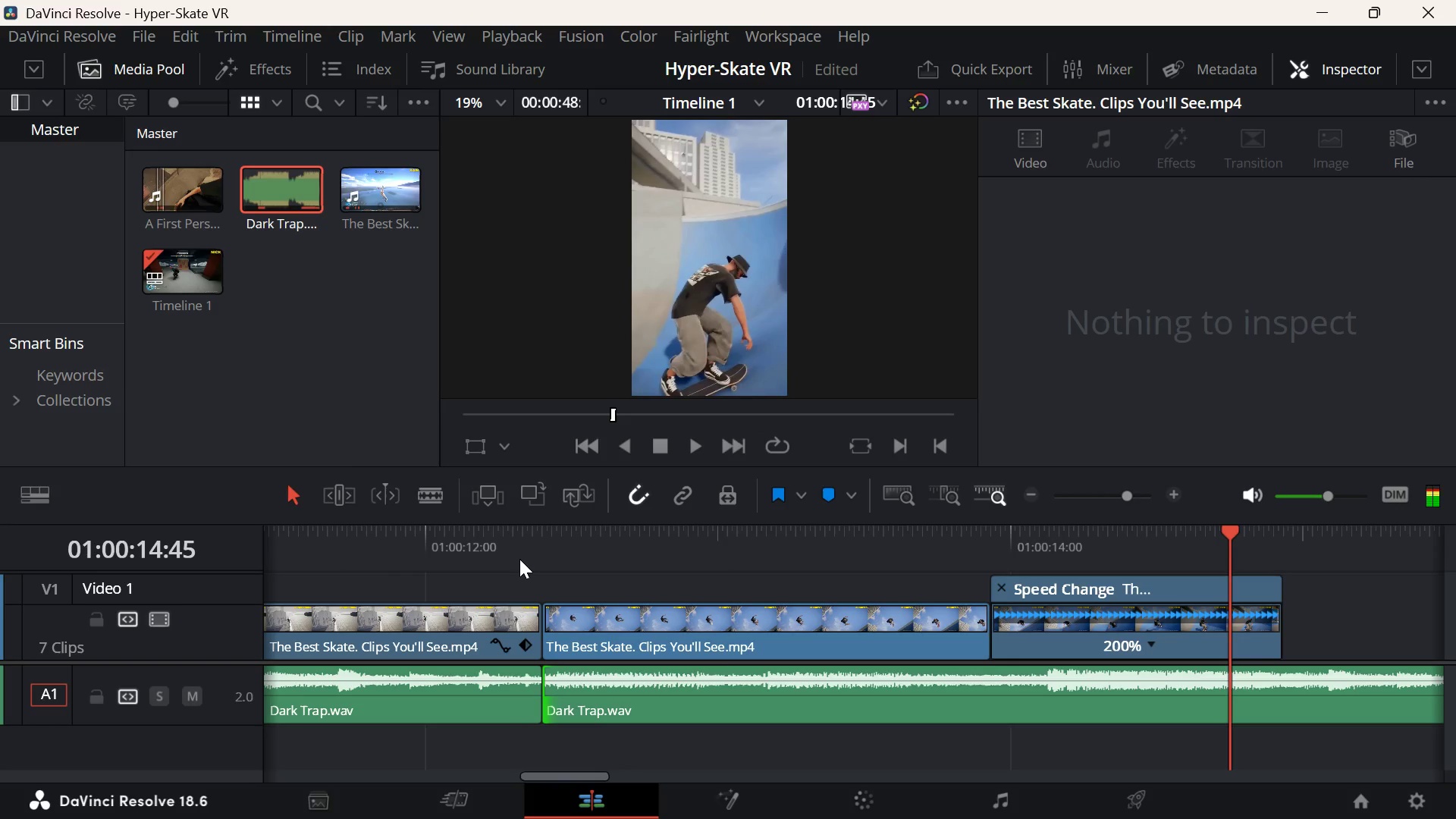 
key(ArrowUp)
 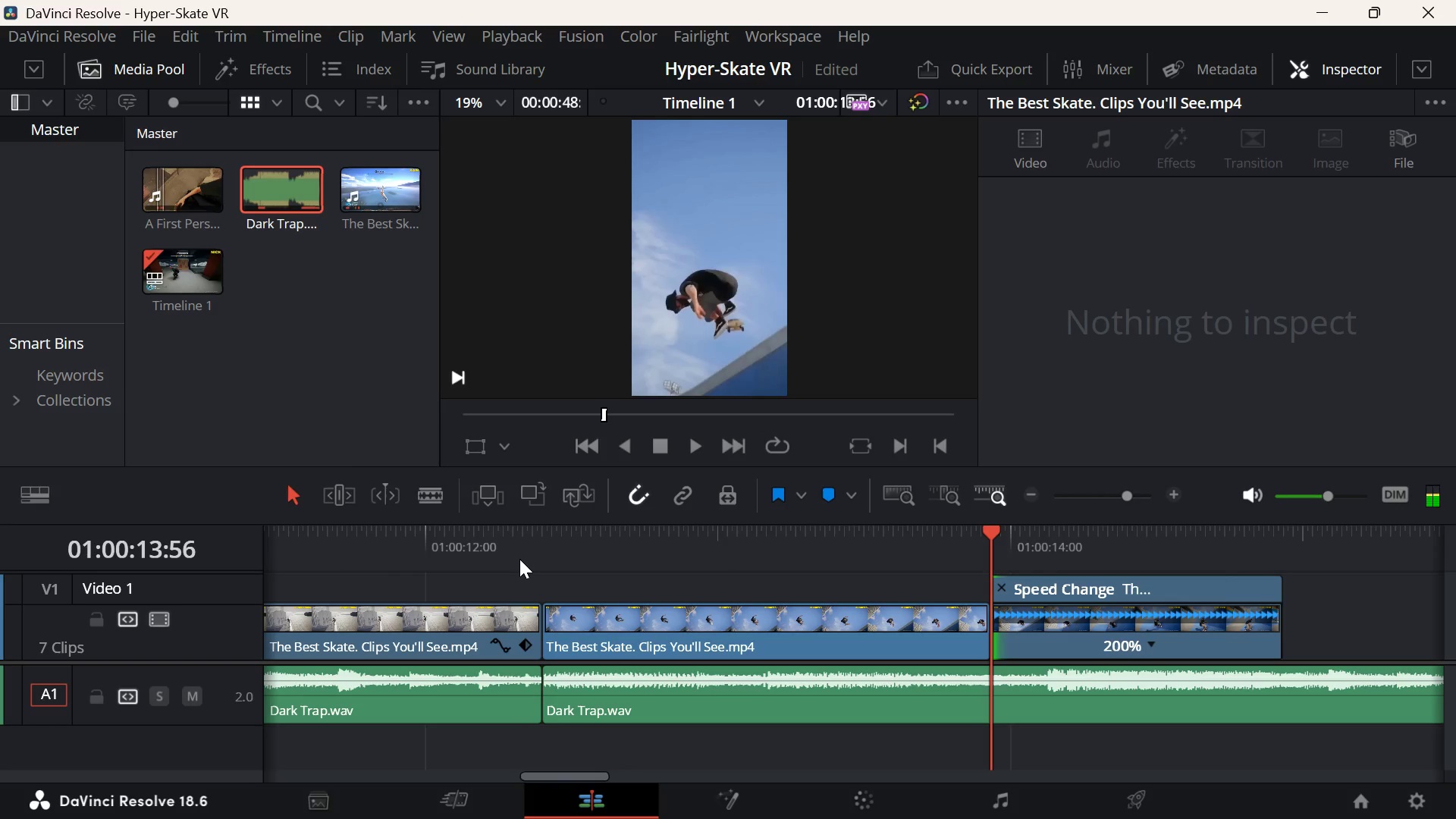 
key(Space)
 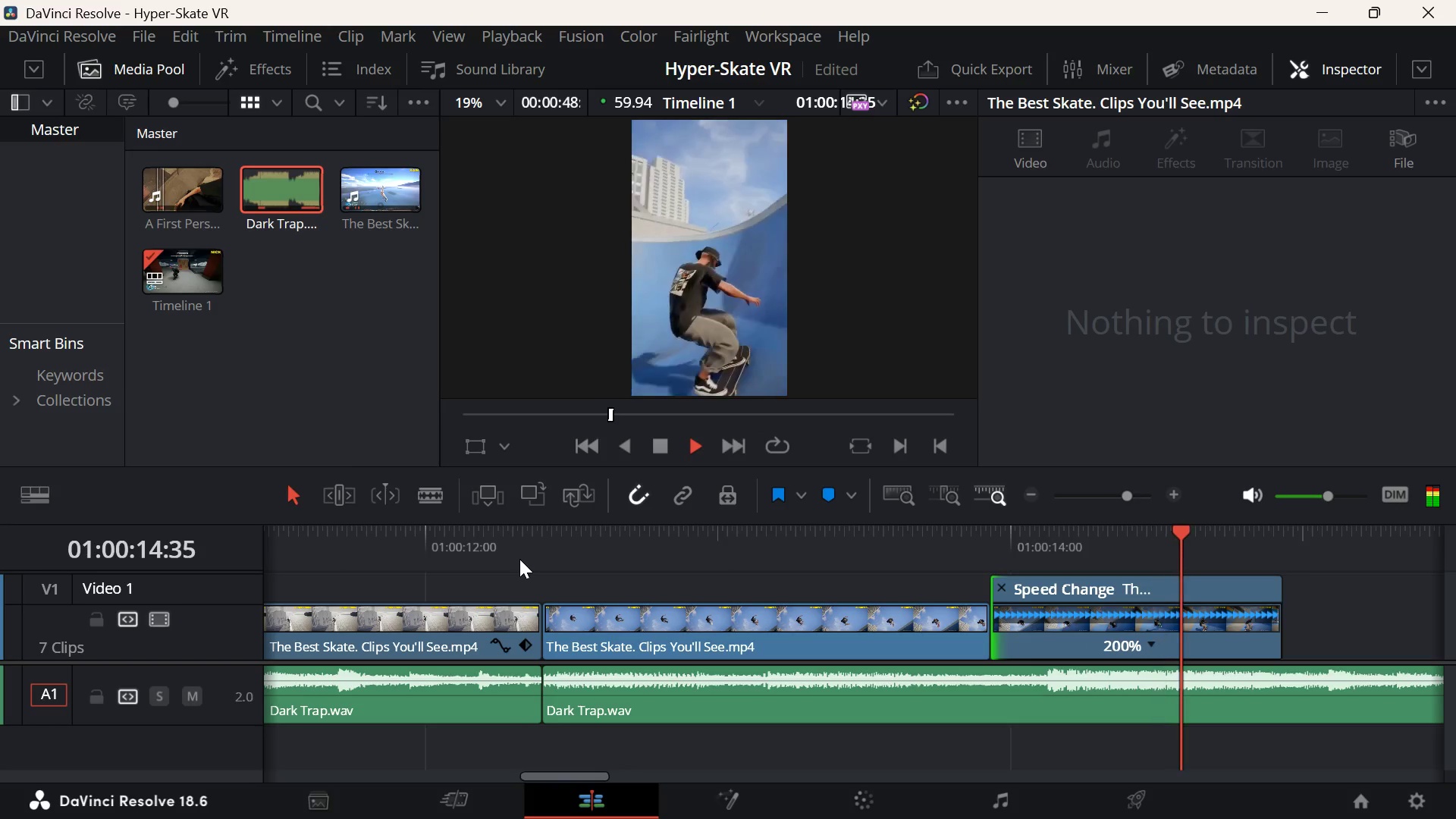 
key(Space)
 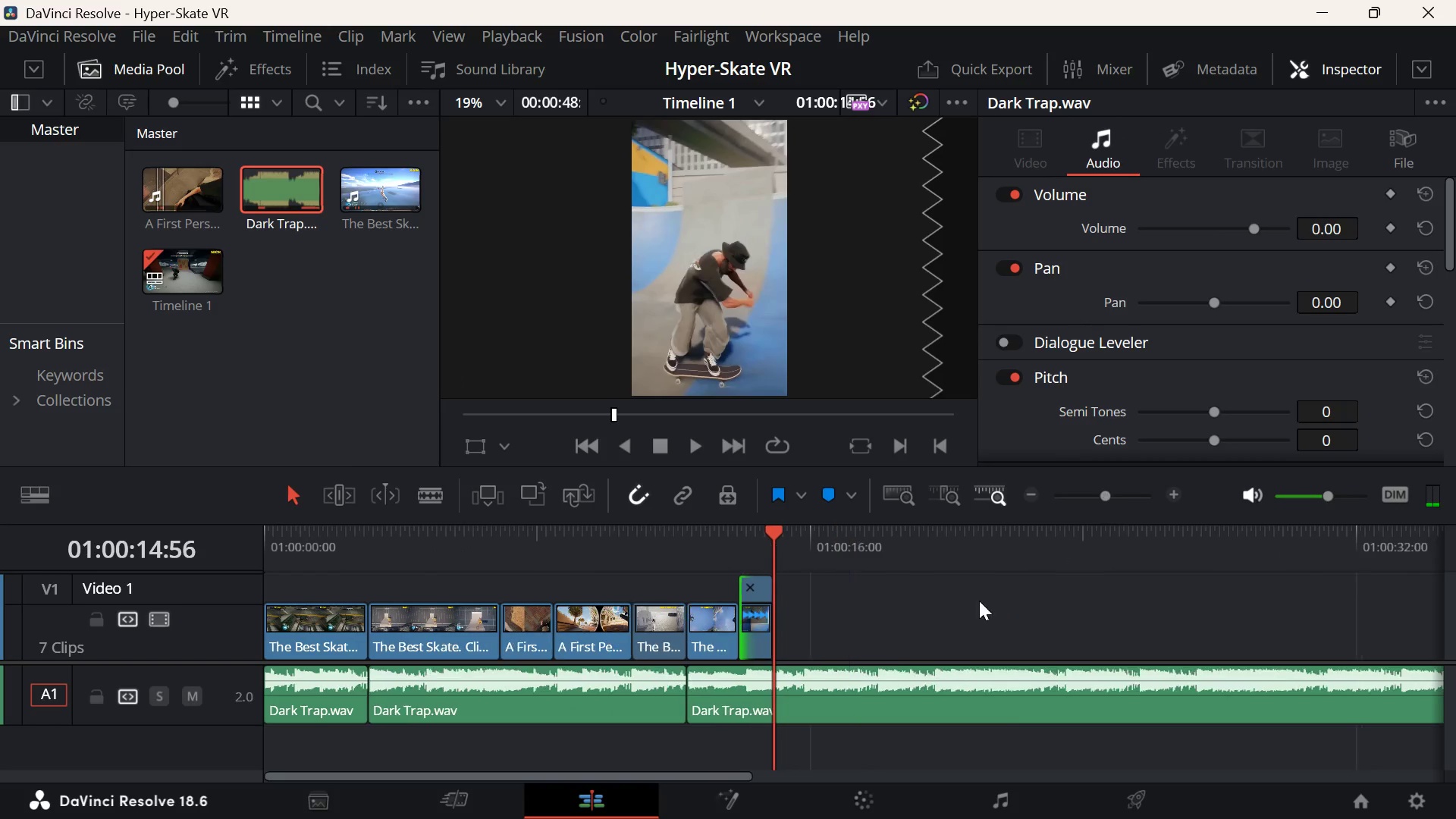 
left_click_drag(start_coordinate=[601, 550], to_coordinate=[205, 566])
 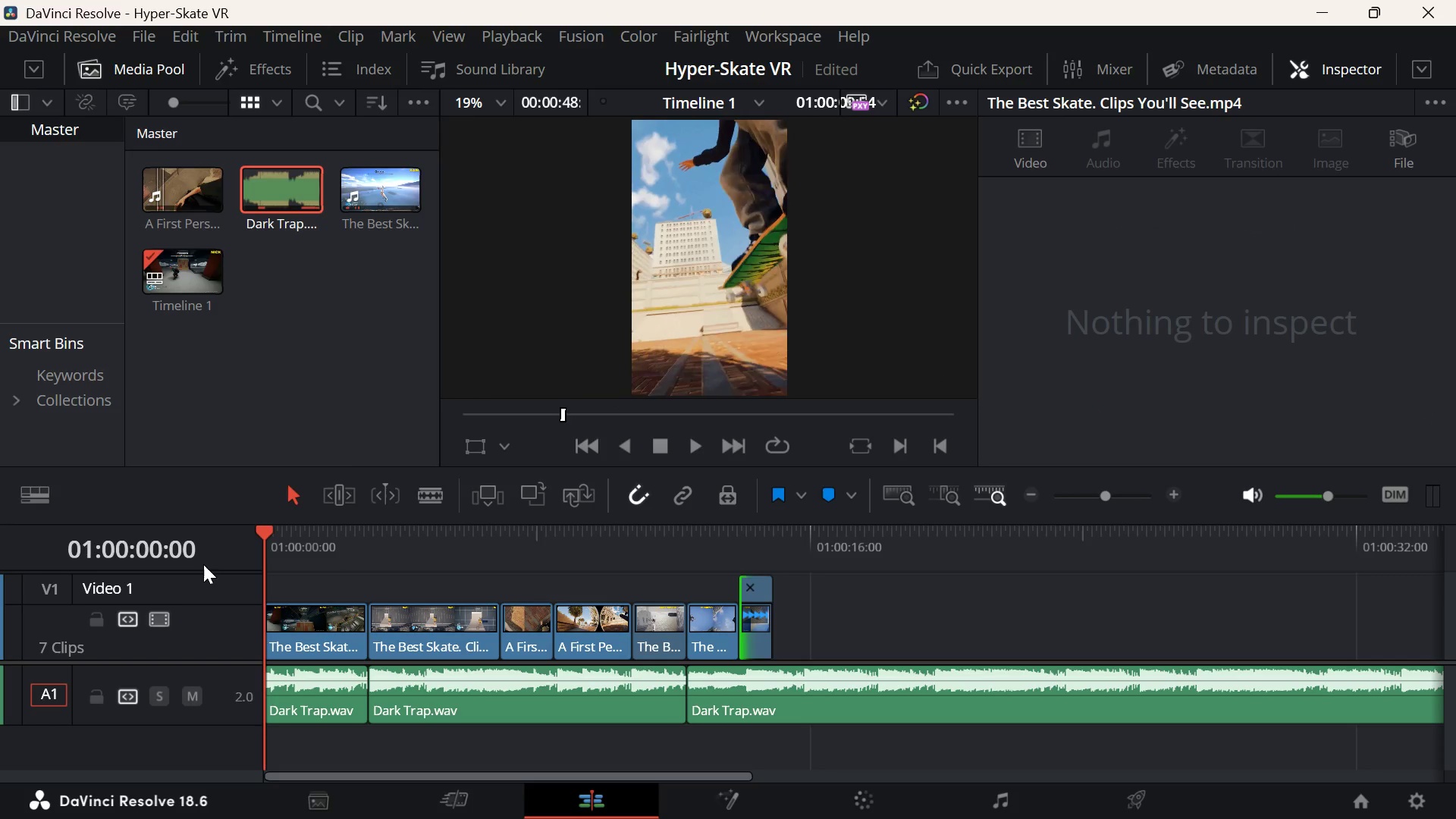 
key(Space)
 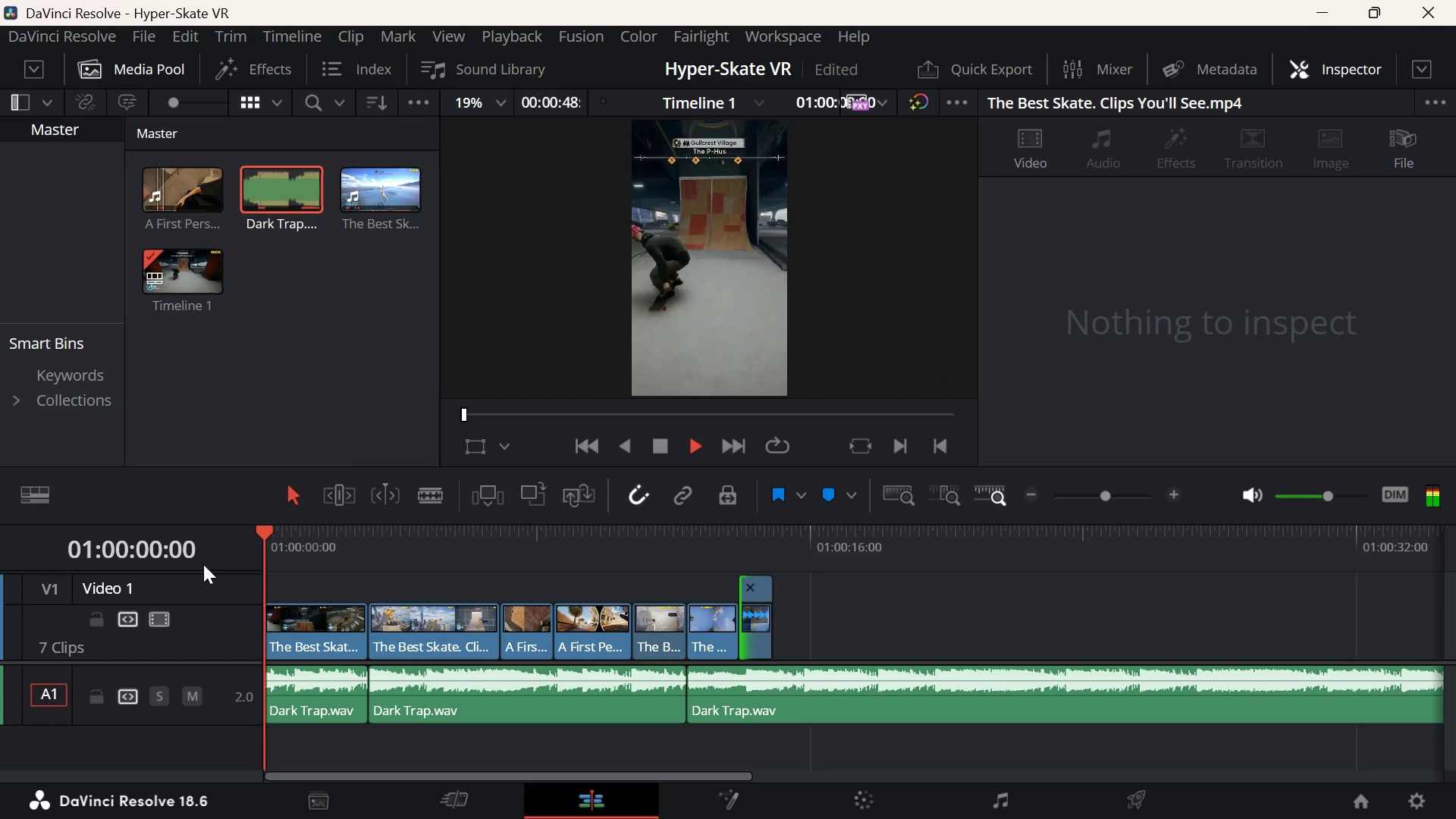 
key(Space)
 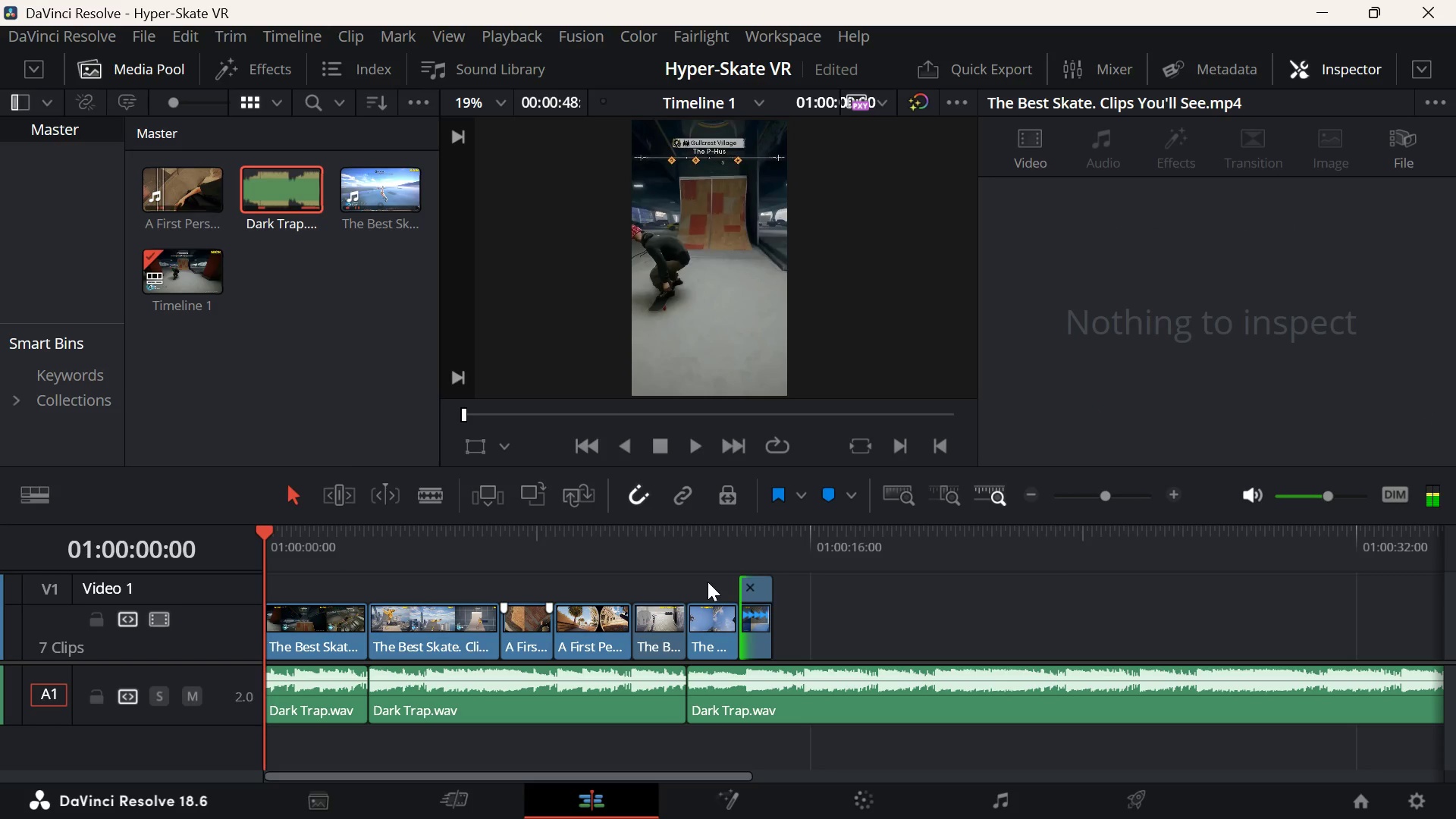 
left_click([807, 563])
 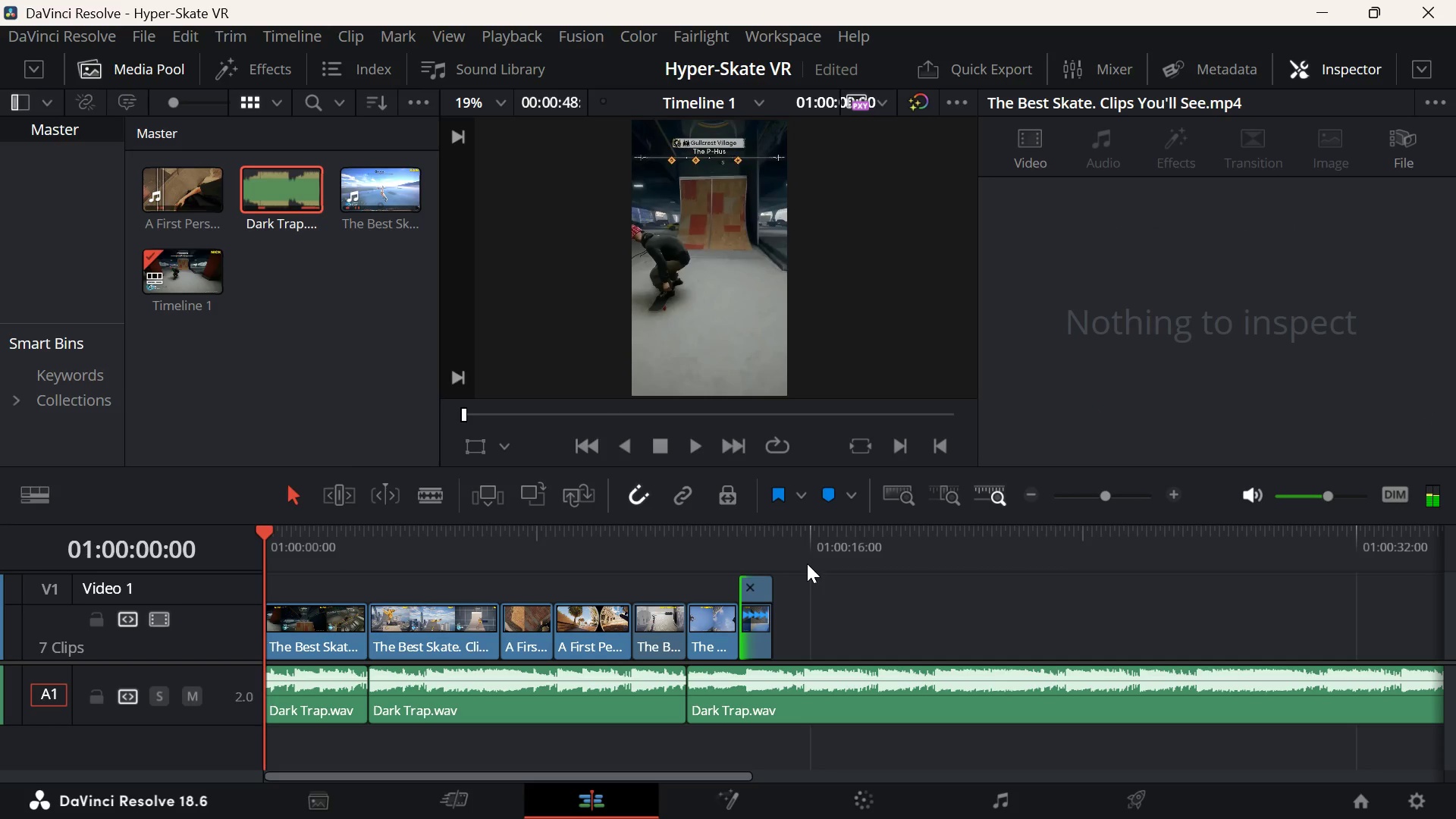 
key(ArrowUp)
 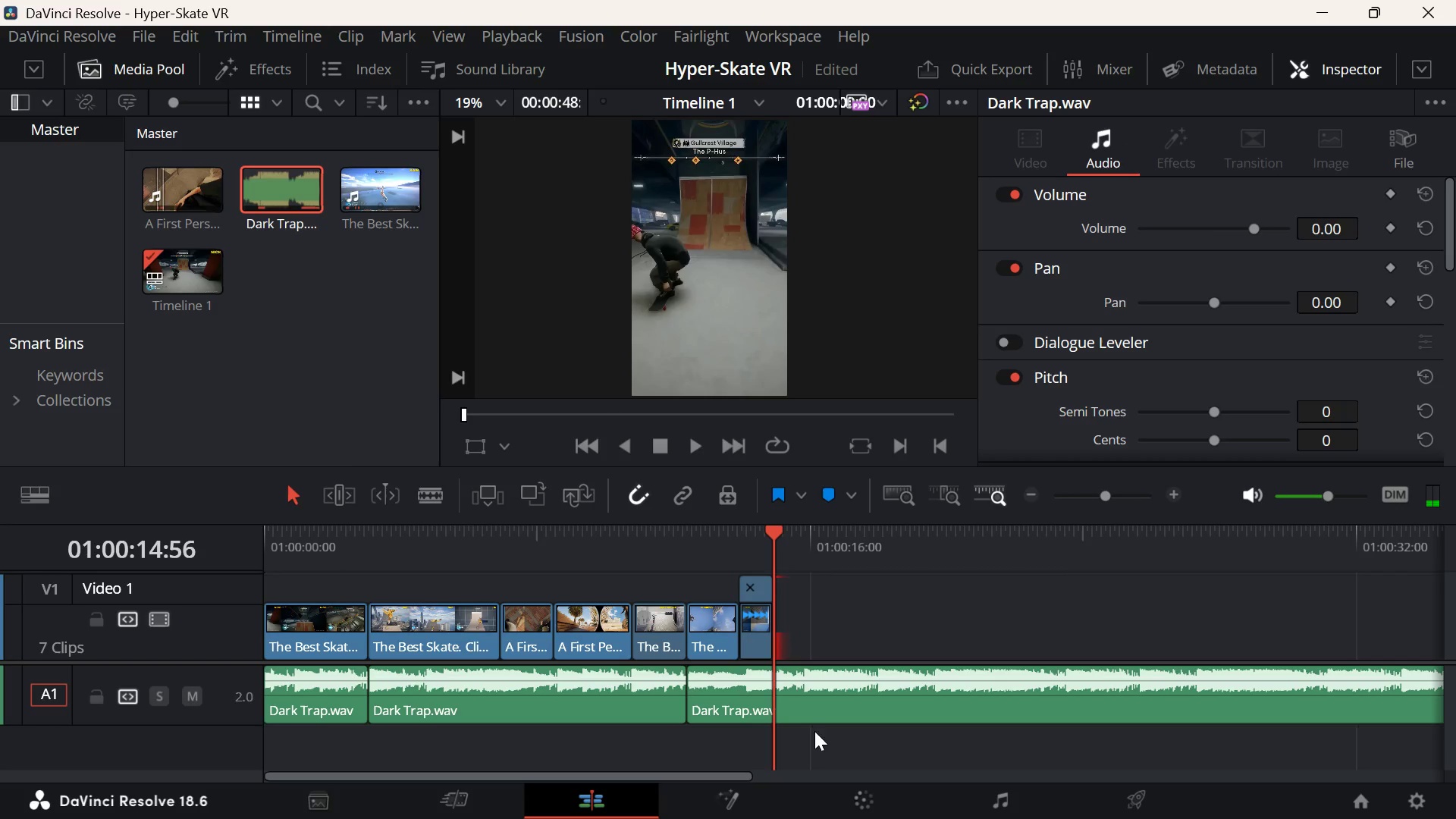 
left_click([833, 689])
 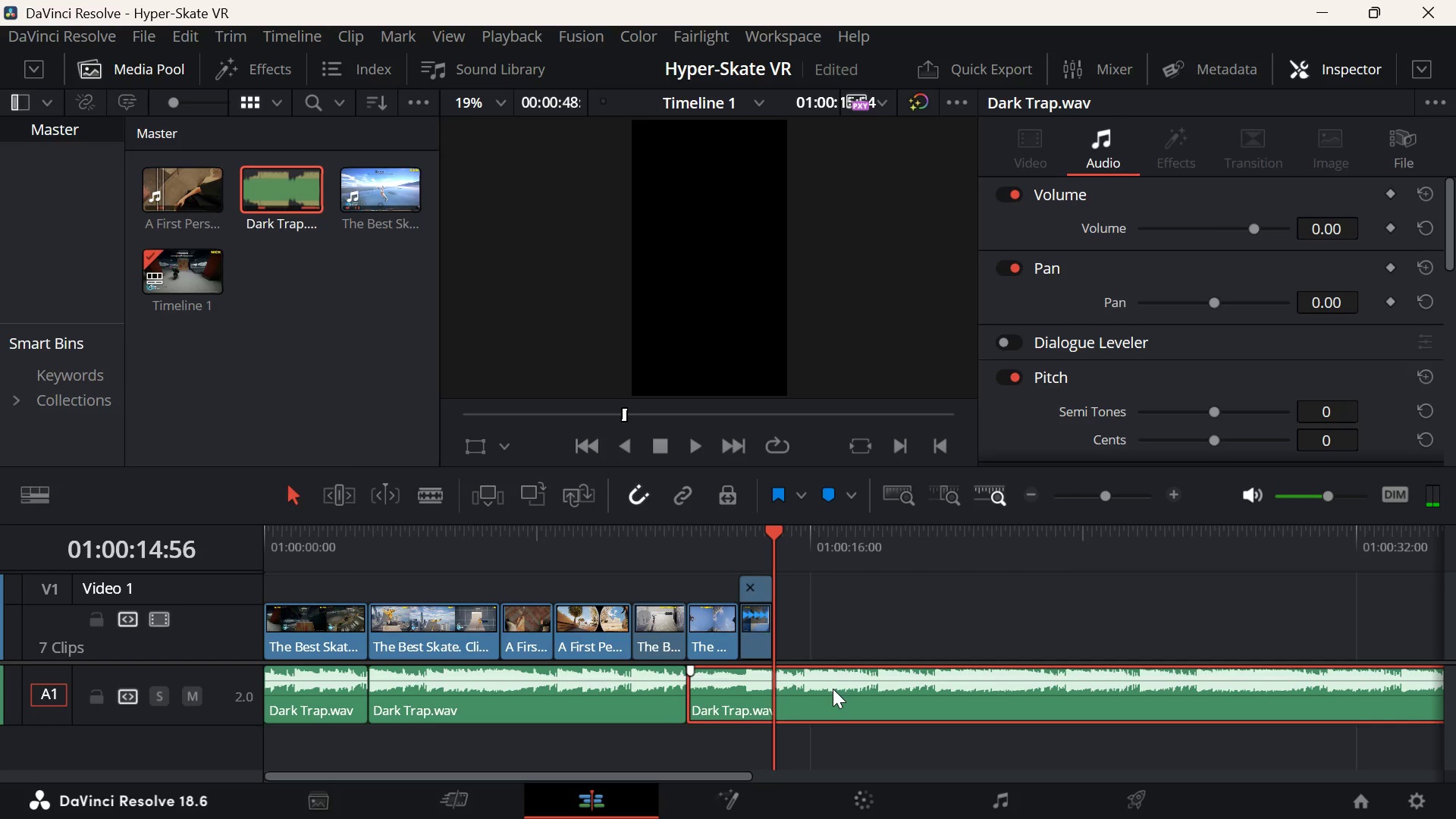 
key(D)
 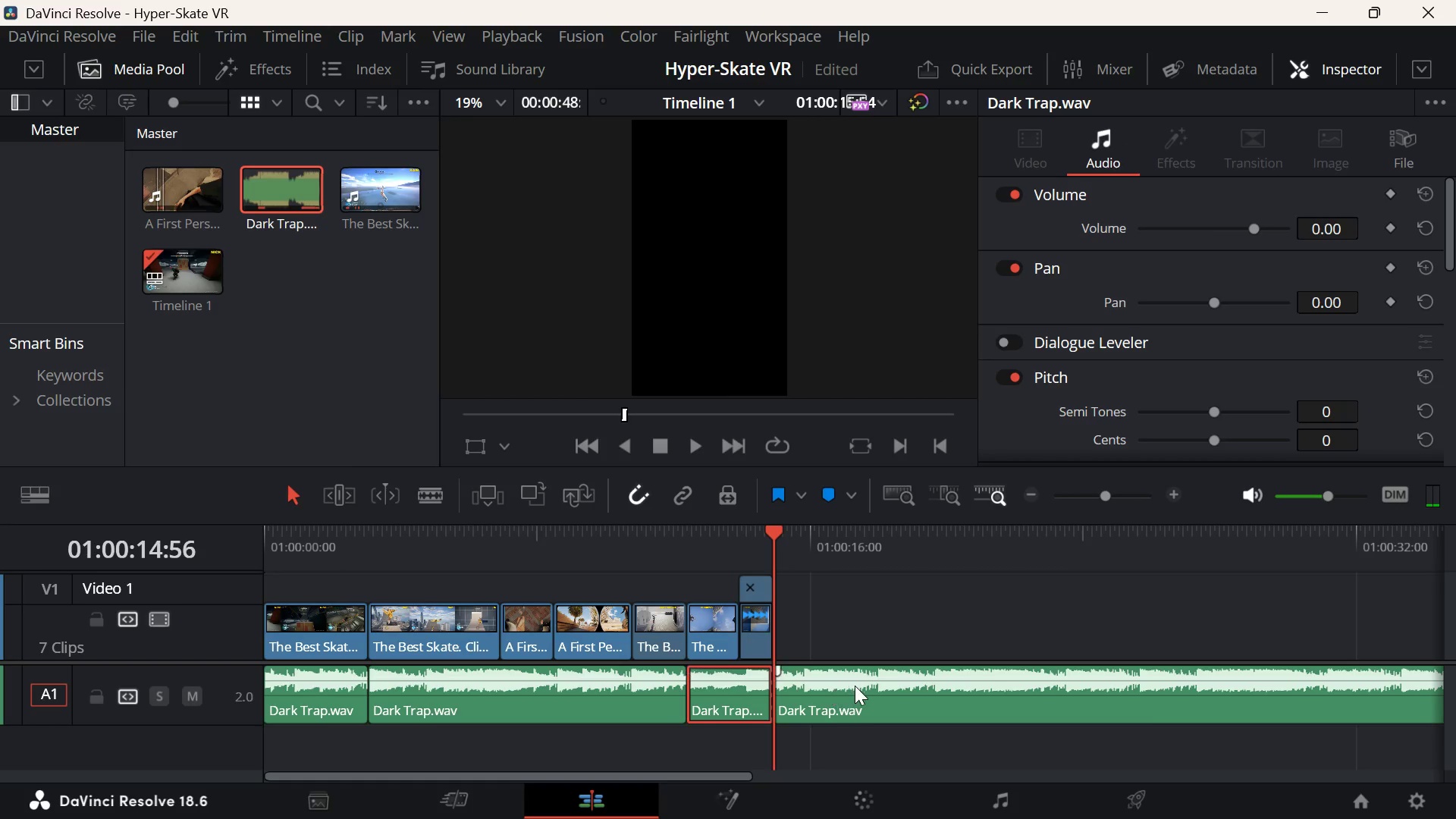 
left_click([855, 686])
 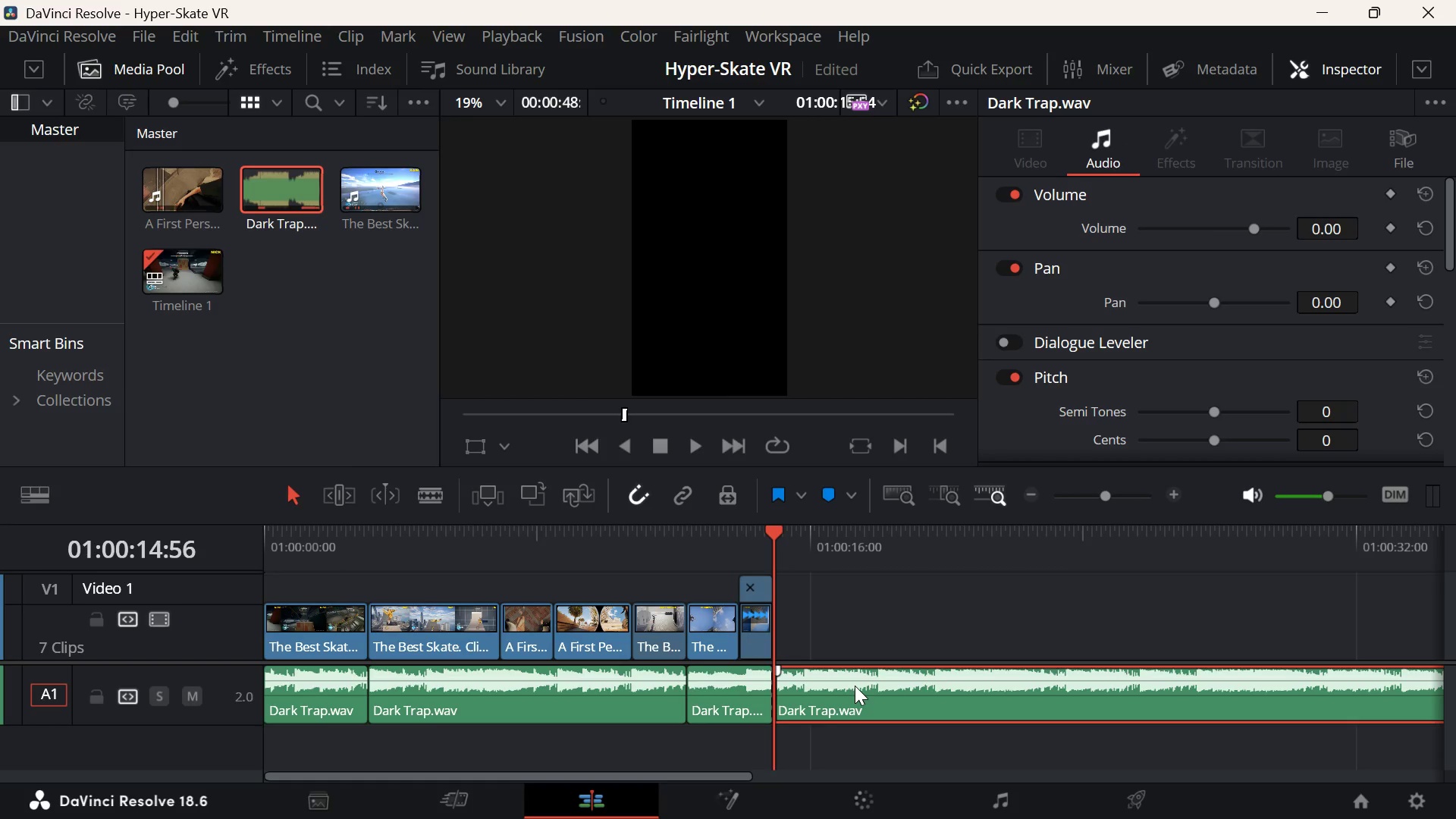 
key(Backspace)
 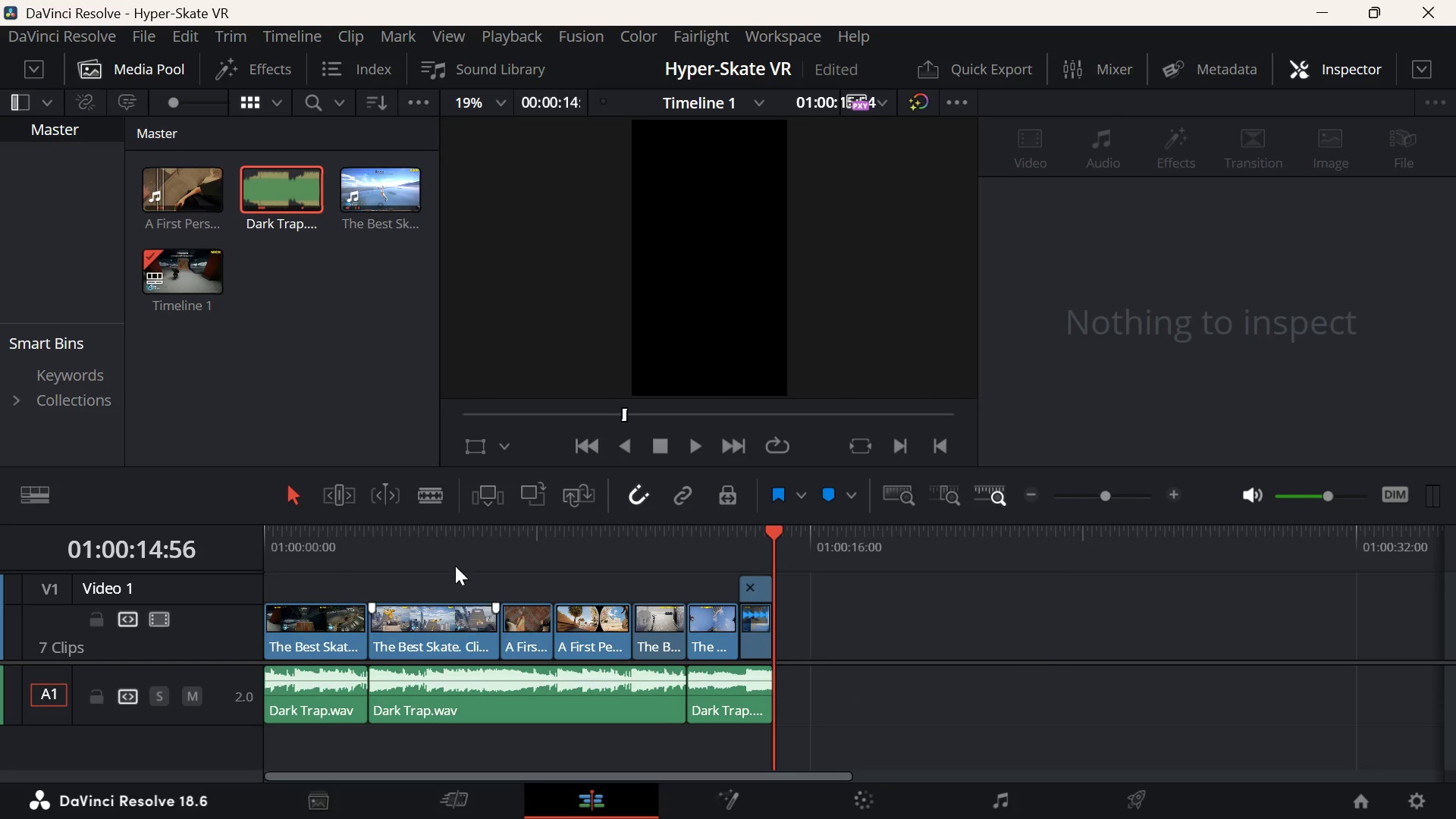 
left_click_drag(start_coordinate=[448, 538], to_coordinate=[216, 568])
 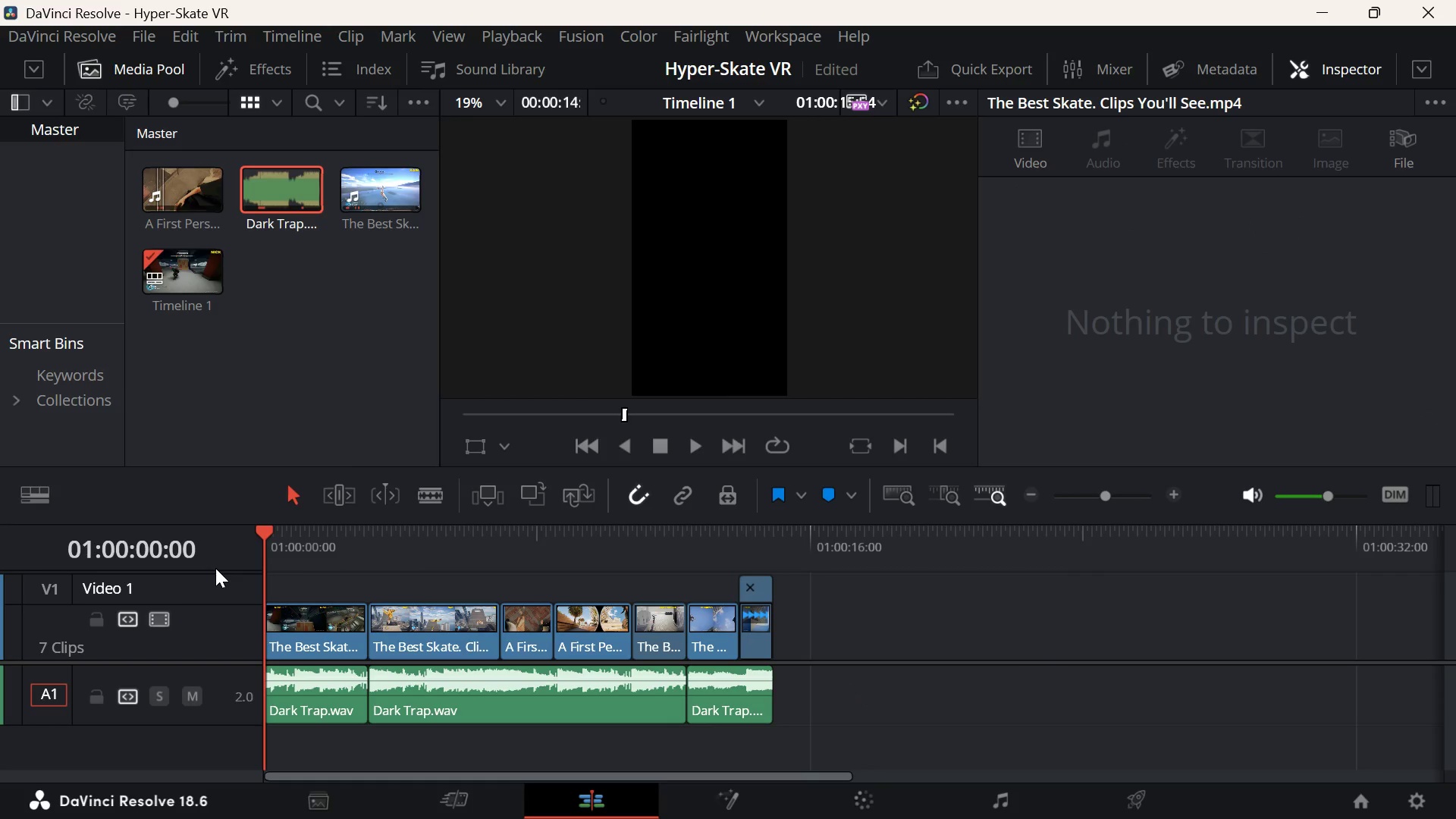 
key(Space)
 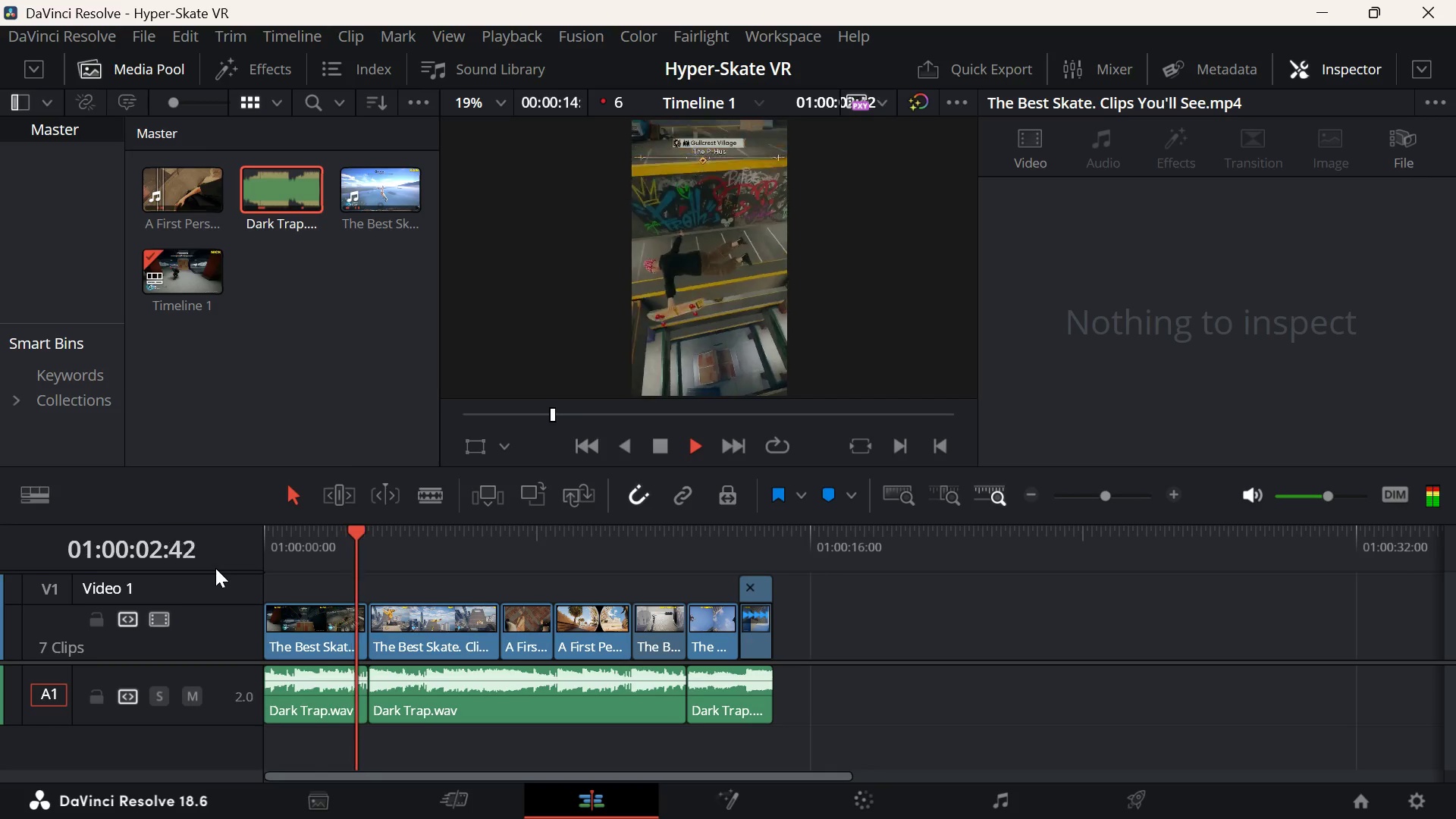 
key(Space)
 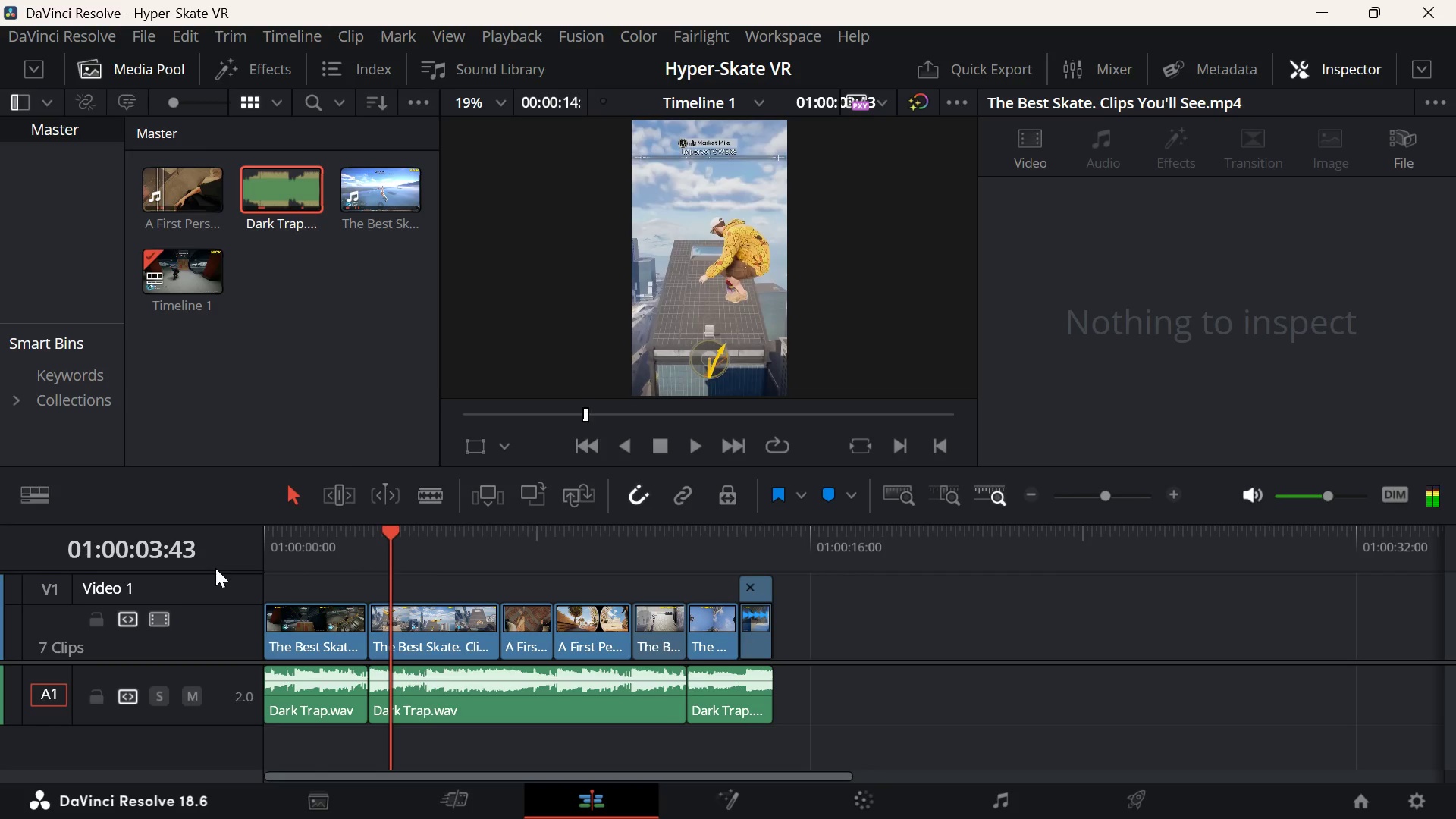 
key(ArrowUp)
 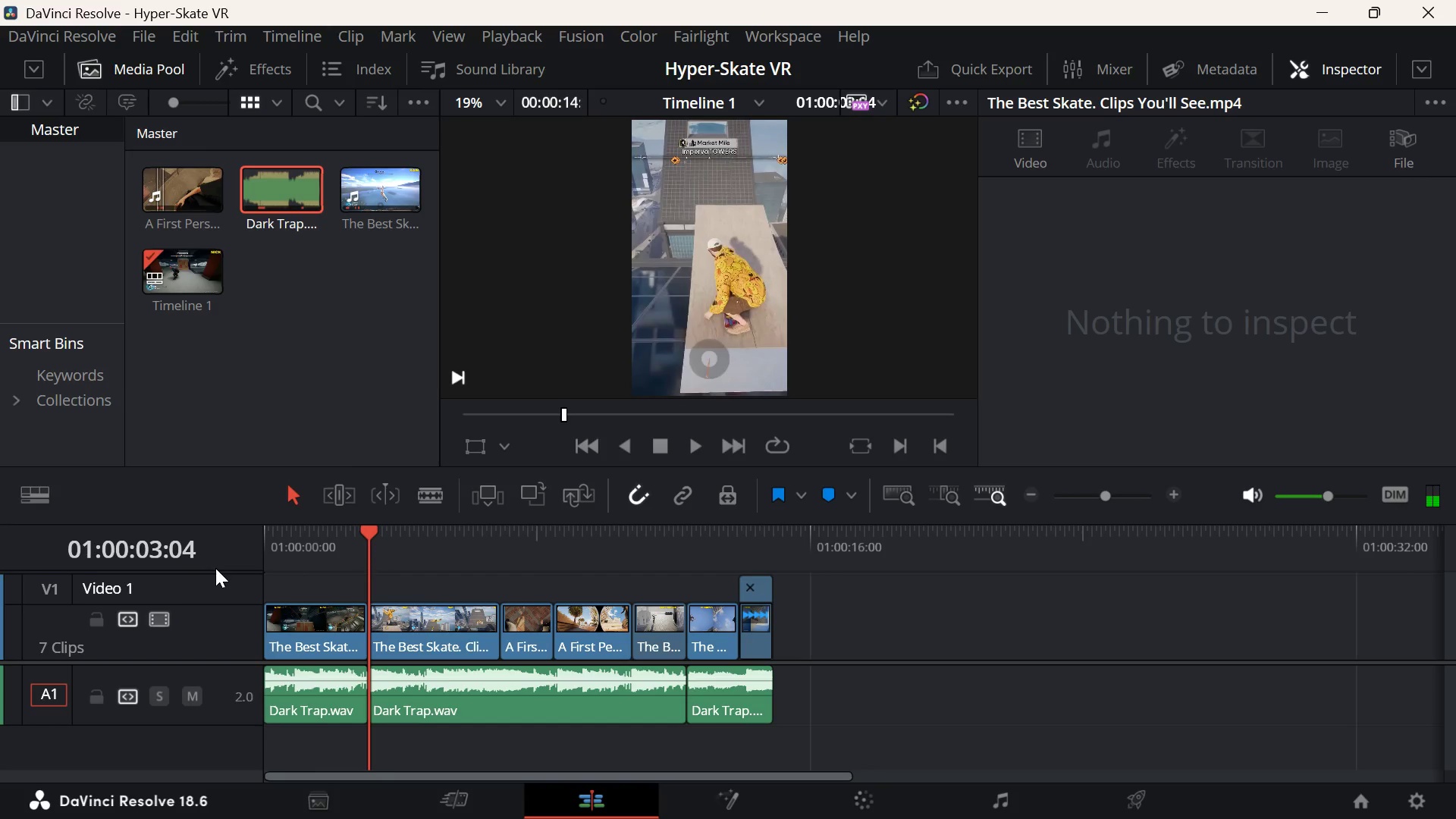 
key(Space)
 